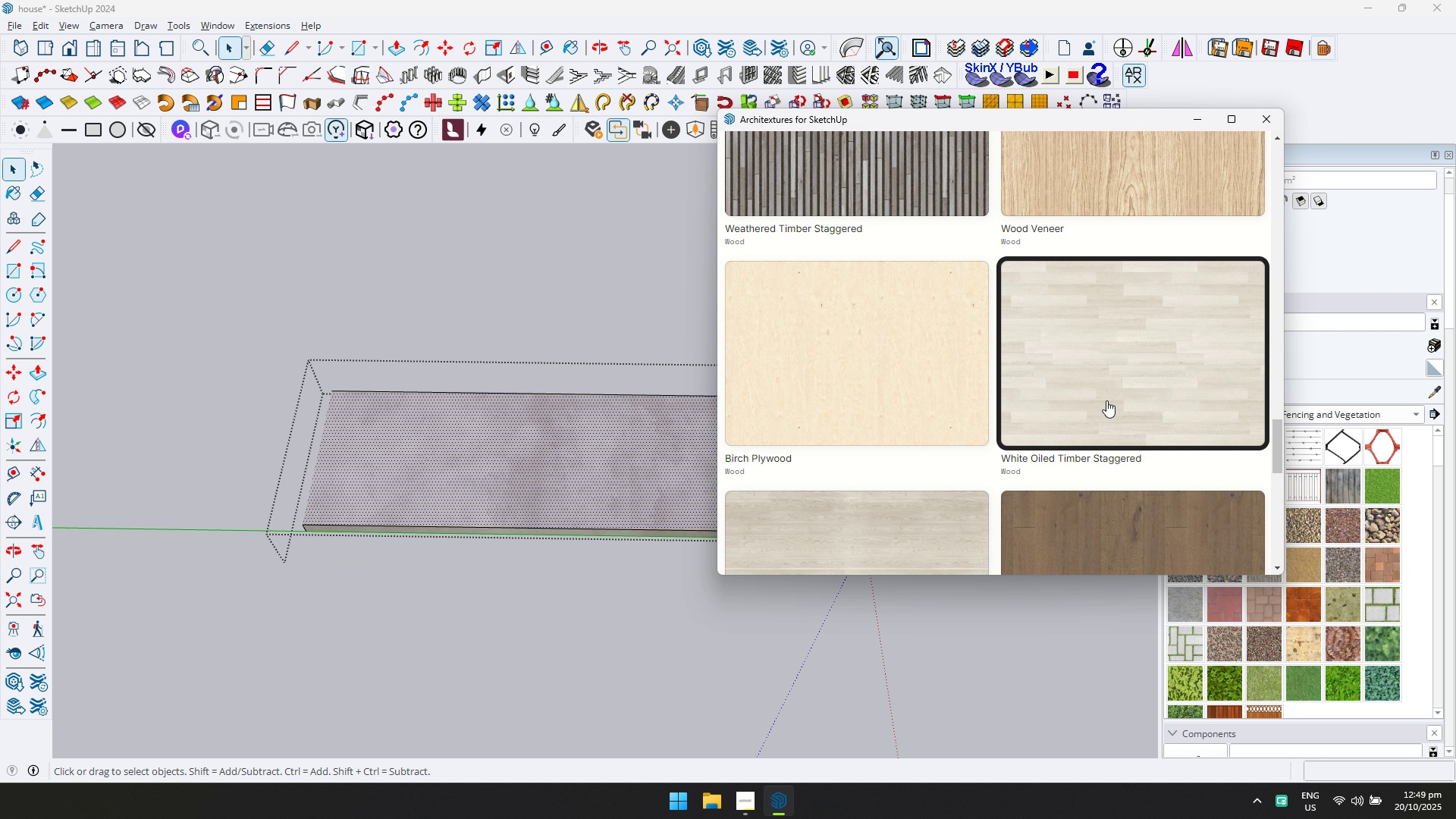 
left_click([1106, 400])
 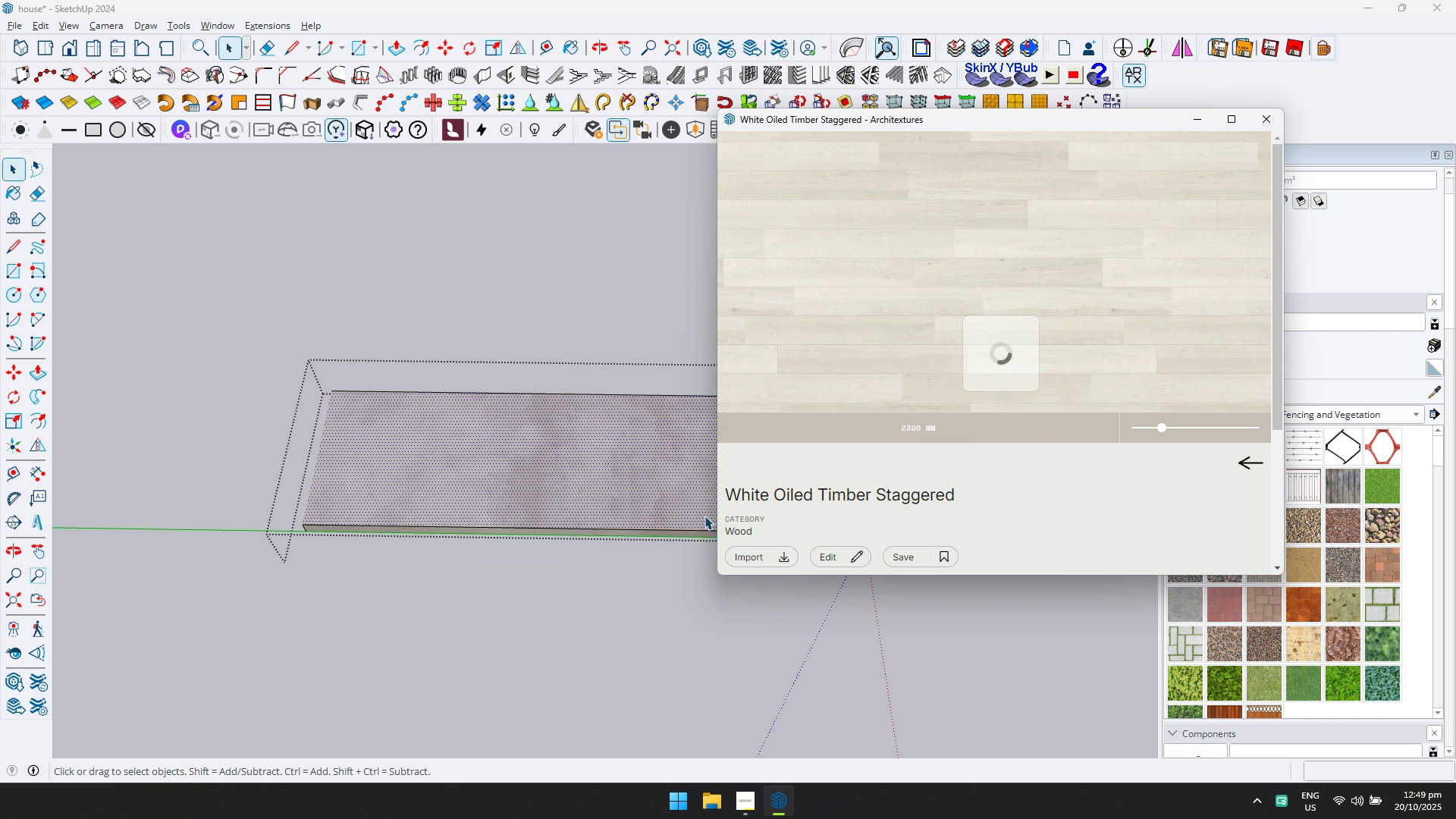 
double_click([663, 487])
 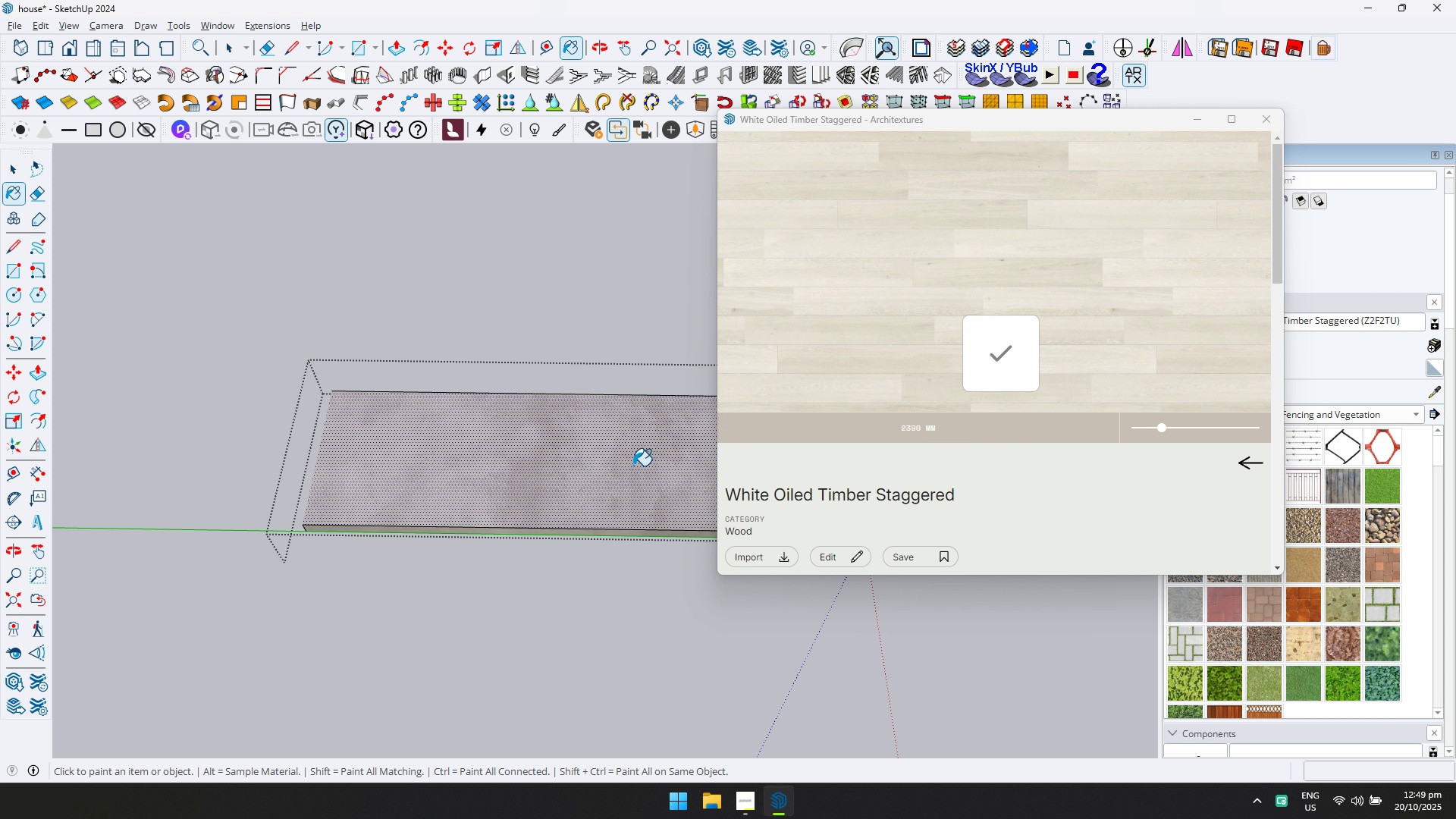 
left_click([633, 466])
 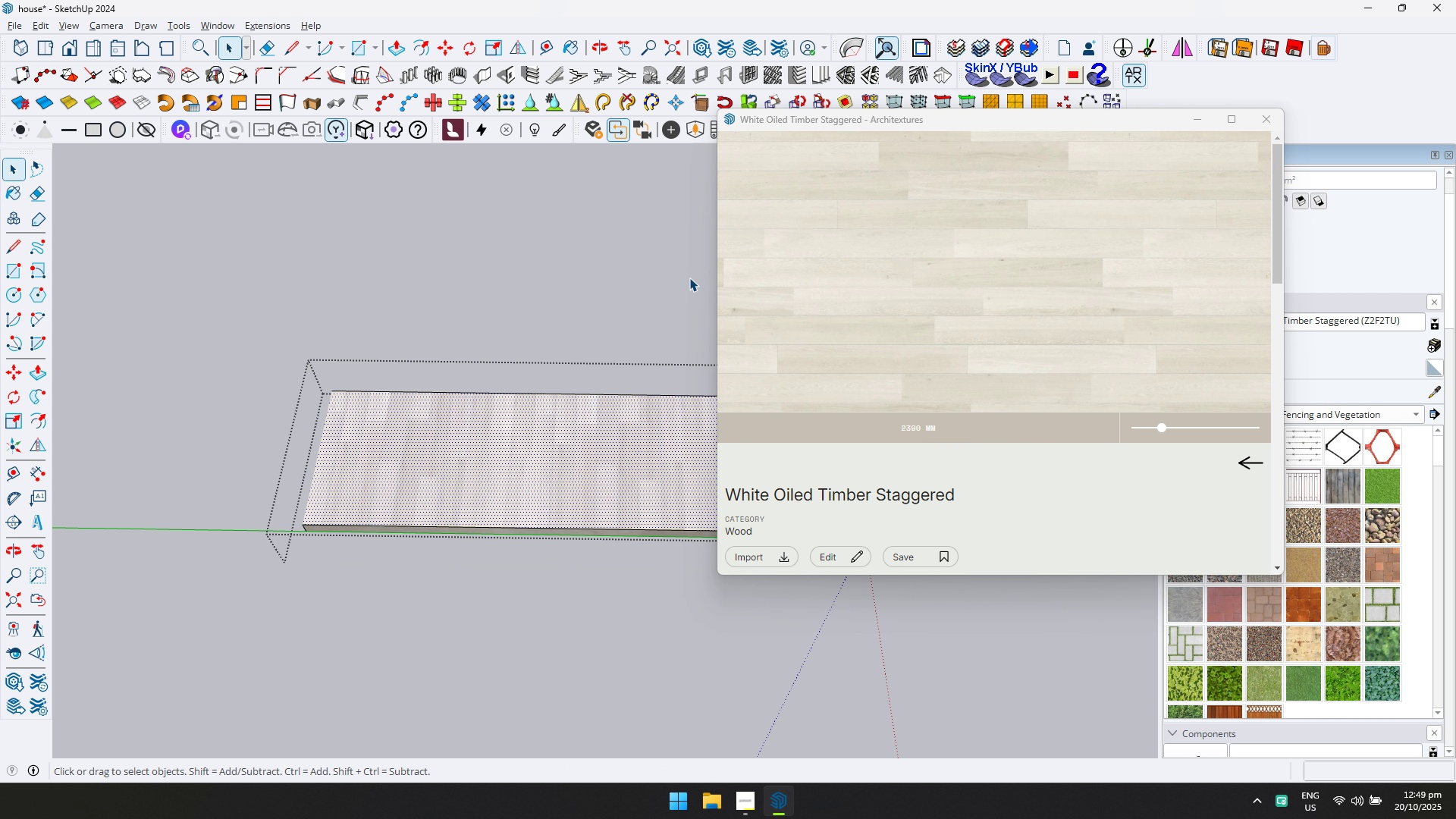 
key(Escape)
 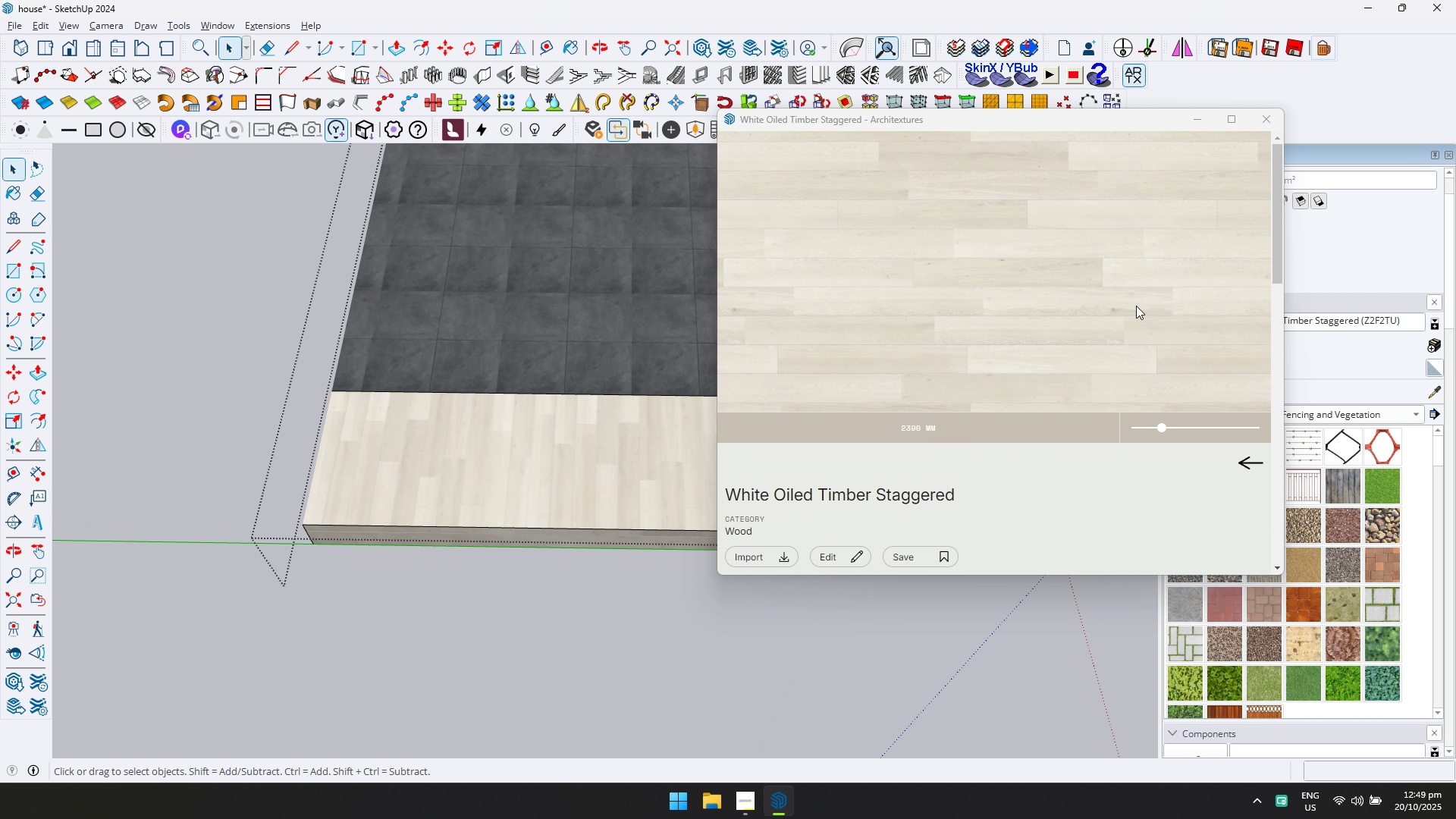 
key(Escape)
 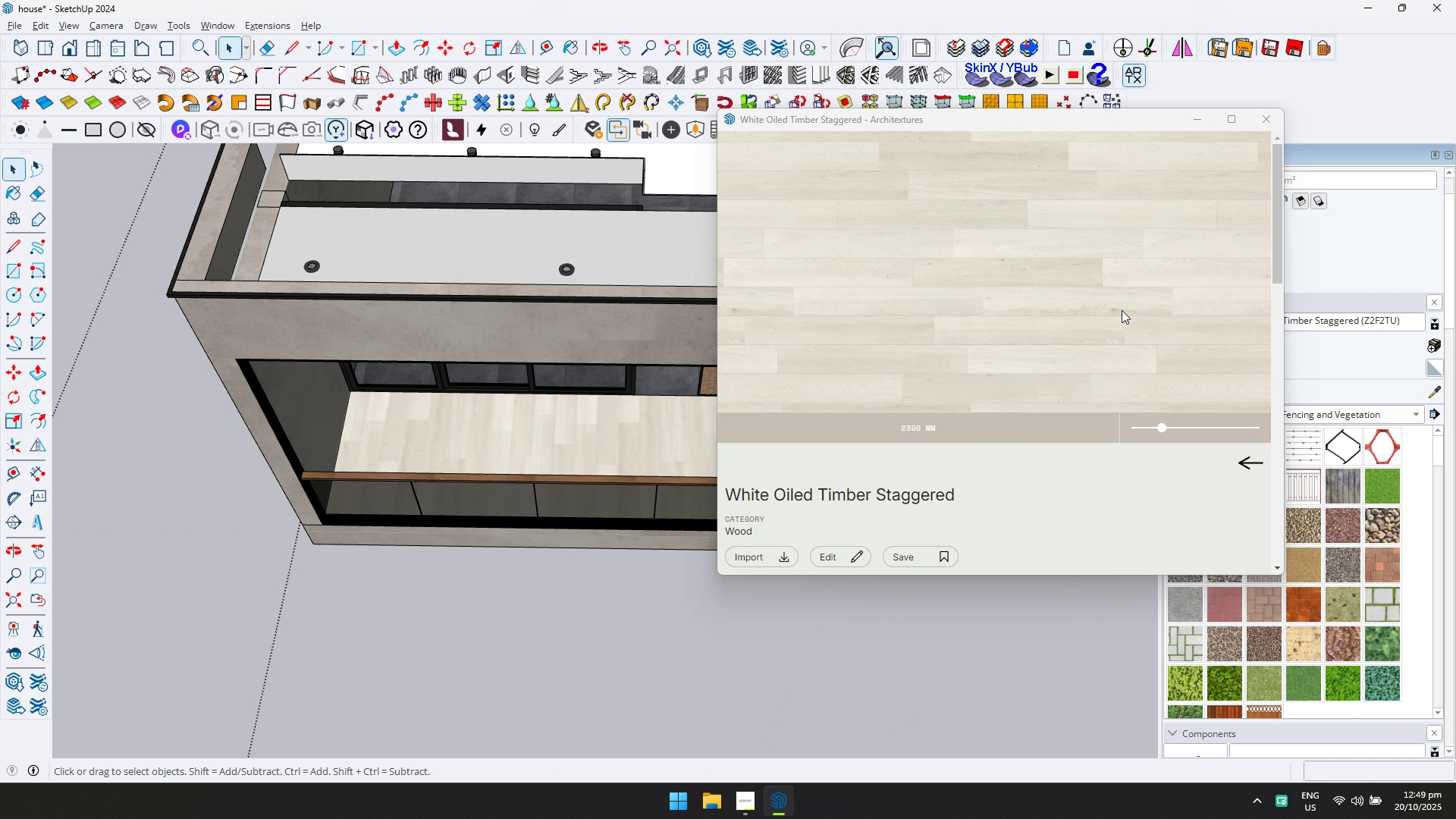 
key(Escape)
 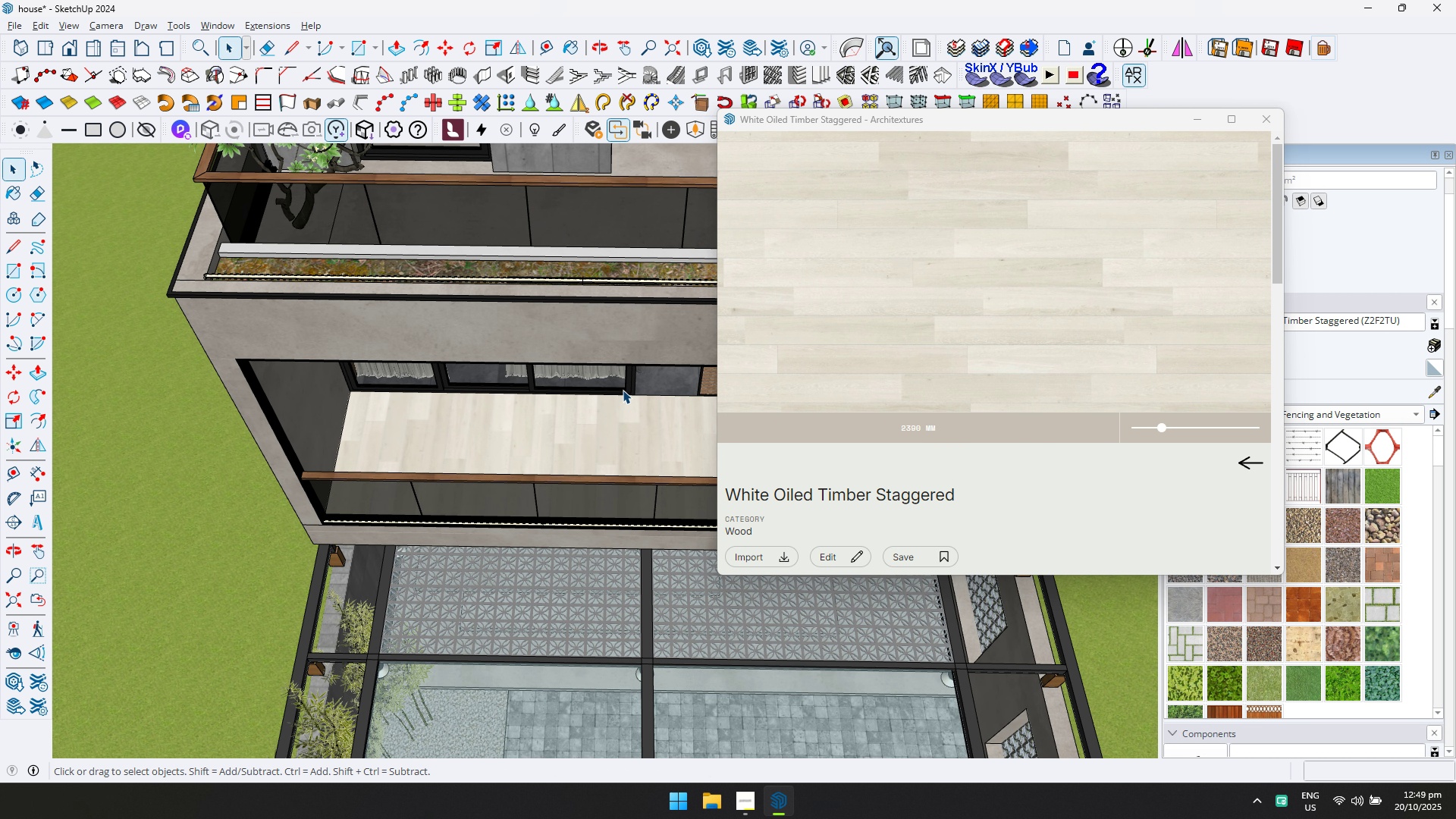 
key(Escape)
 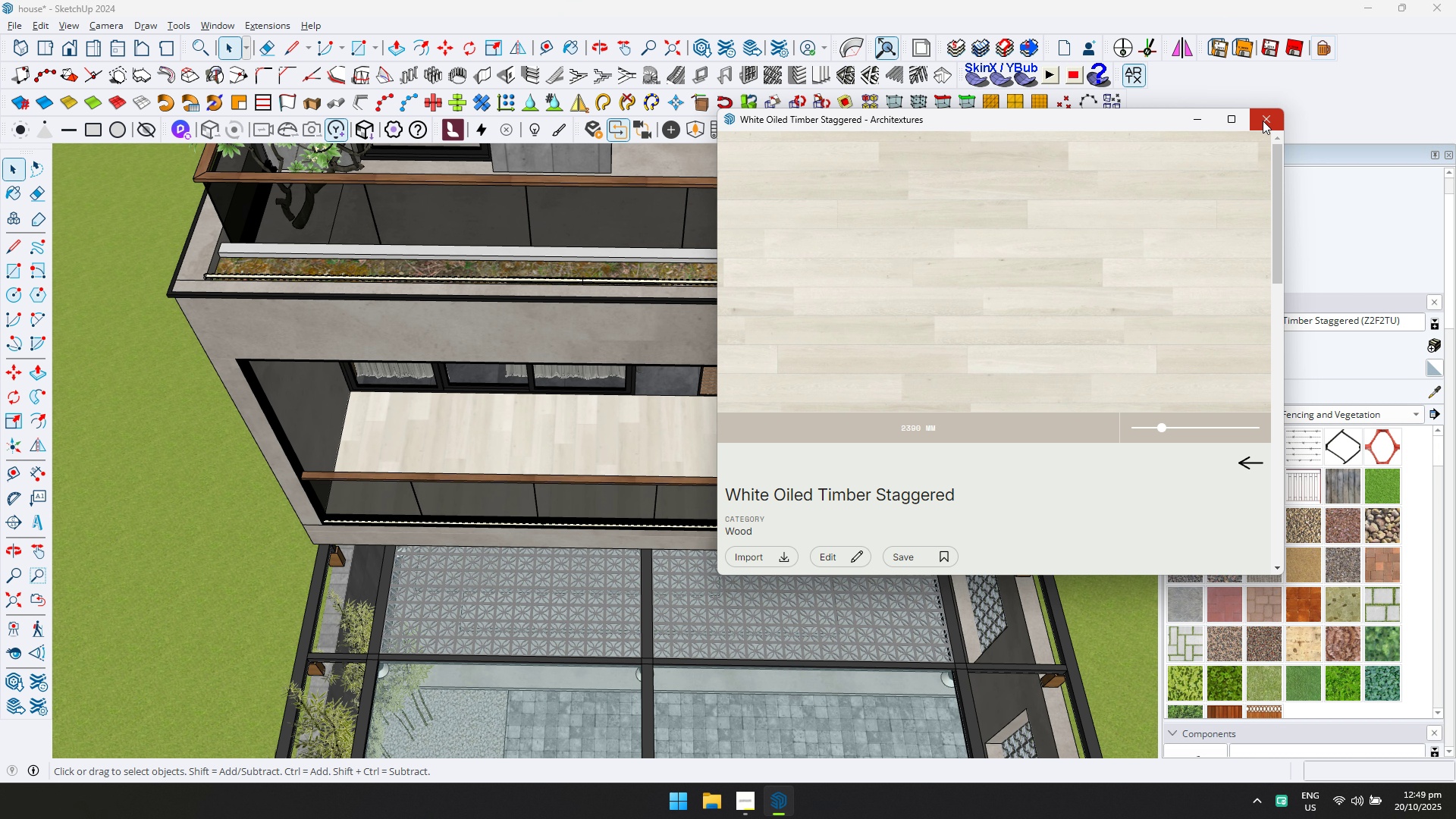 
scroll: coordinate [698, 253], scroll_direction: down, amount: 5.0
 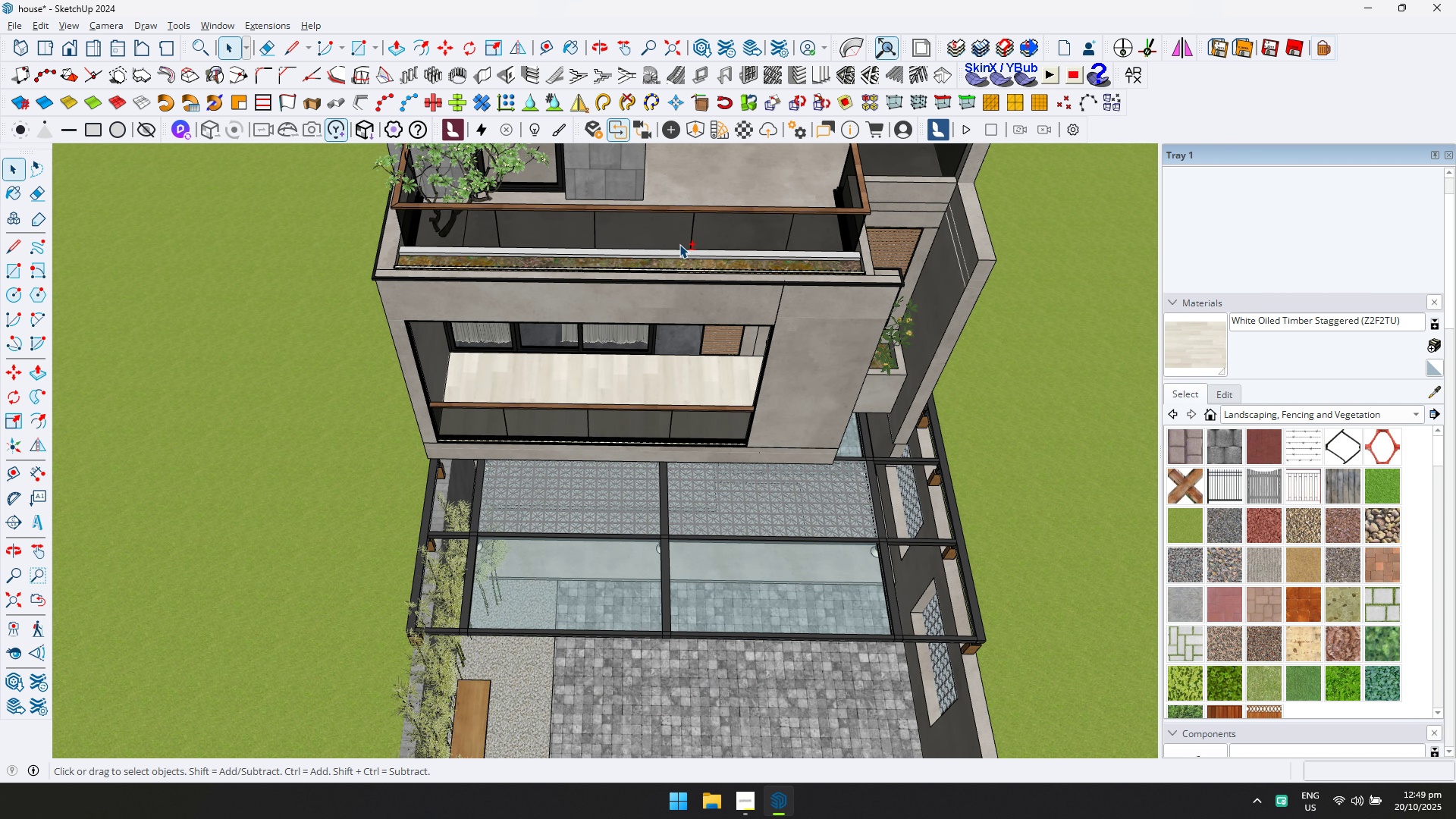 
hold_key(key=ShiftLeft, duration=0.38)
 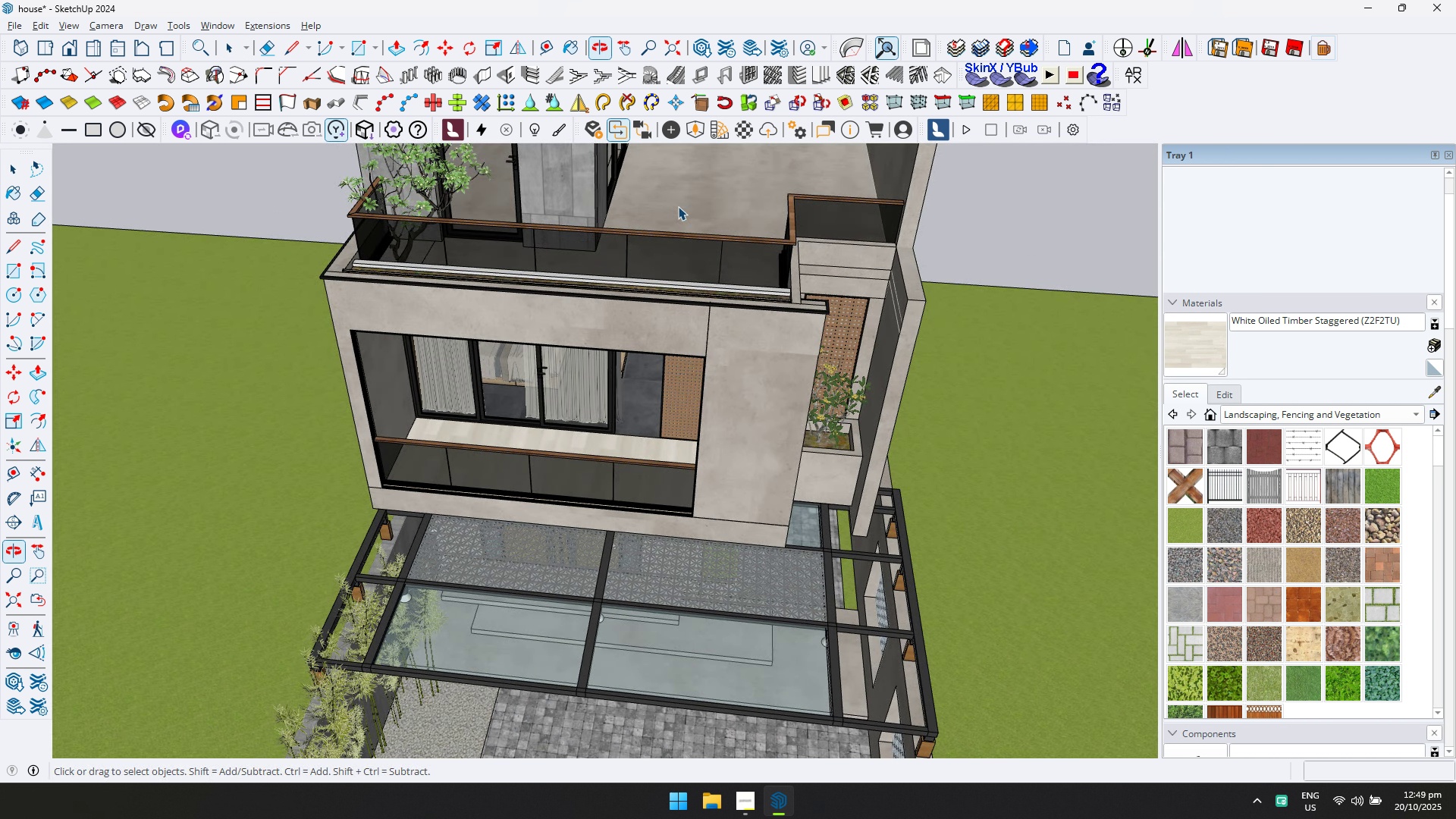 
left_click([681, 203])
 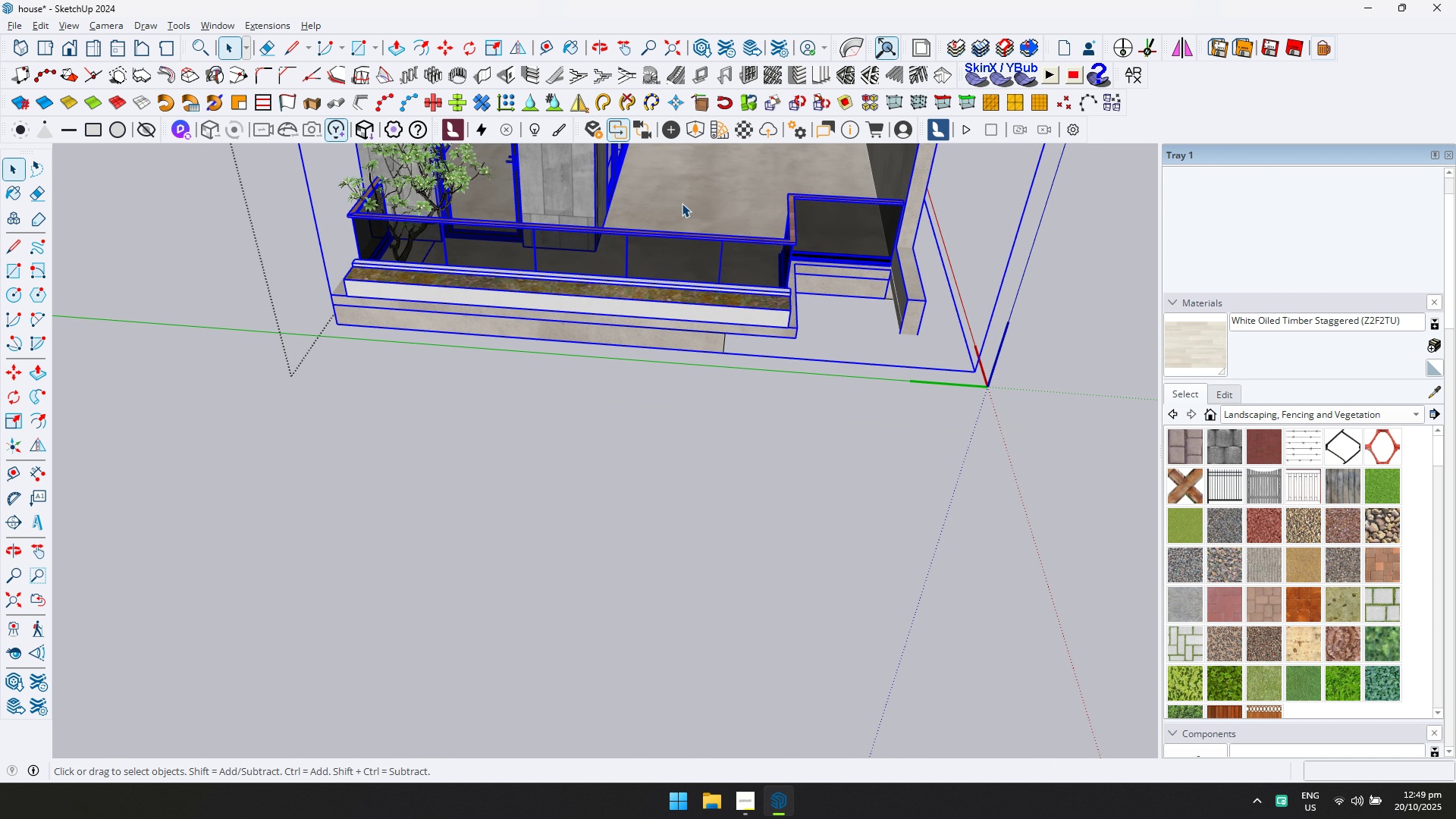 
triple_click([682, 203])
 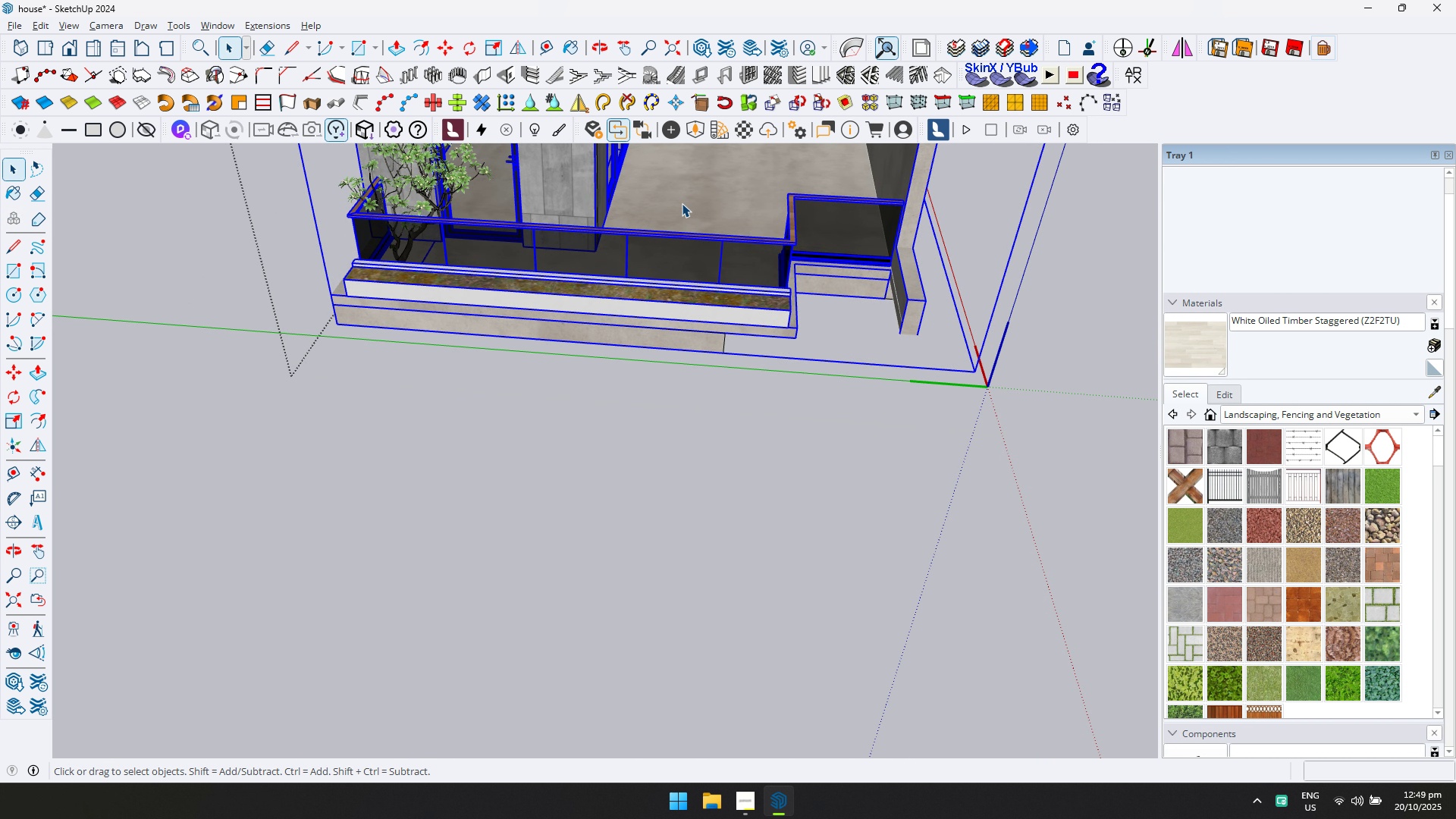 
key(Shift+ShiftLeft)
 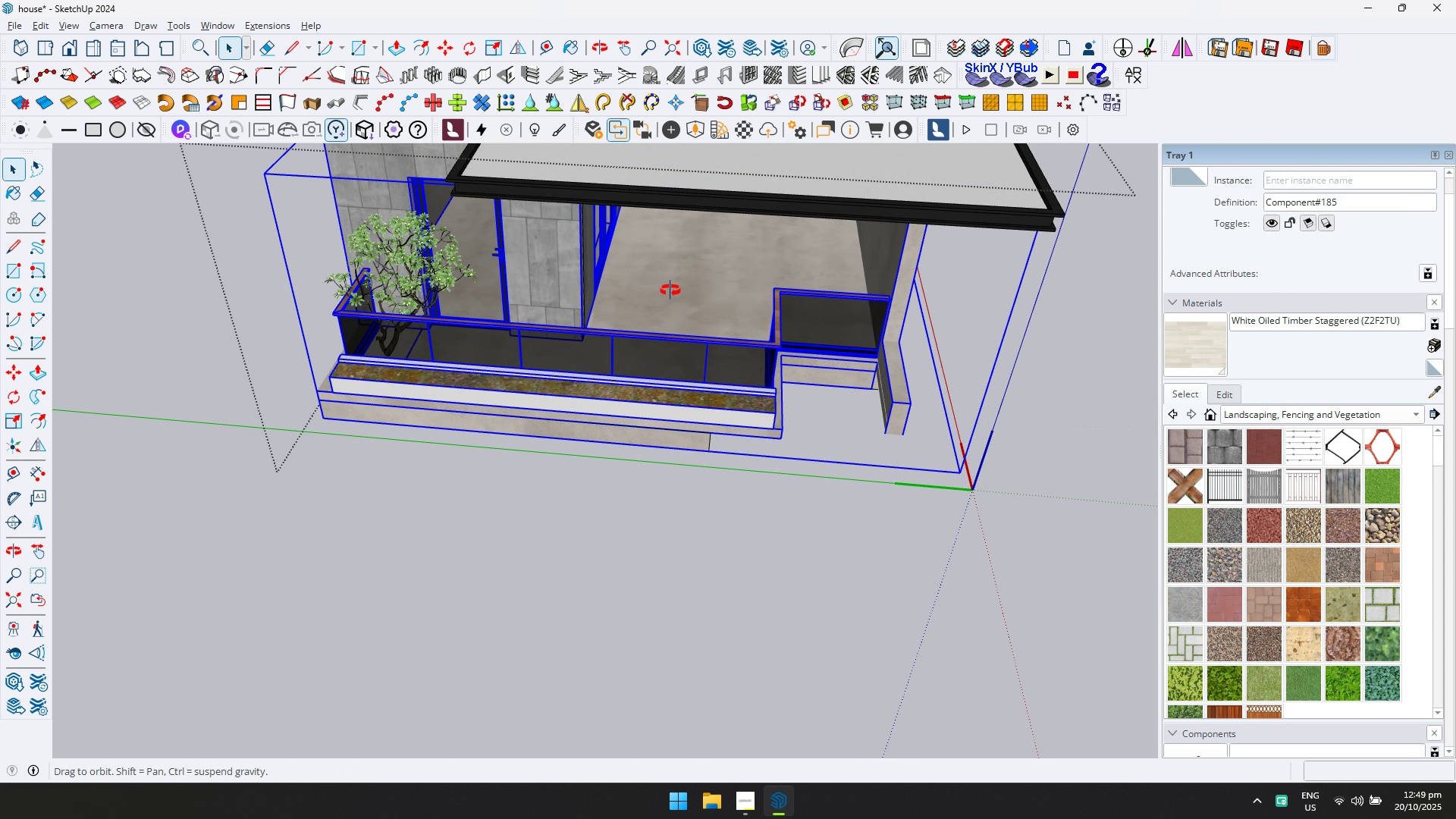 
scroll: coordinate [670, 290], scroll_direction: up, amount: 1.0
 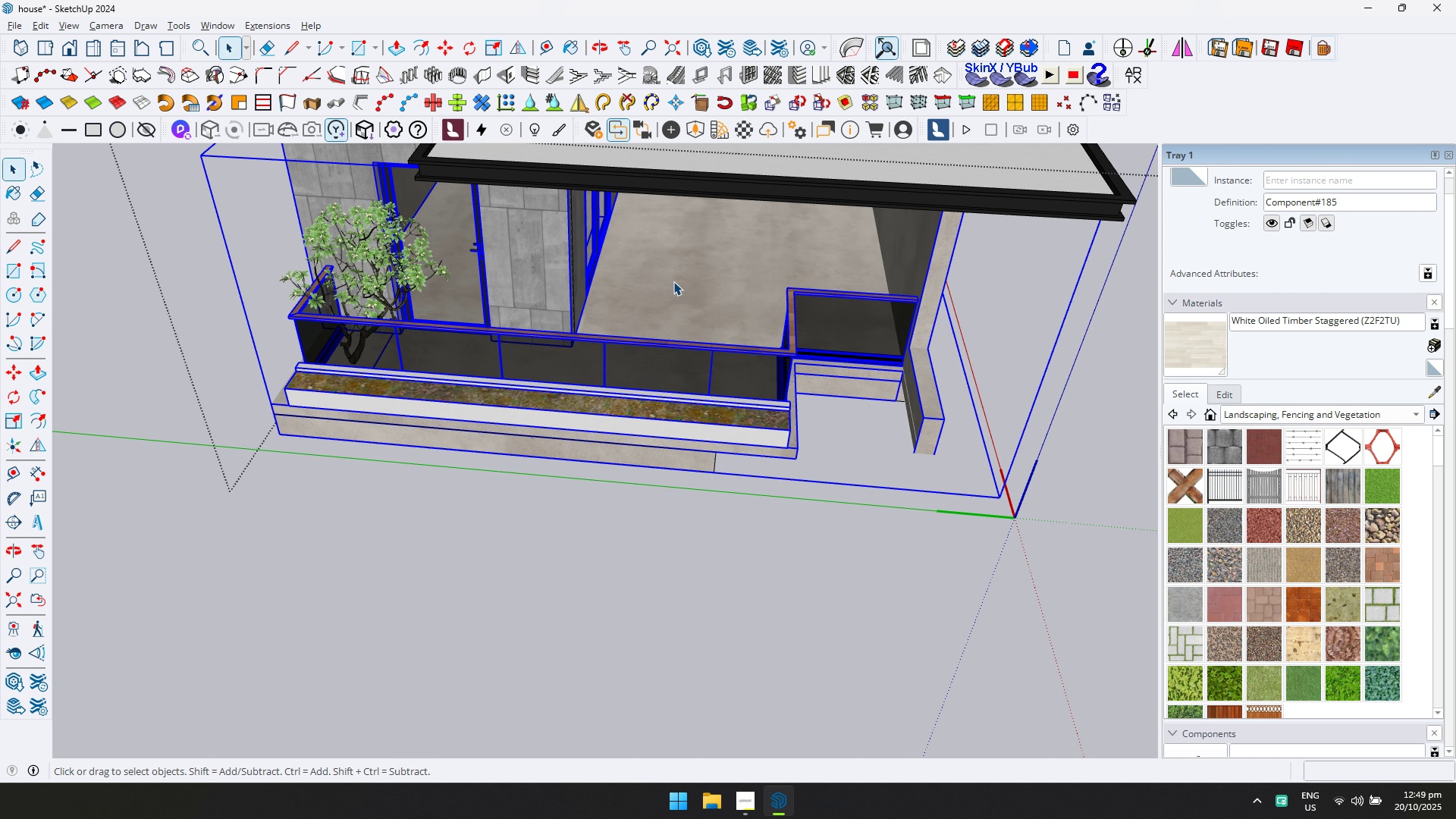 
double_click([673, 281])
 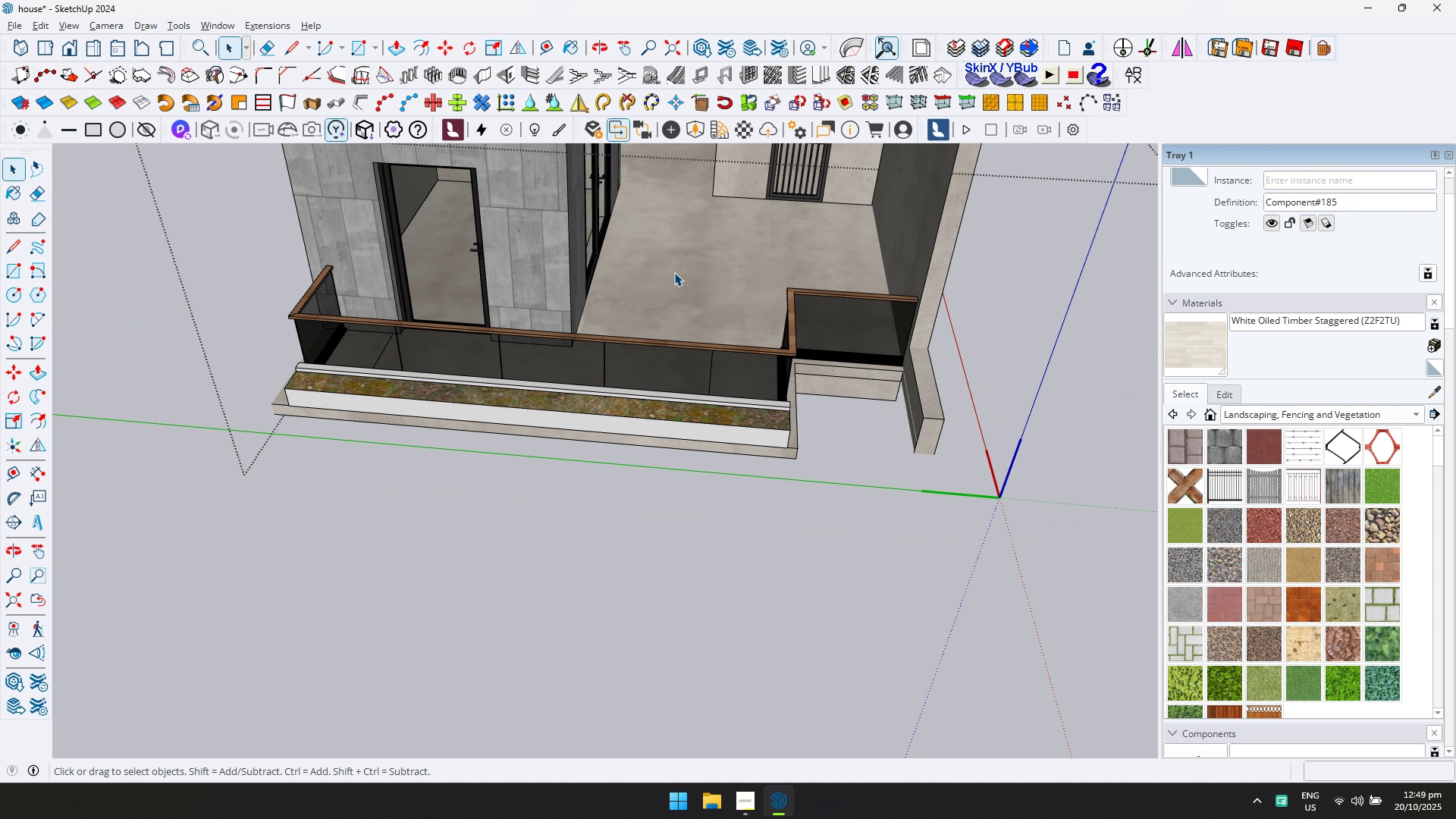 
triple_click([674, 272])
 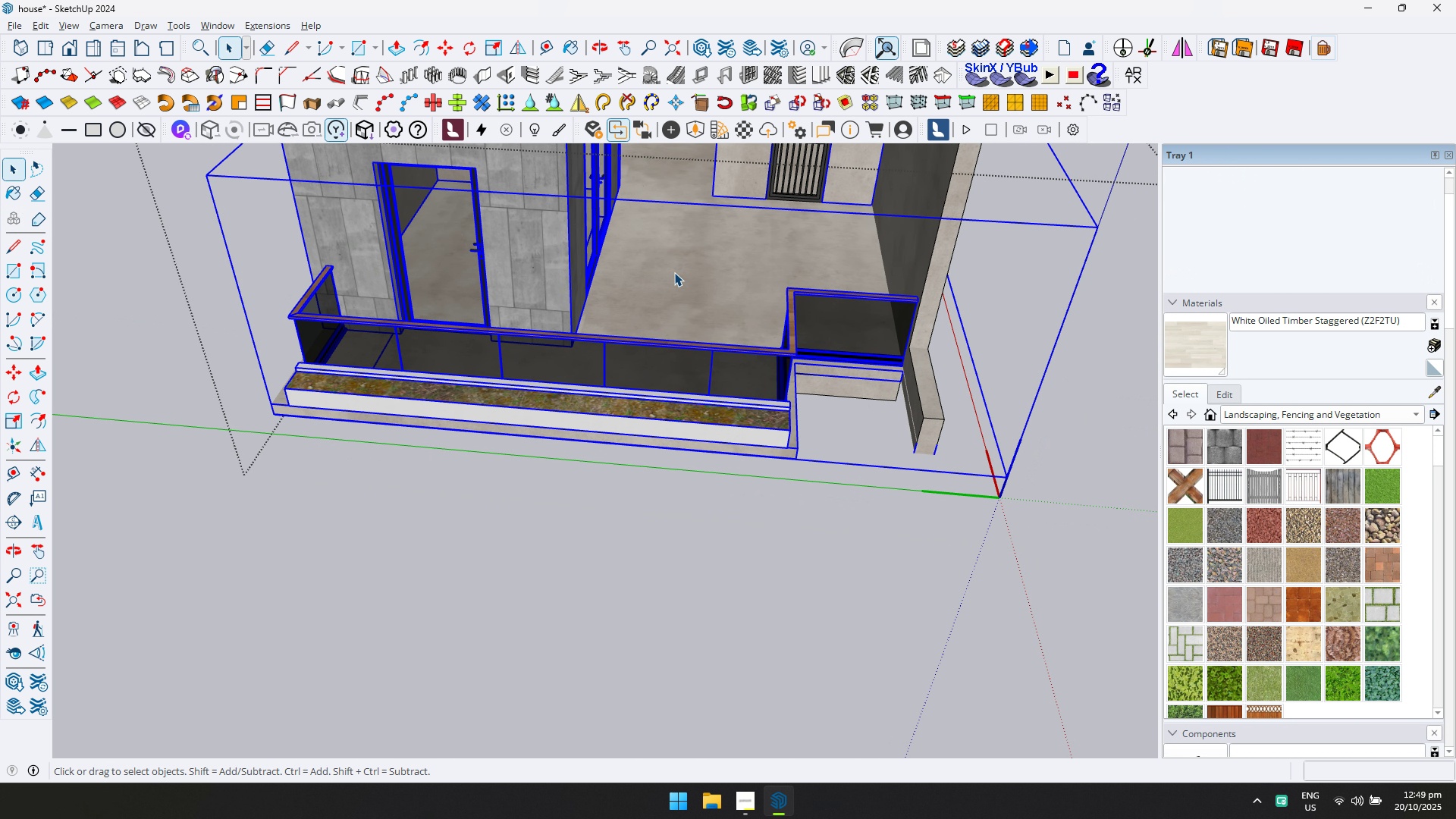 
key(D)
 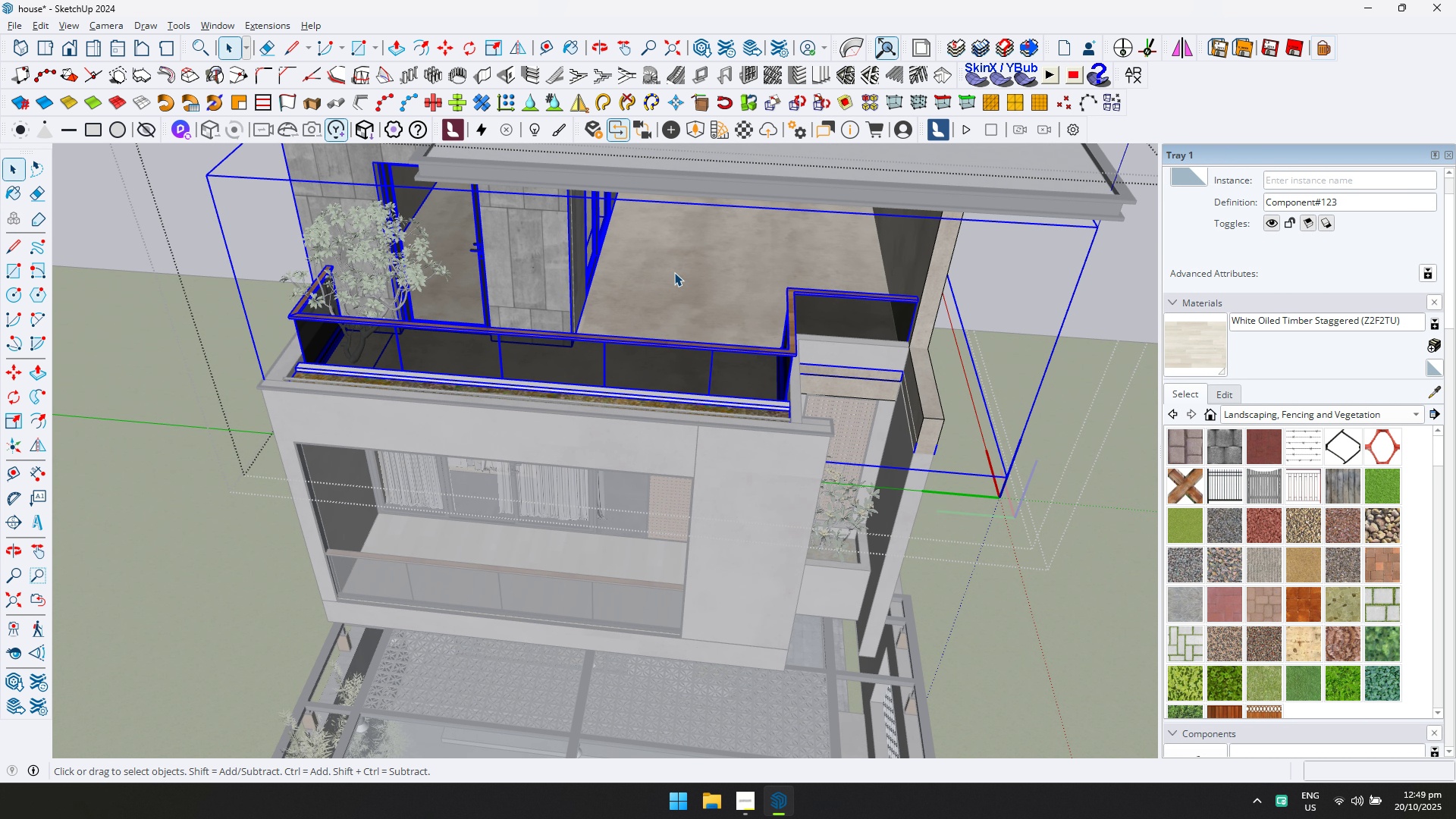 
double_click([674, 272])
 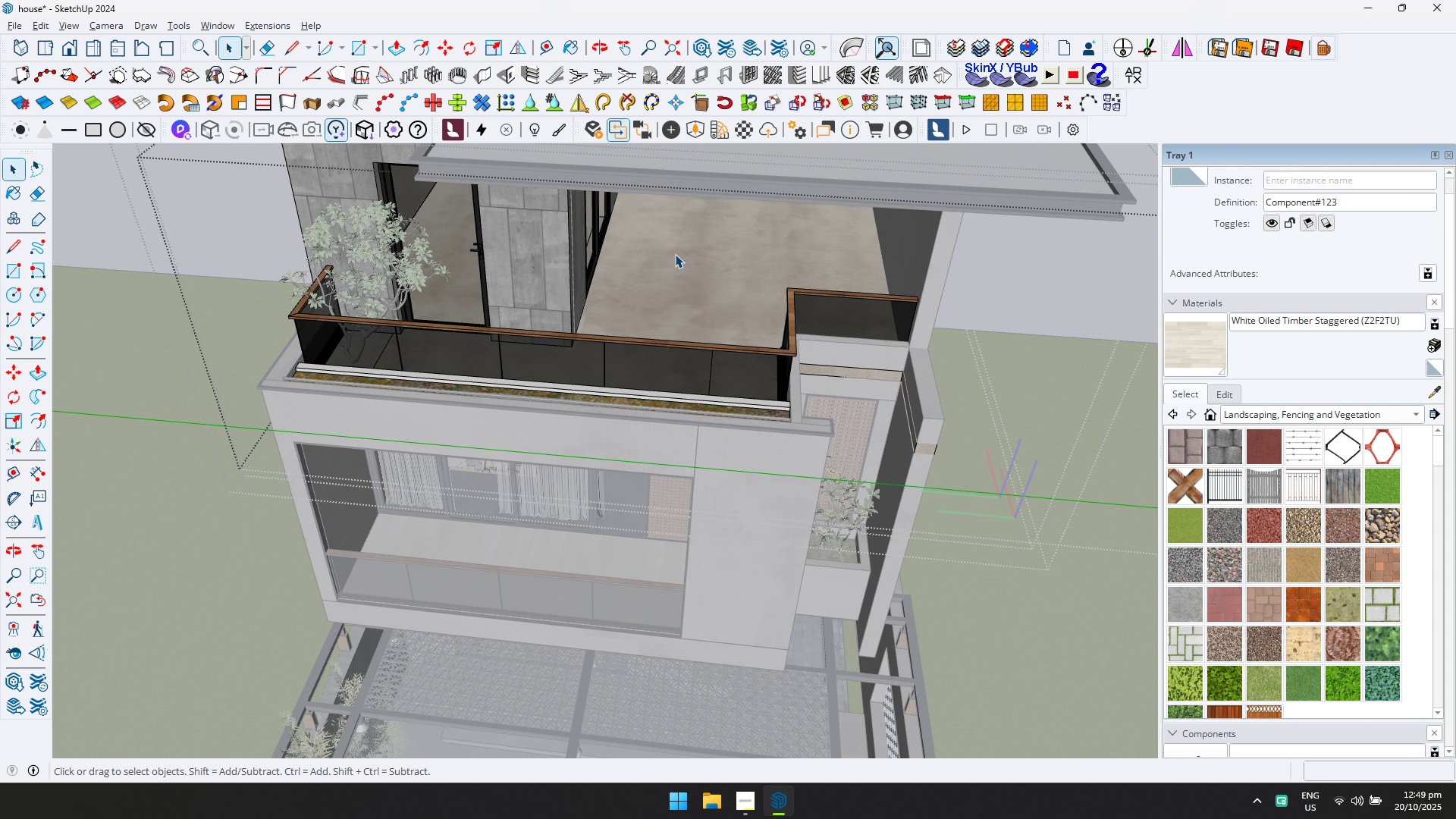 
triple_click([675, 254])
 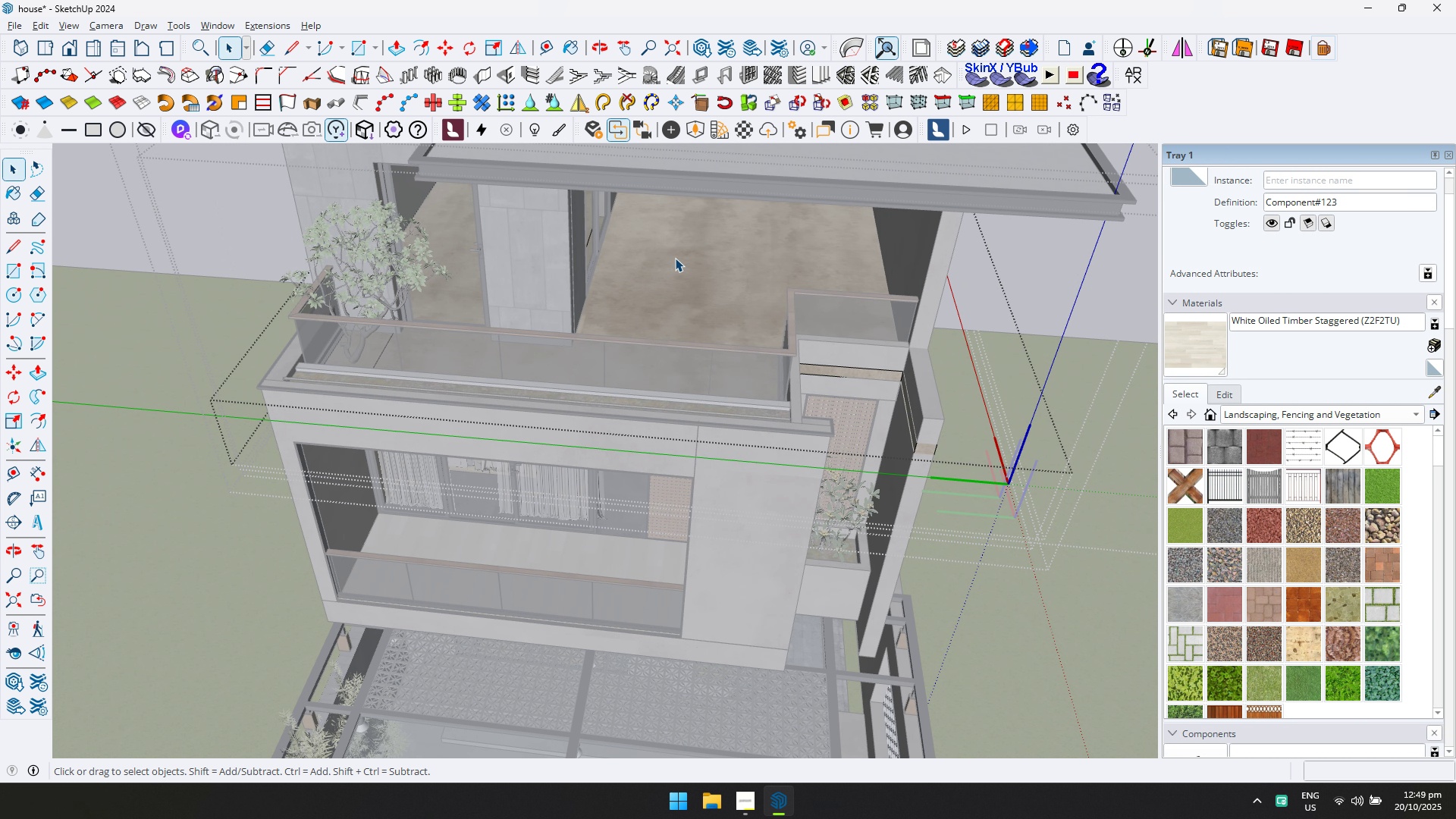 
left_click([675, 258])
 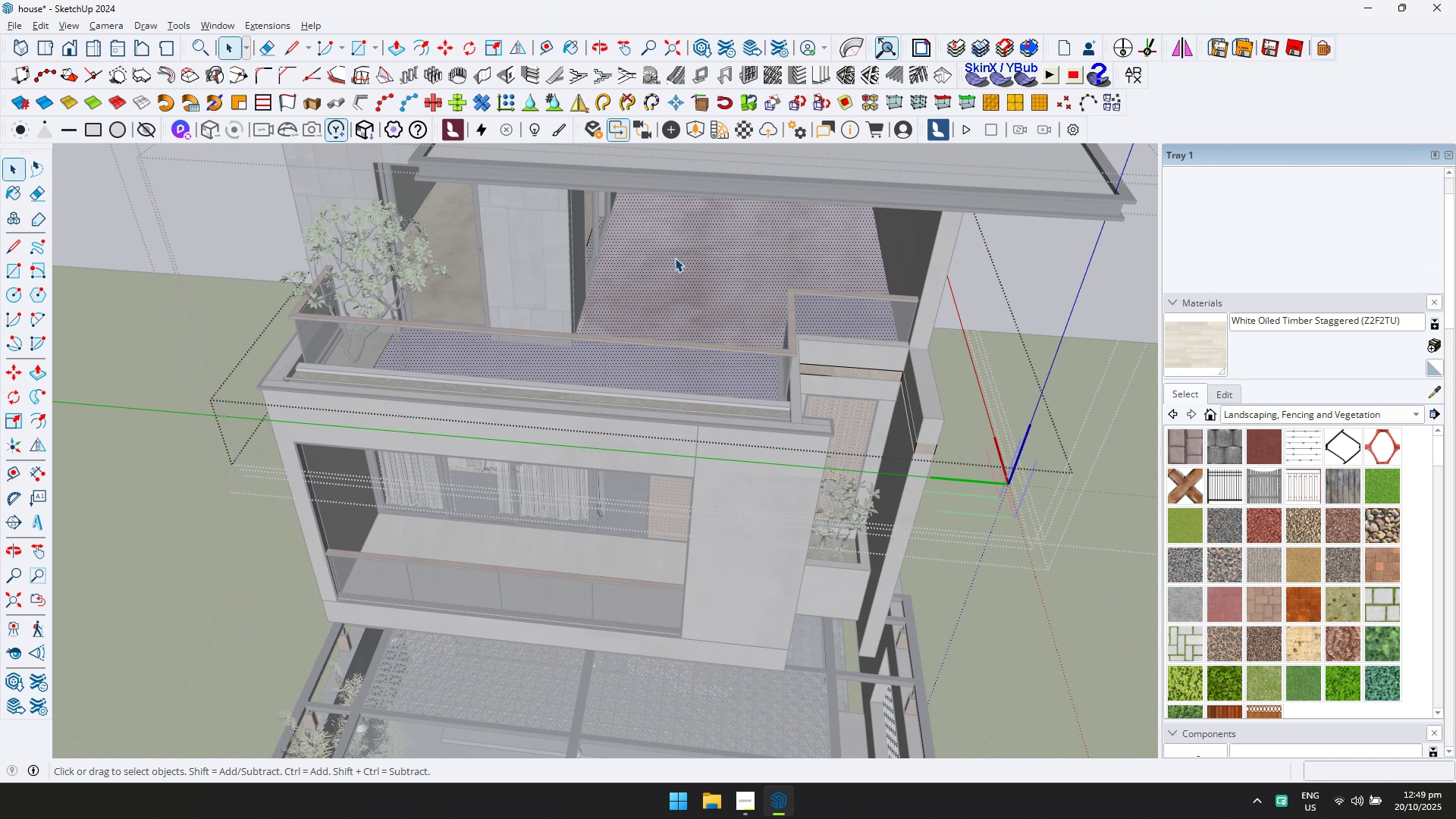 
key(D)
 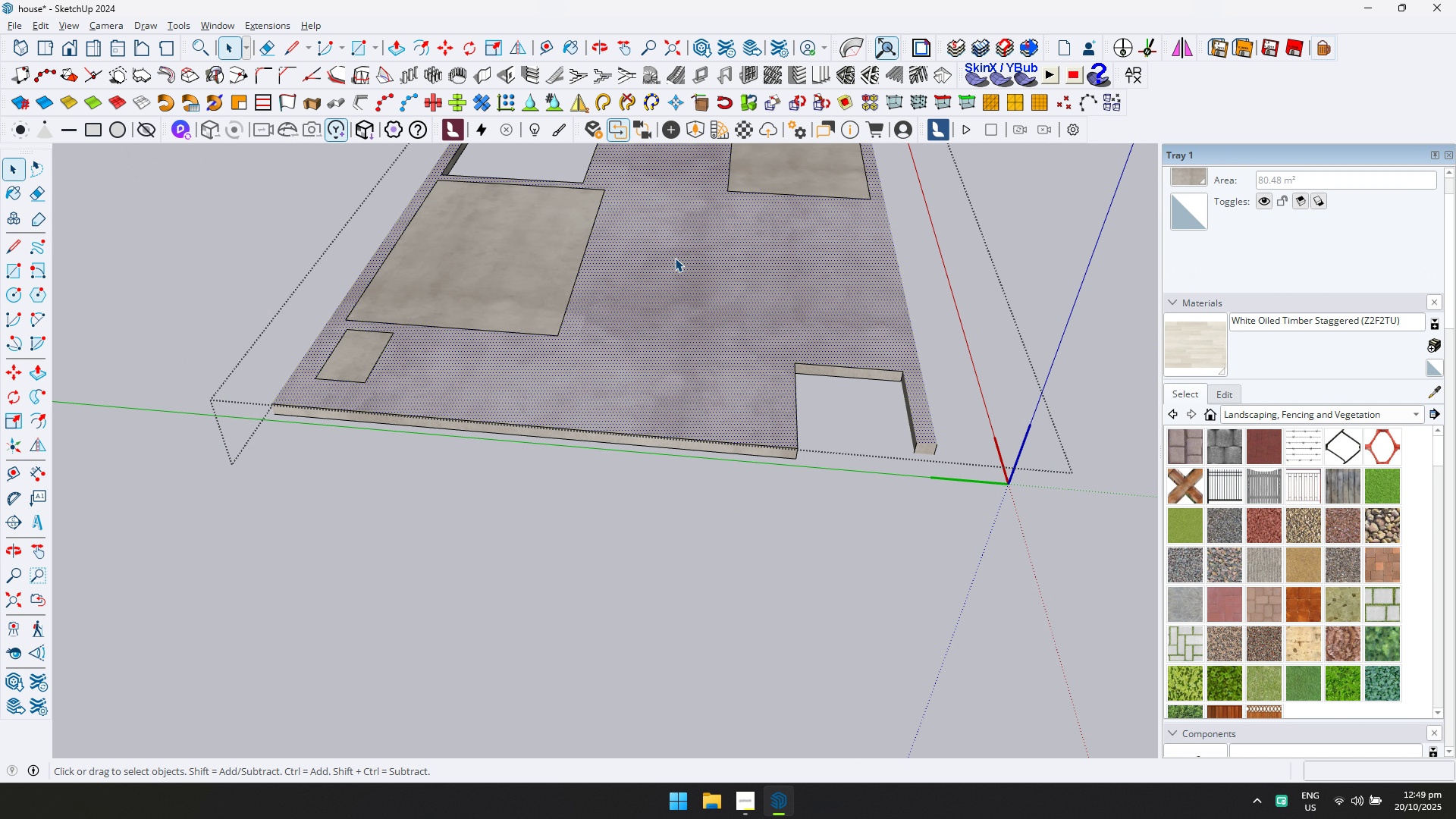 
scroll: coordinate [678, 376], scroll_direction: down, amount: 4.0
 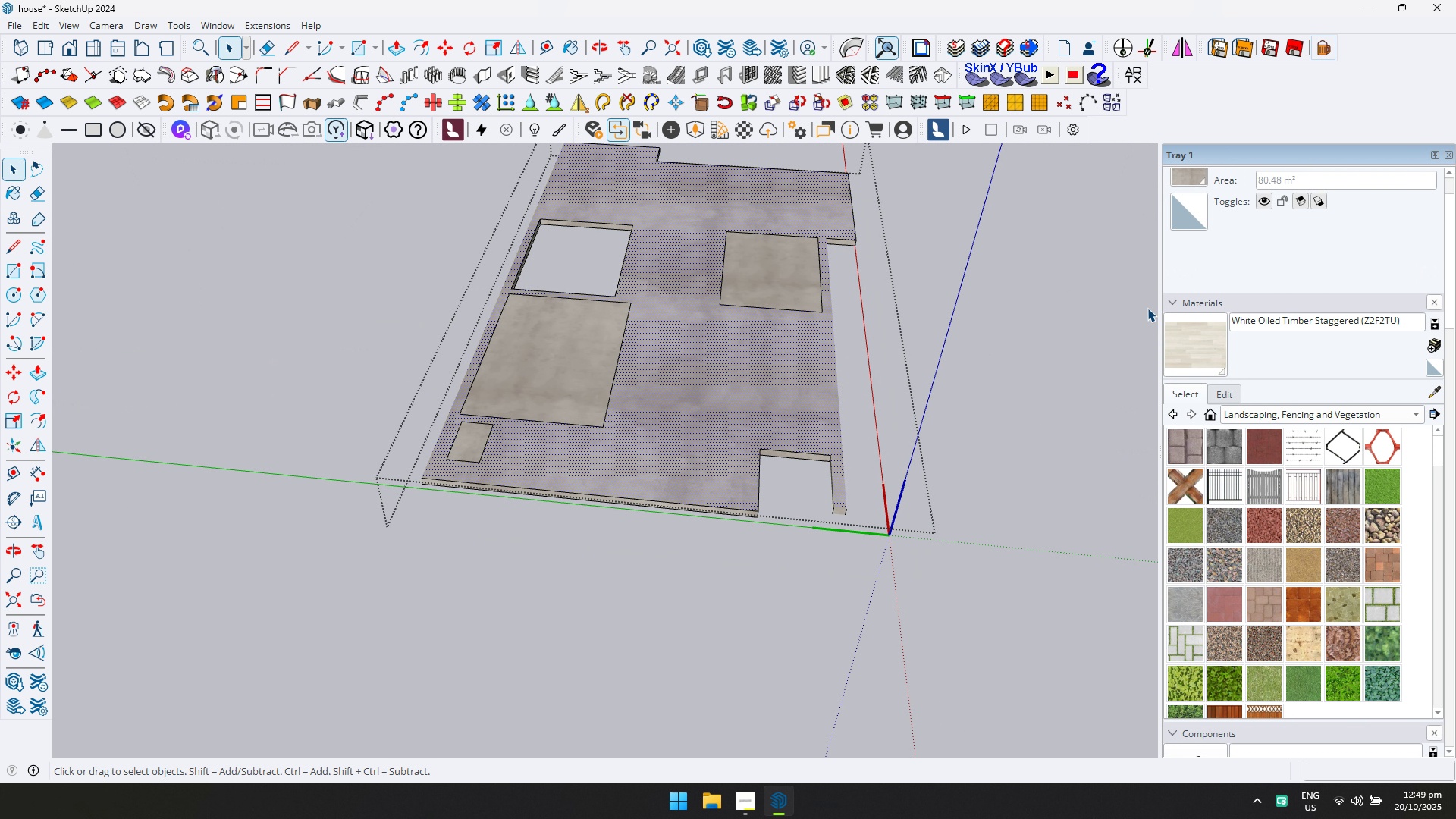 
hold_key(key=ShiftLeft, duration=0.3)
 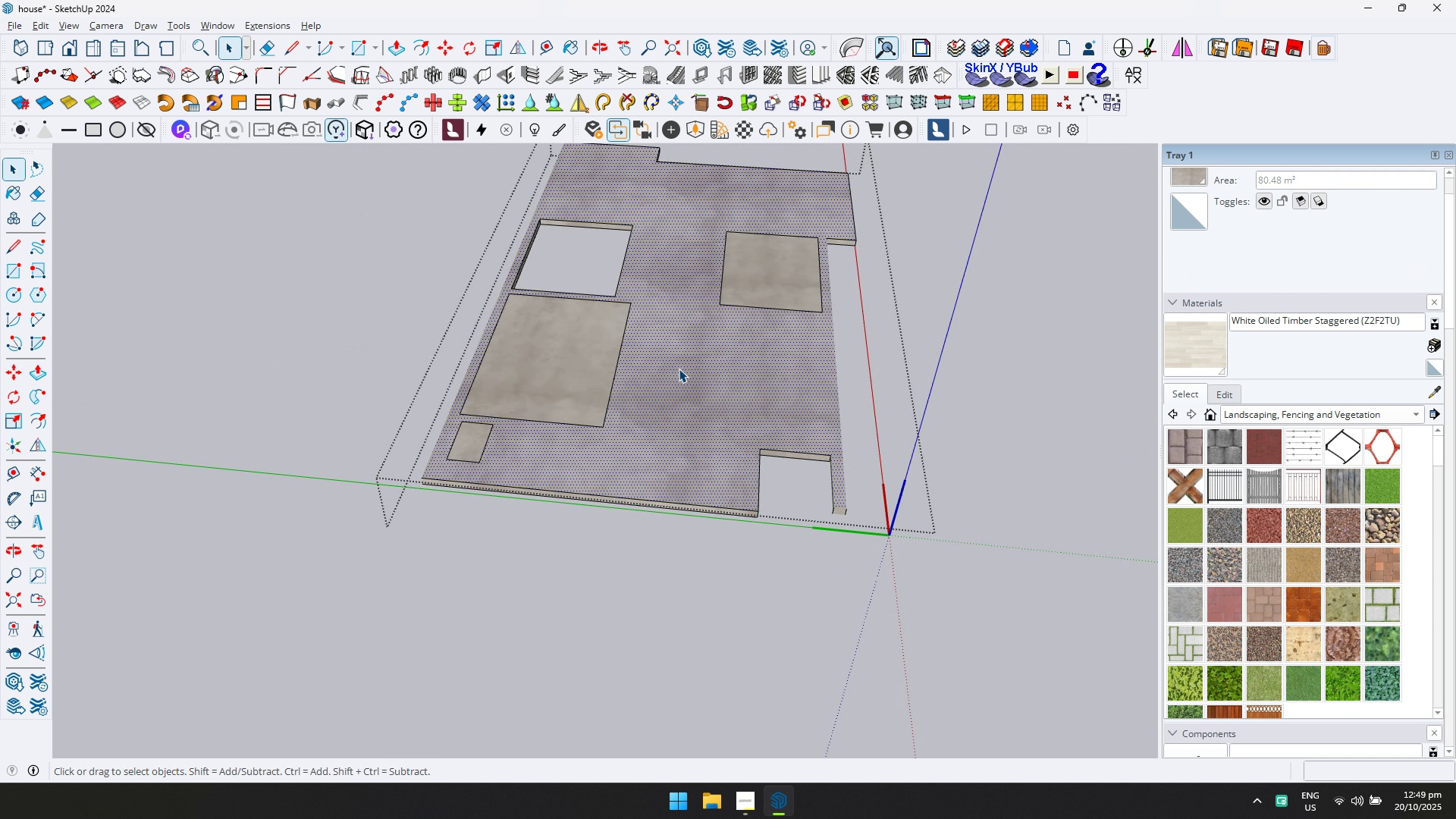 
left_click([679, 369])
 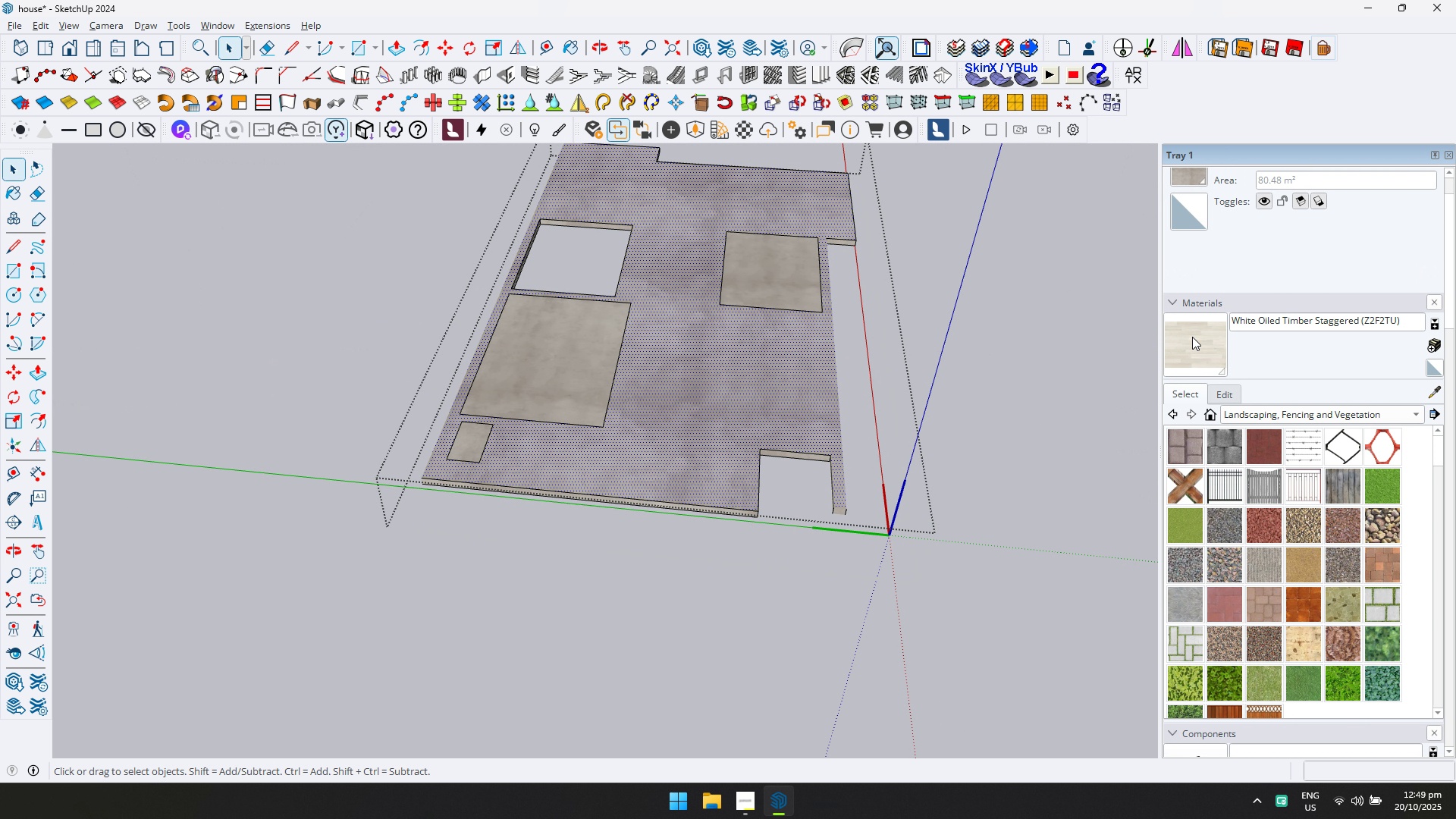 
left_click([1192, 337])
 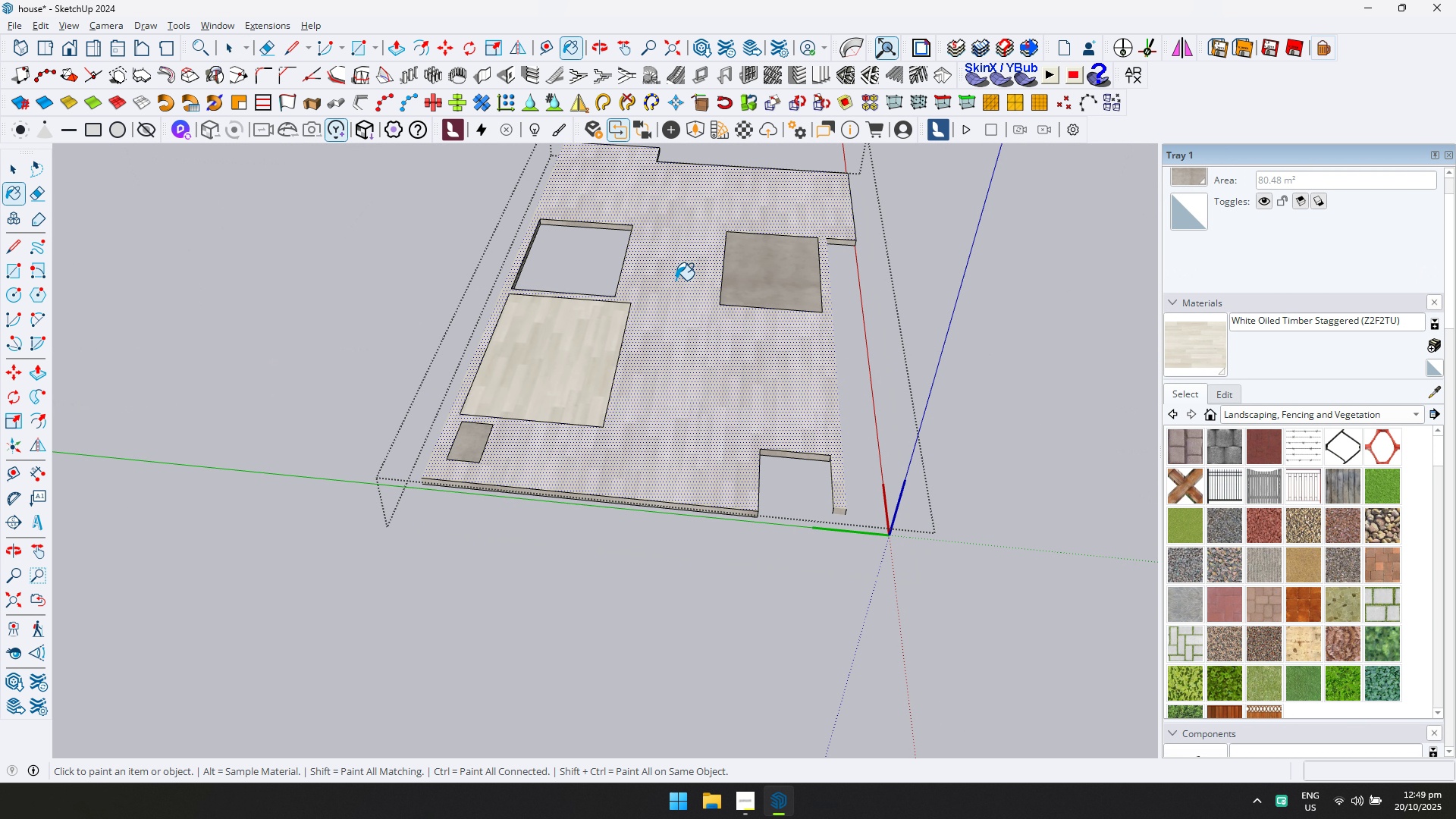 
left_click([780, 269])
 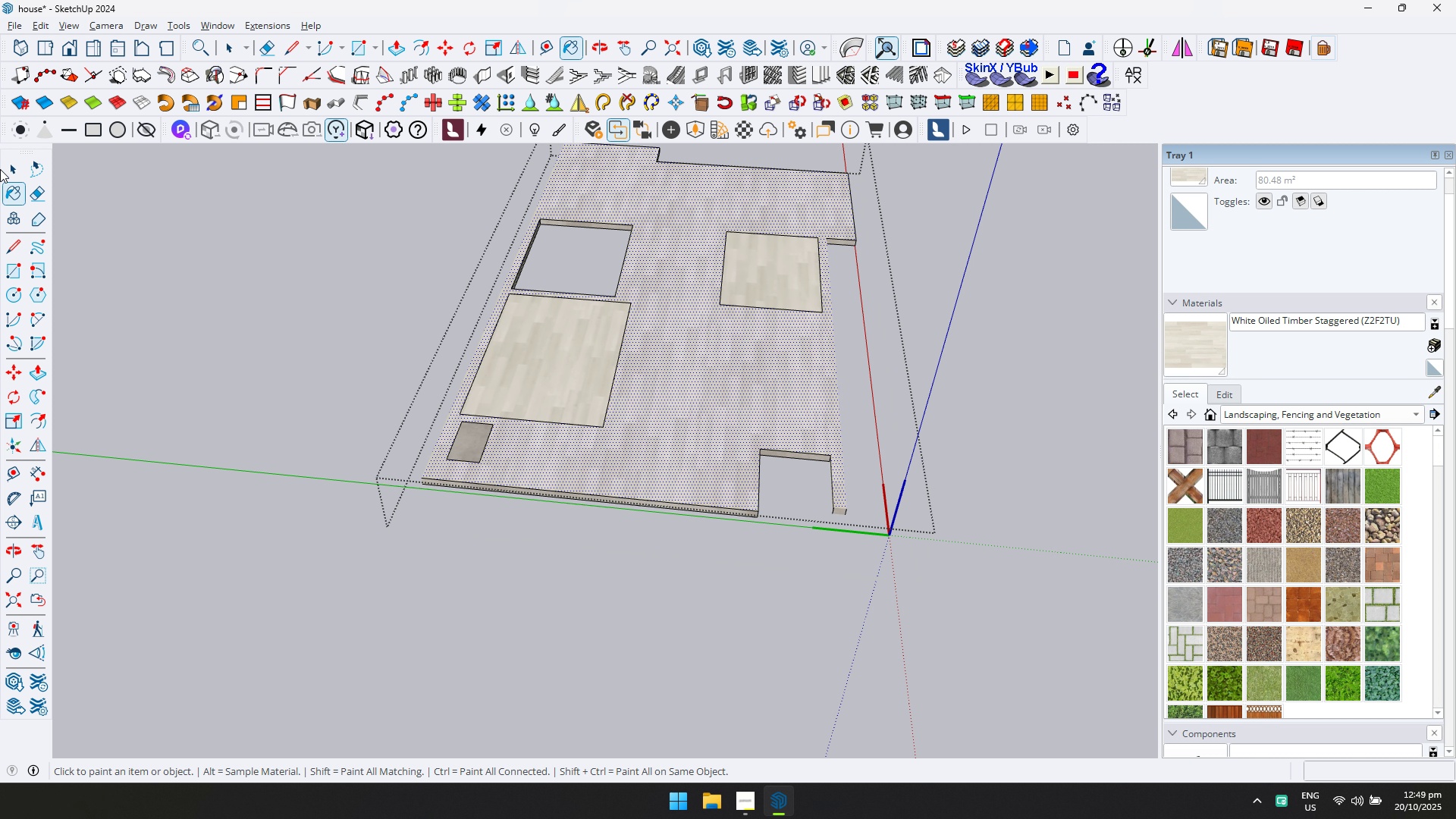 
left_click([9, 164])
 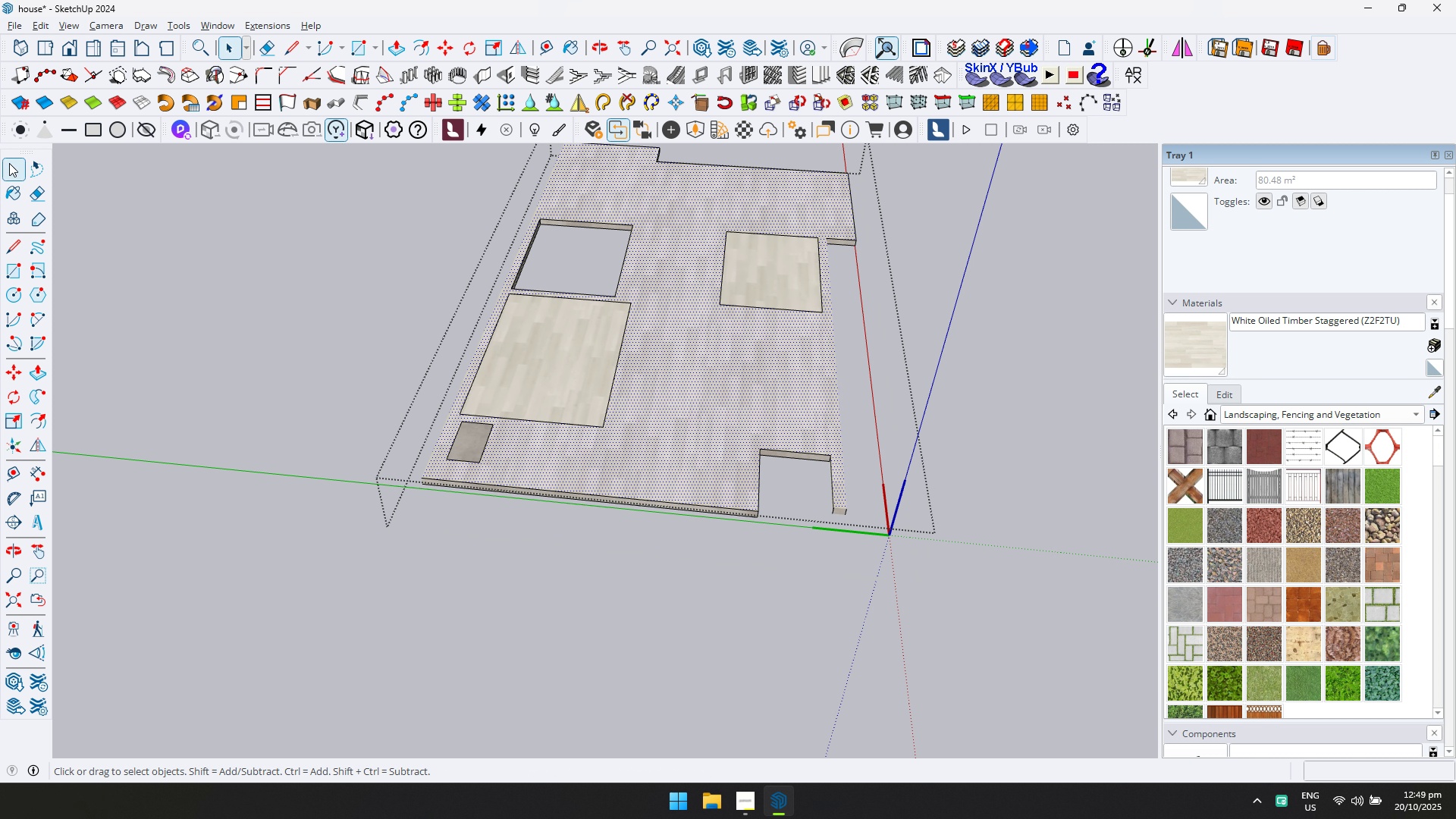 
key(Escape)
 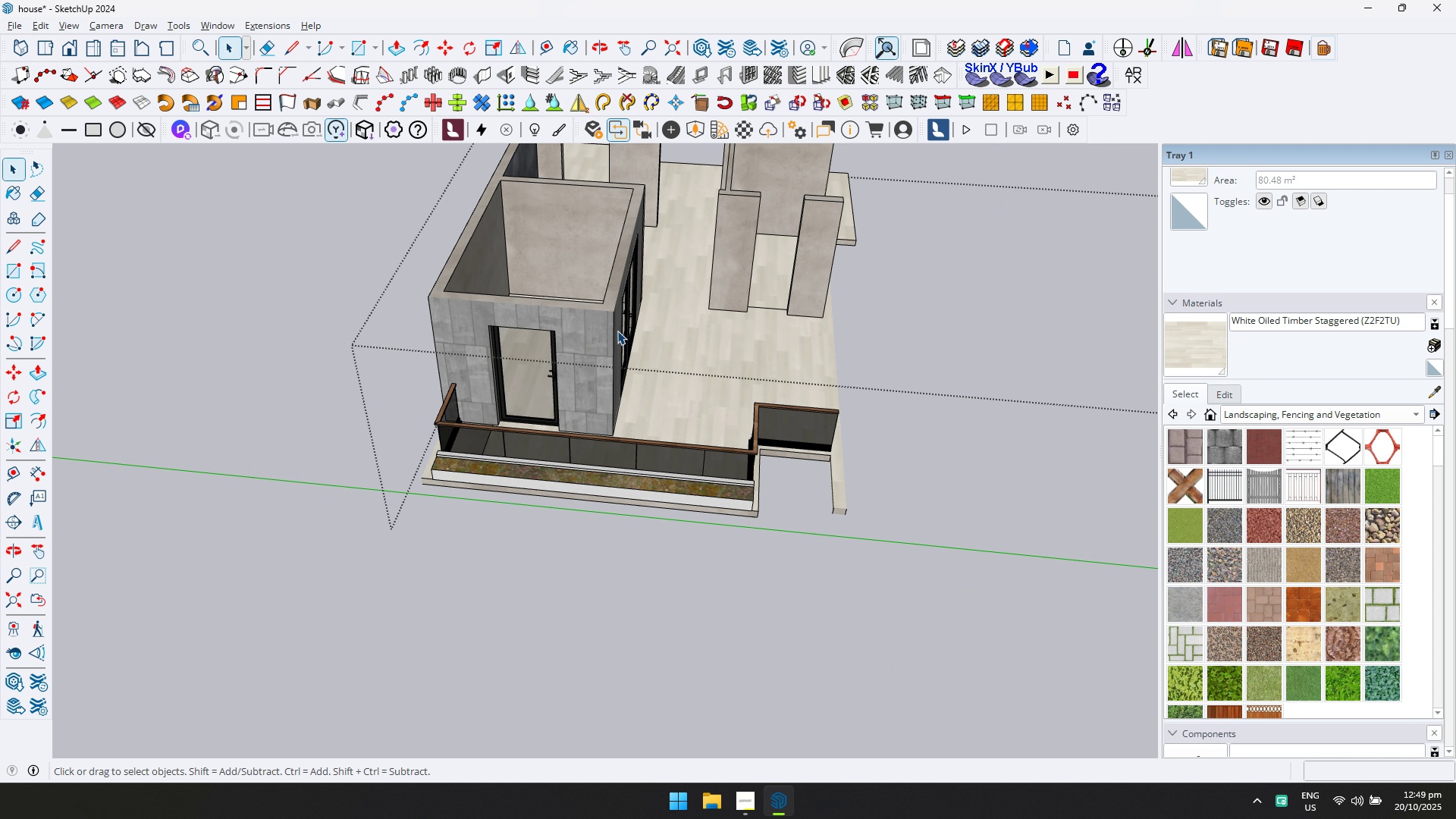 
key(Escape)
 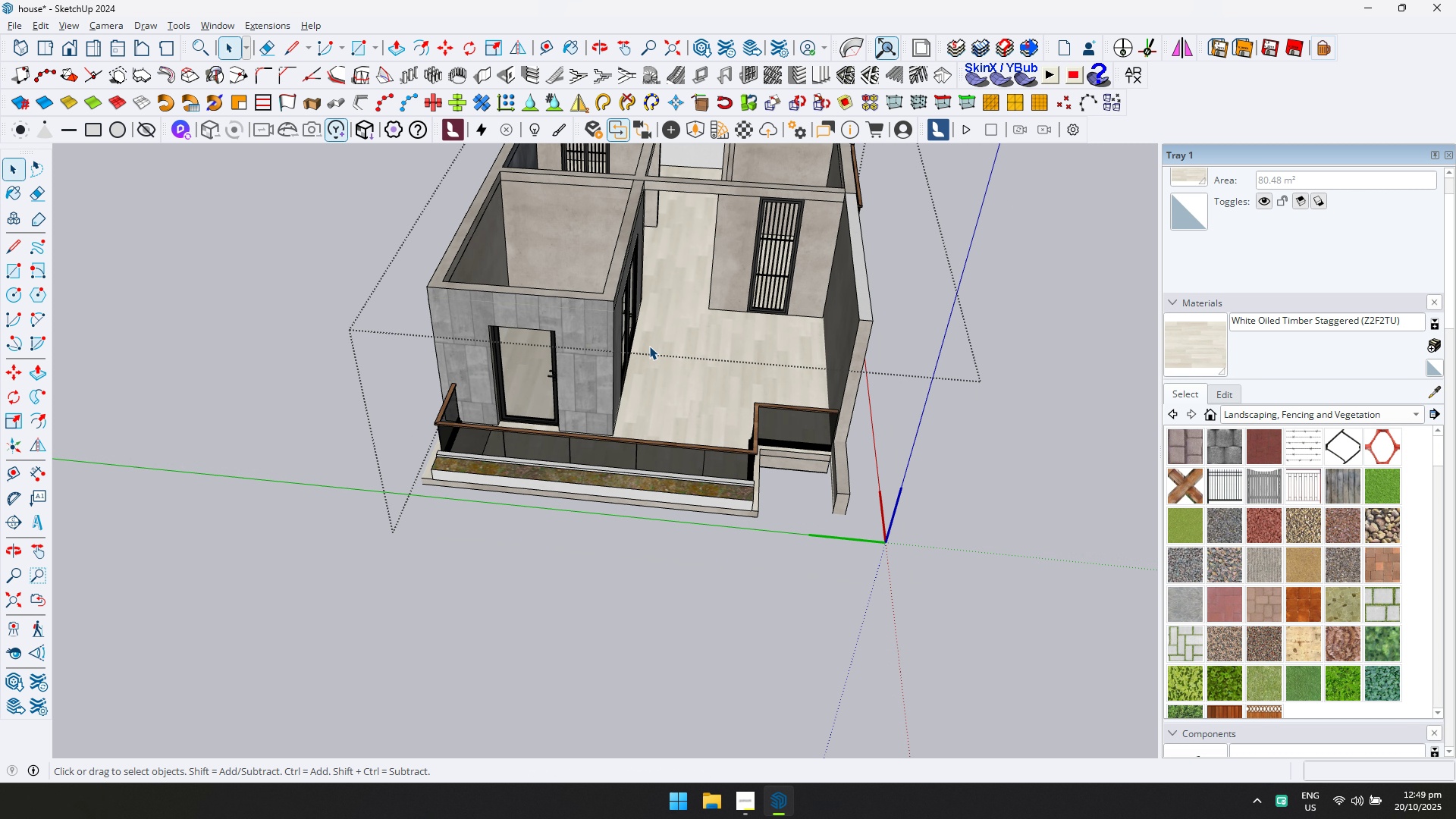 
scroll: coordinate [656, 356], scroll_direction: down, amount: 6.0
 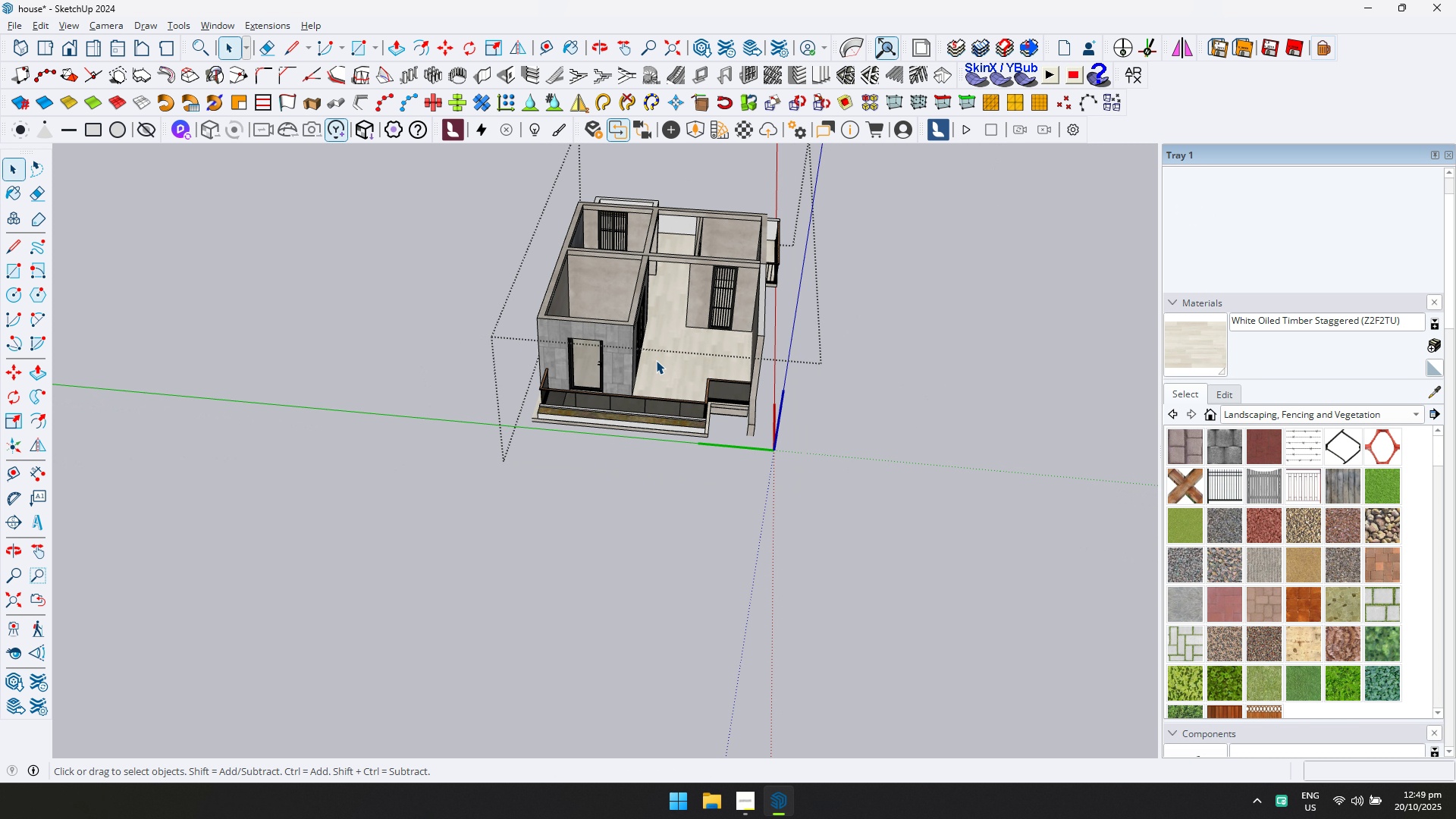 
key(Escape)
 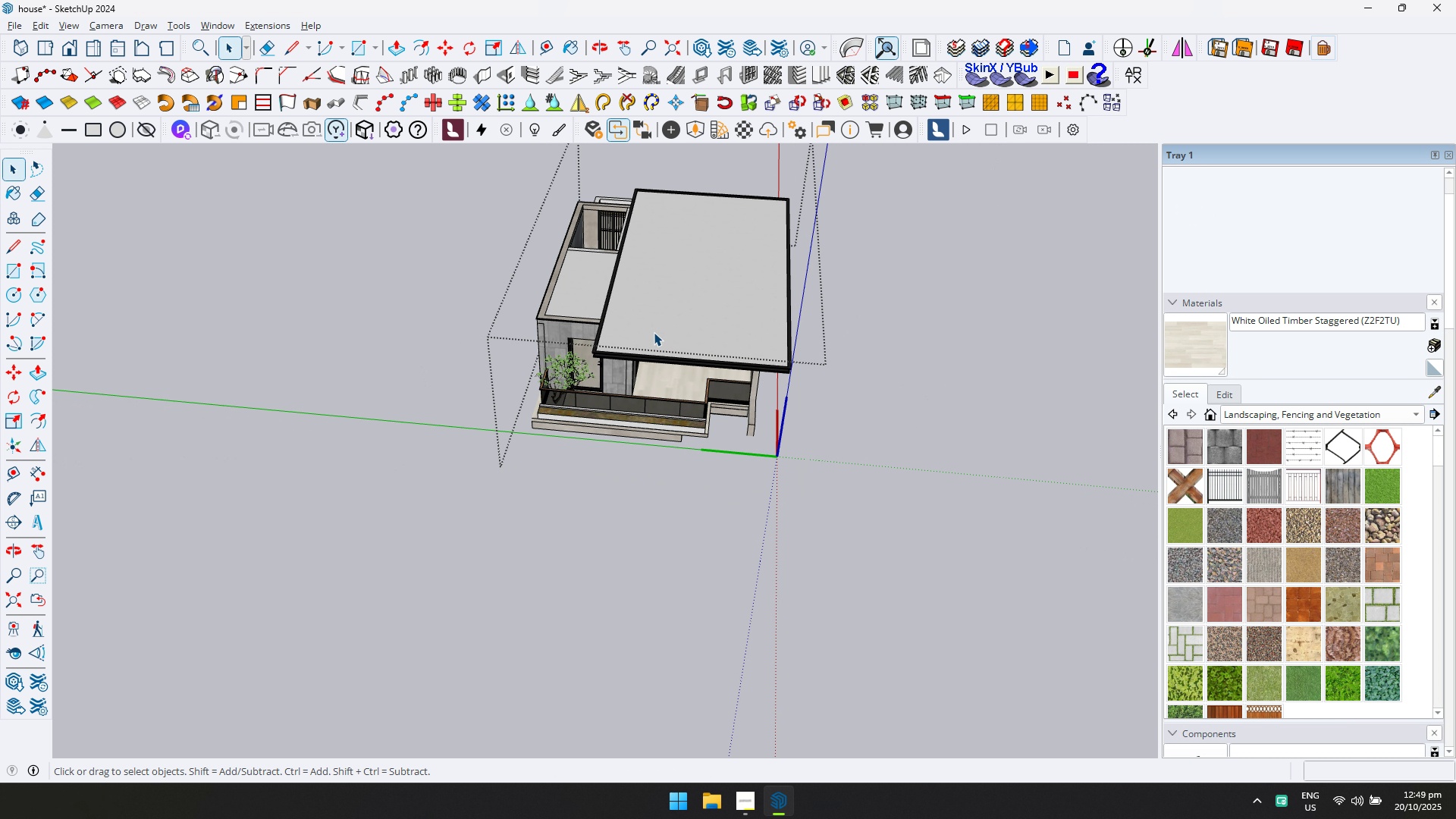 
key(Escape)
 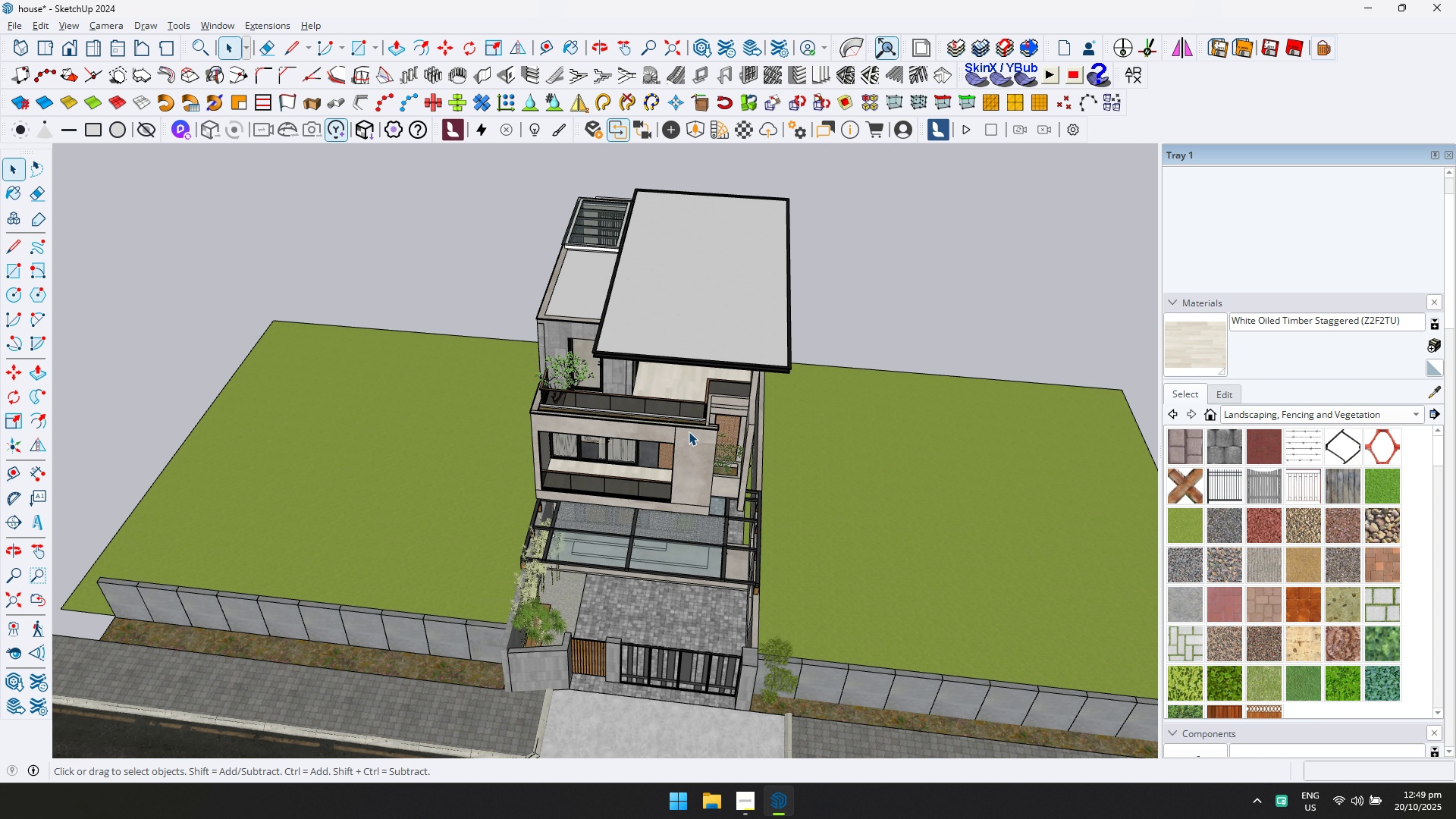 
key(Escape)
 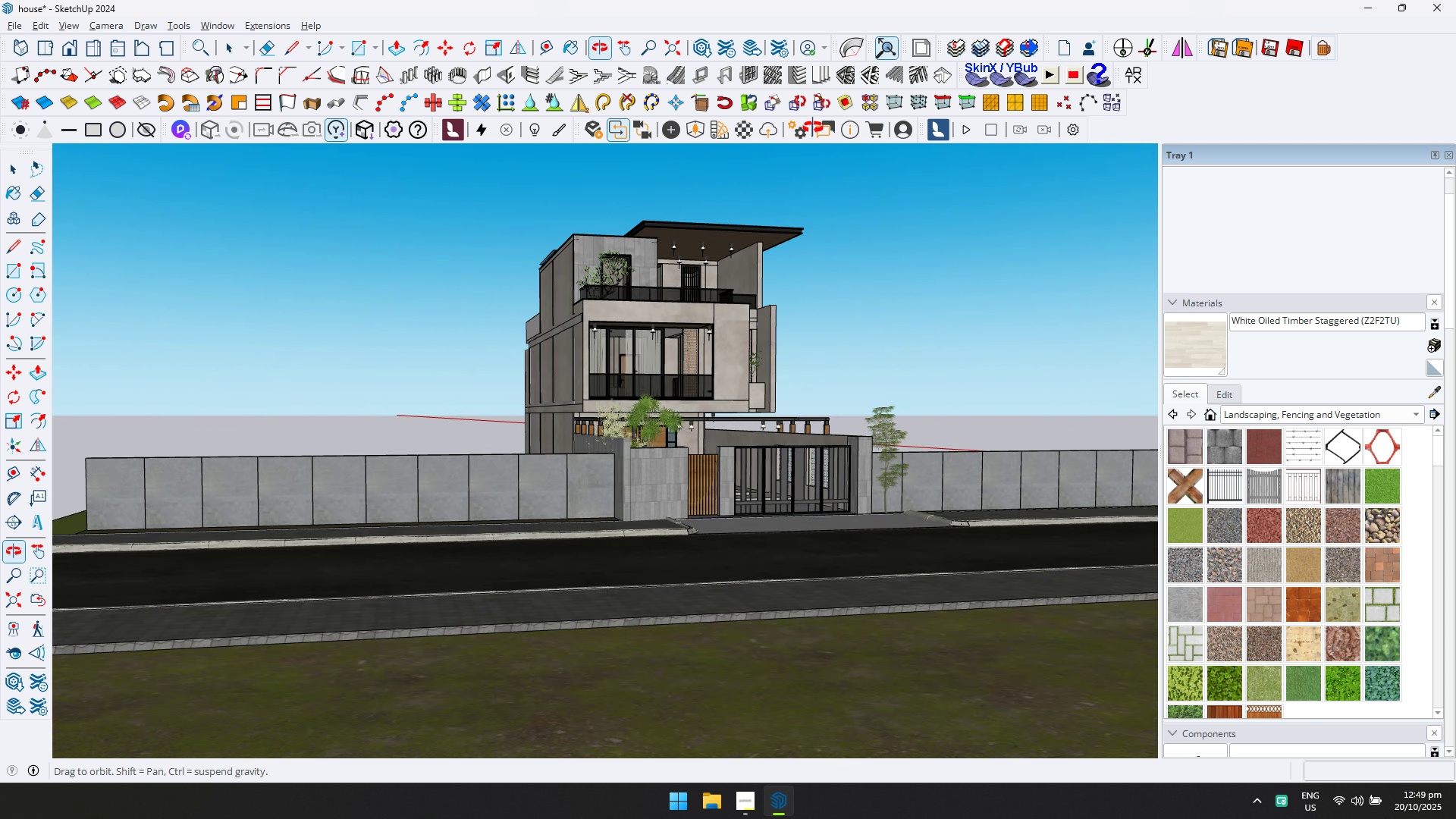 
scroll: coordinate [523, 287], scroll_direction: up, amount: 11.0
 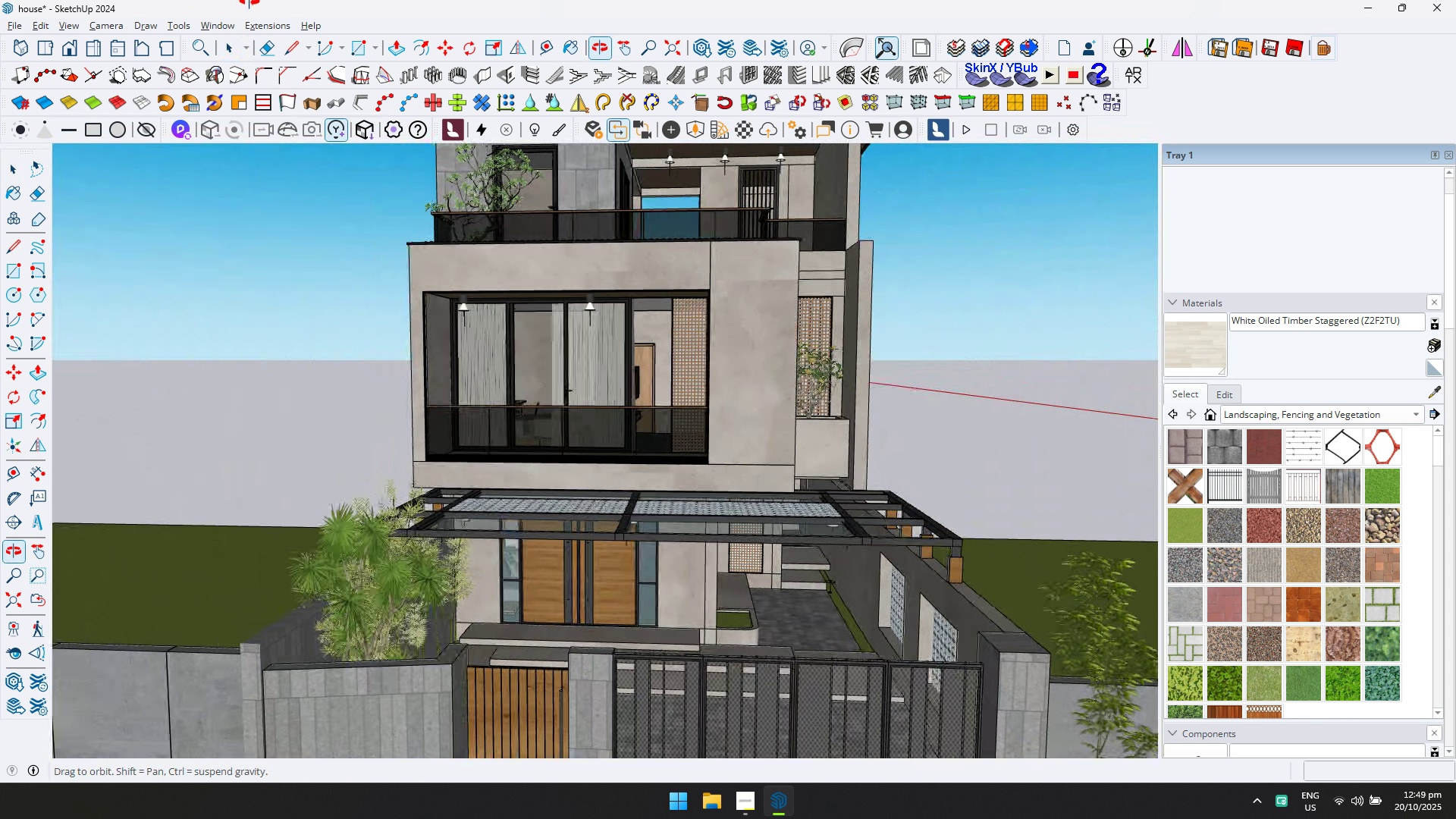 
scroll: coordinate [645, 350], scroll_direction: down, amount: 5.0
 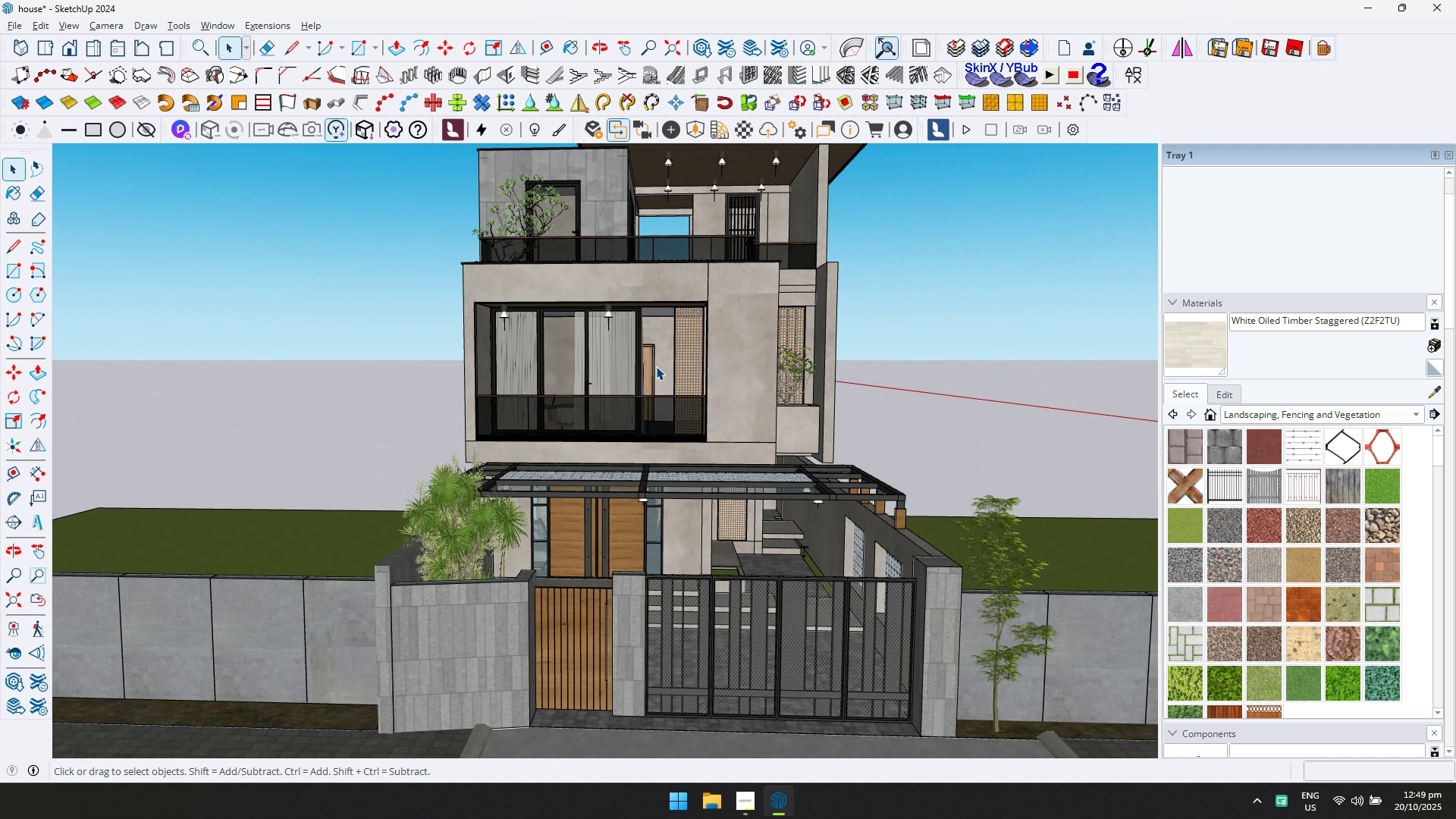 
key(Shift+ShiftLeft)
 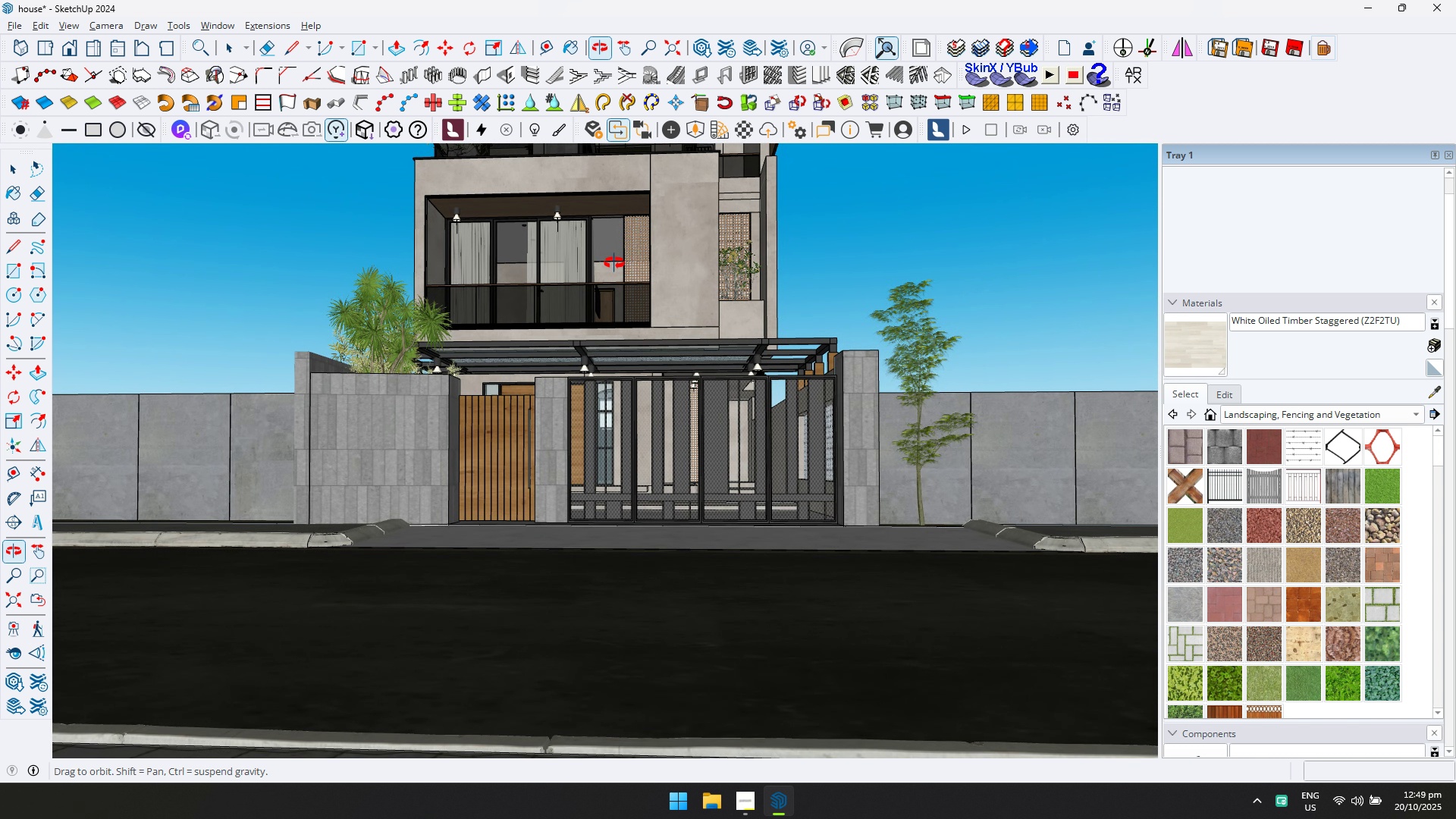 
scroll: coordinate [588, 635], scroll_direction: up, amount: 2.0
 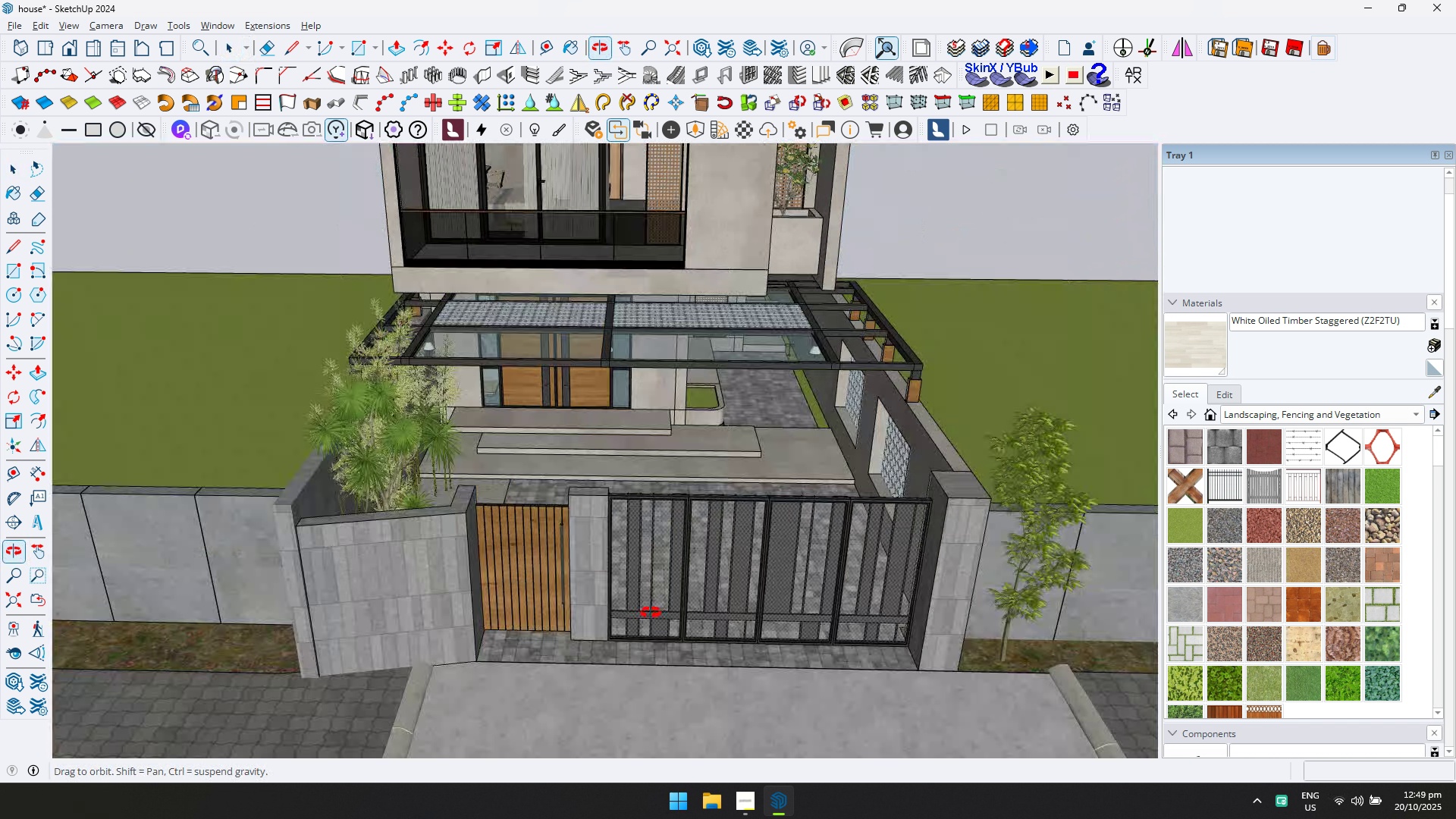 
hold_key(key=ShiftLeft, duration=0.41)
 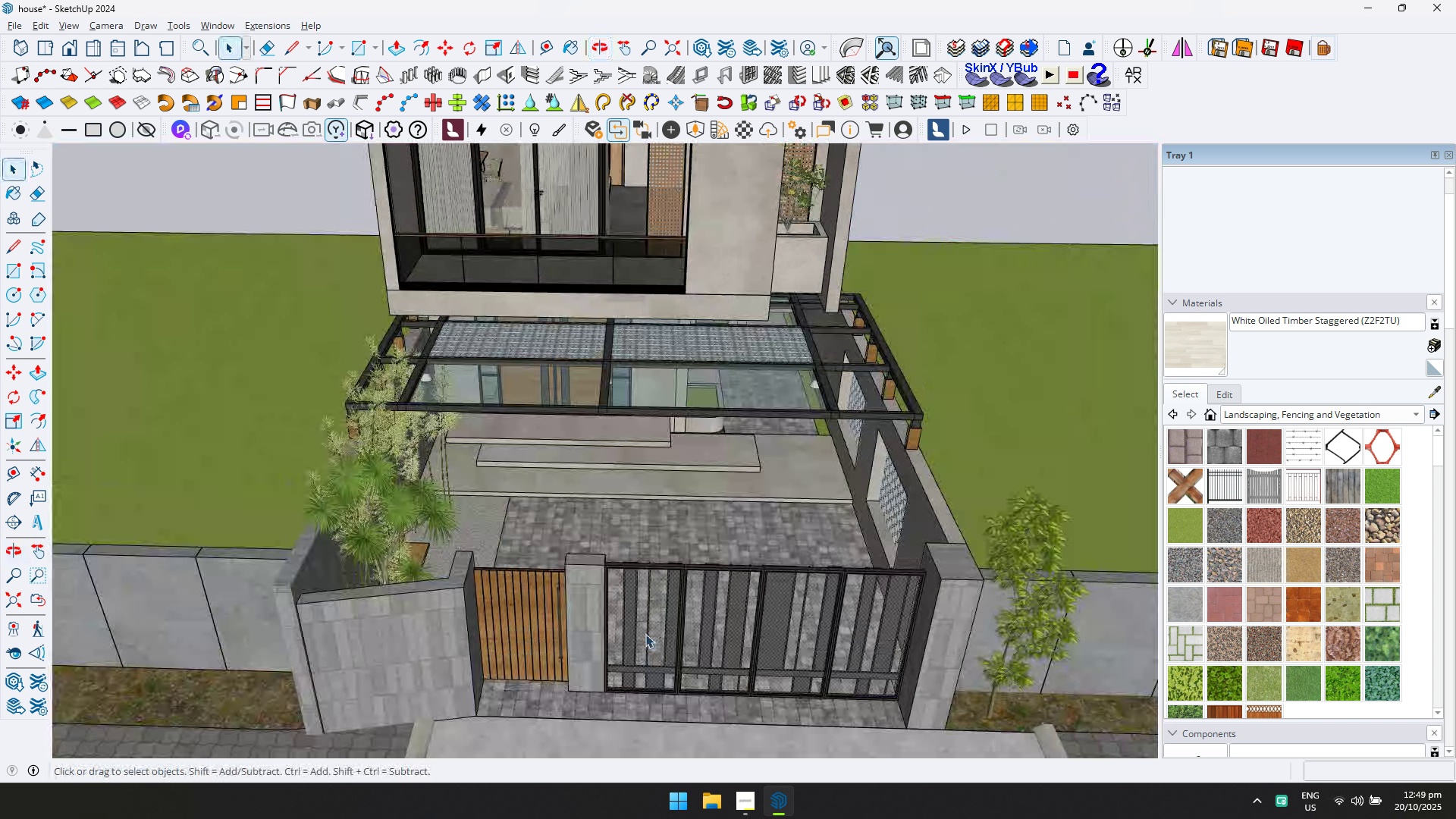 
scroll: coordinate [630, 606], scroll_direction: down, amount: 6.0
 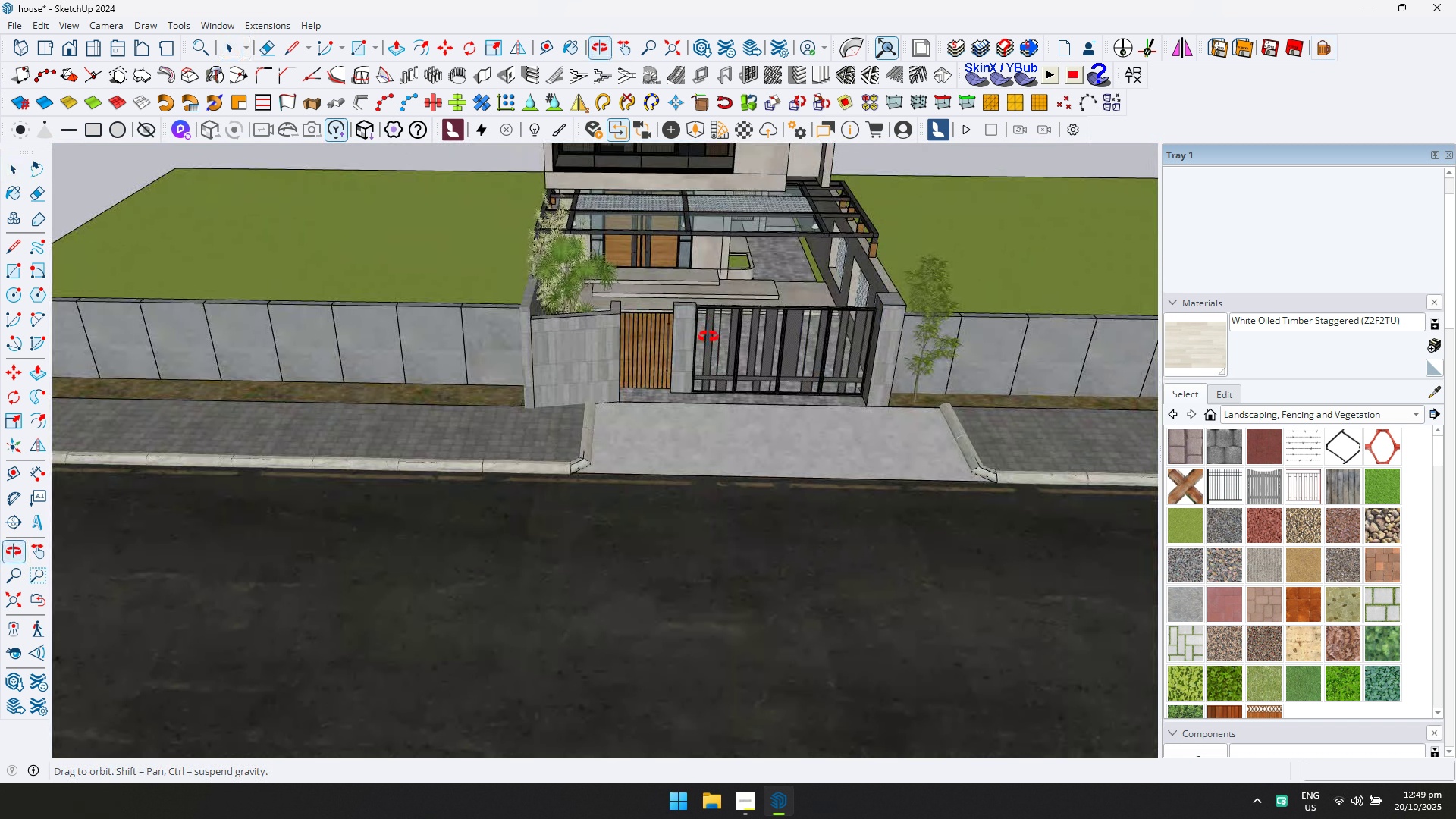 
hold_key(key=ShiftLeft, duration=0.53)
 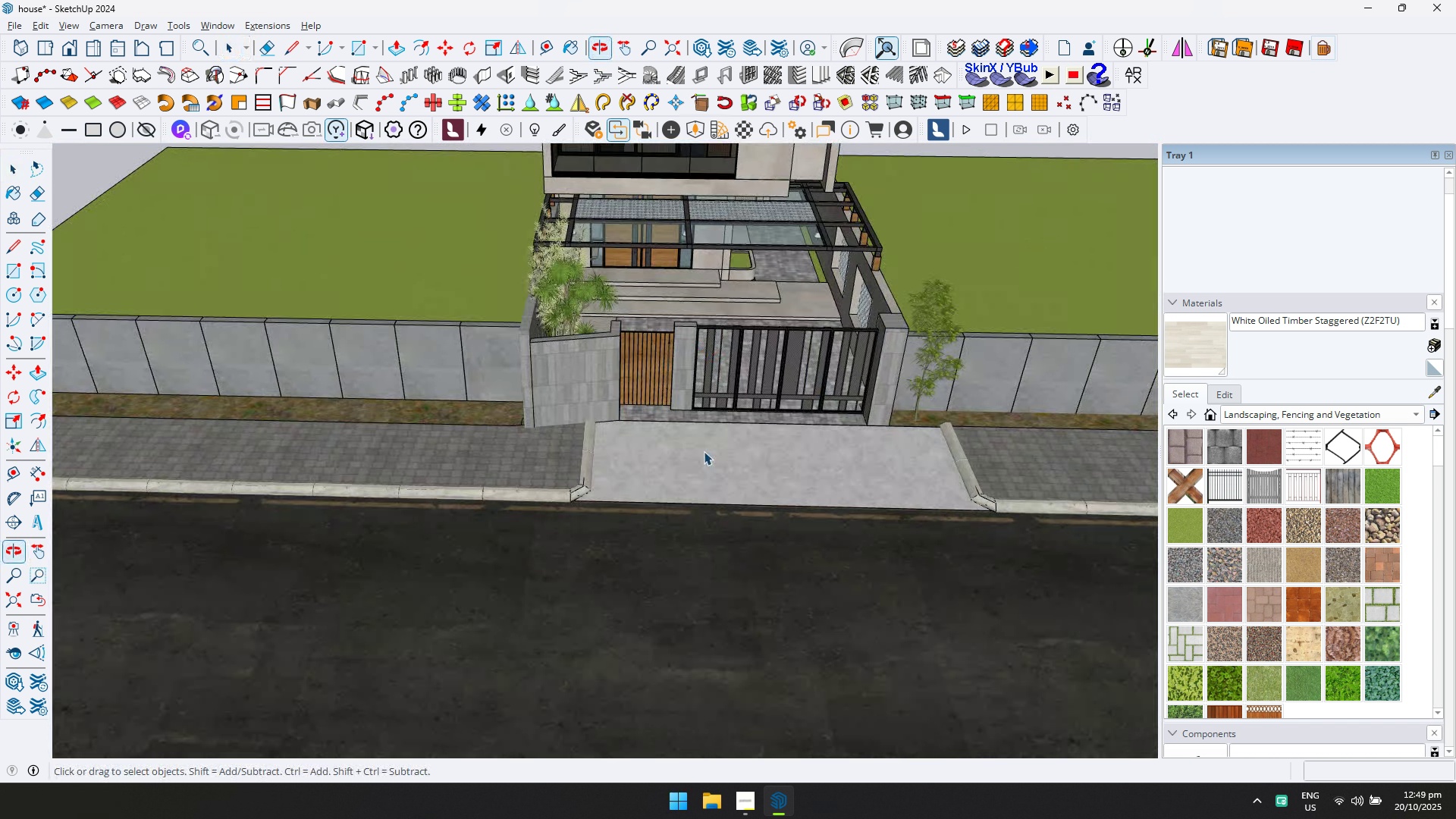 
scroll: coordinate [694, 640], scroll_direction: up, amount: 4.0
 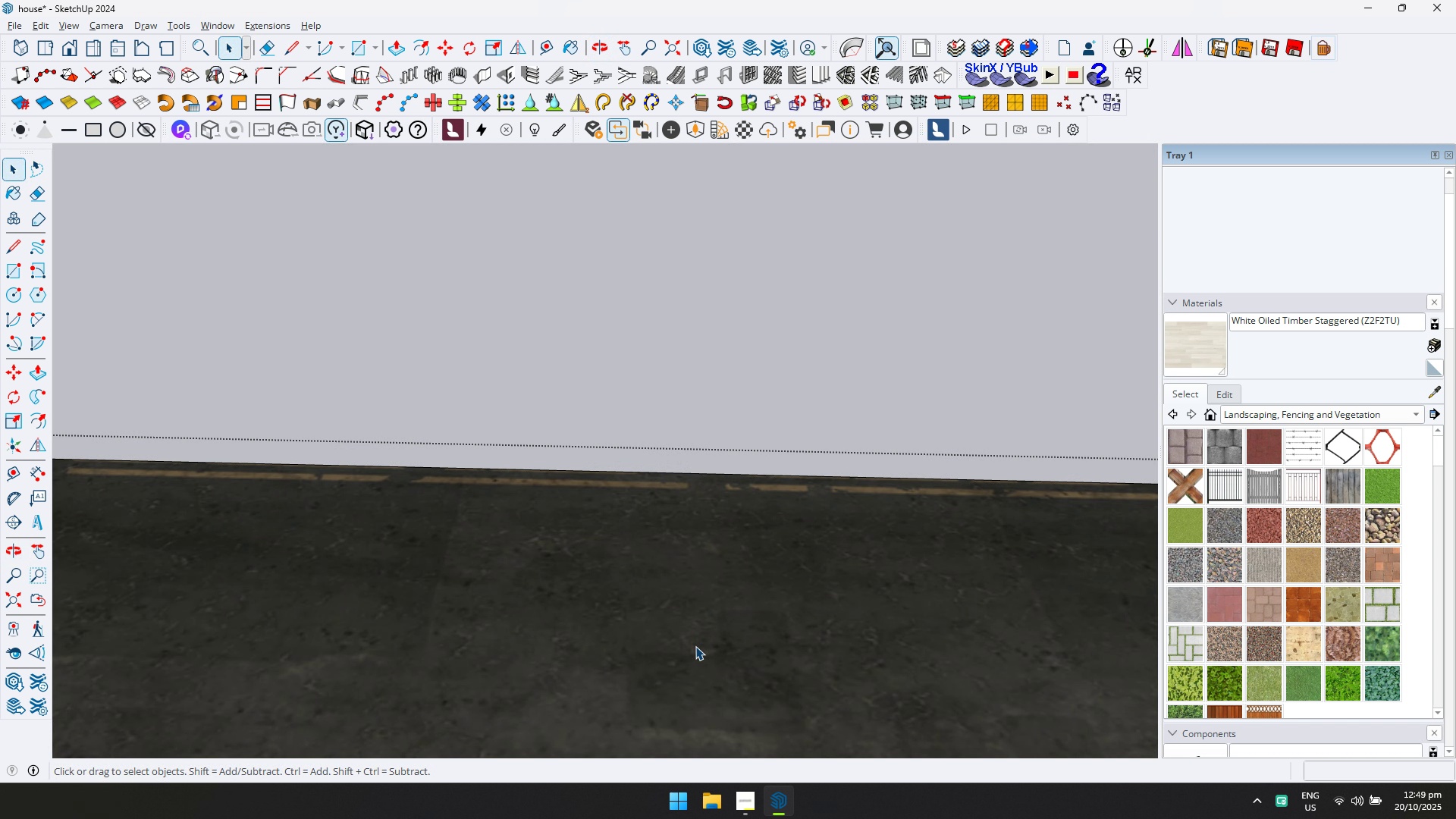 
double_click([695, 646])
 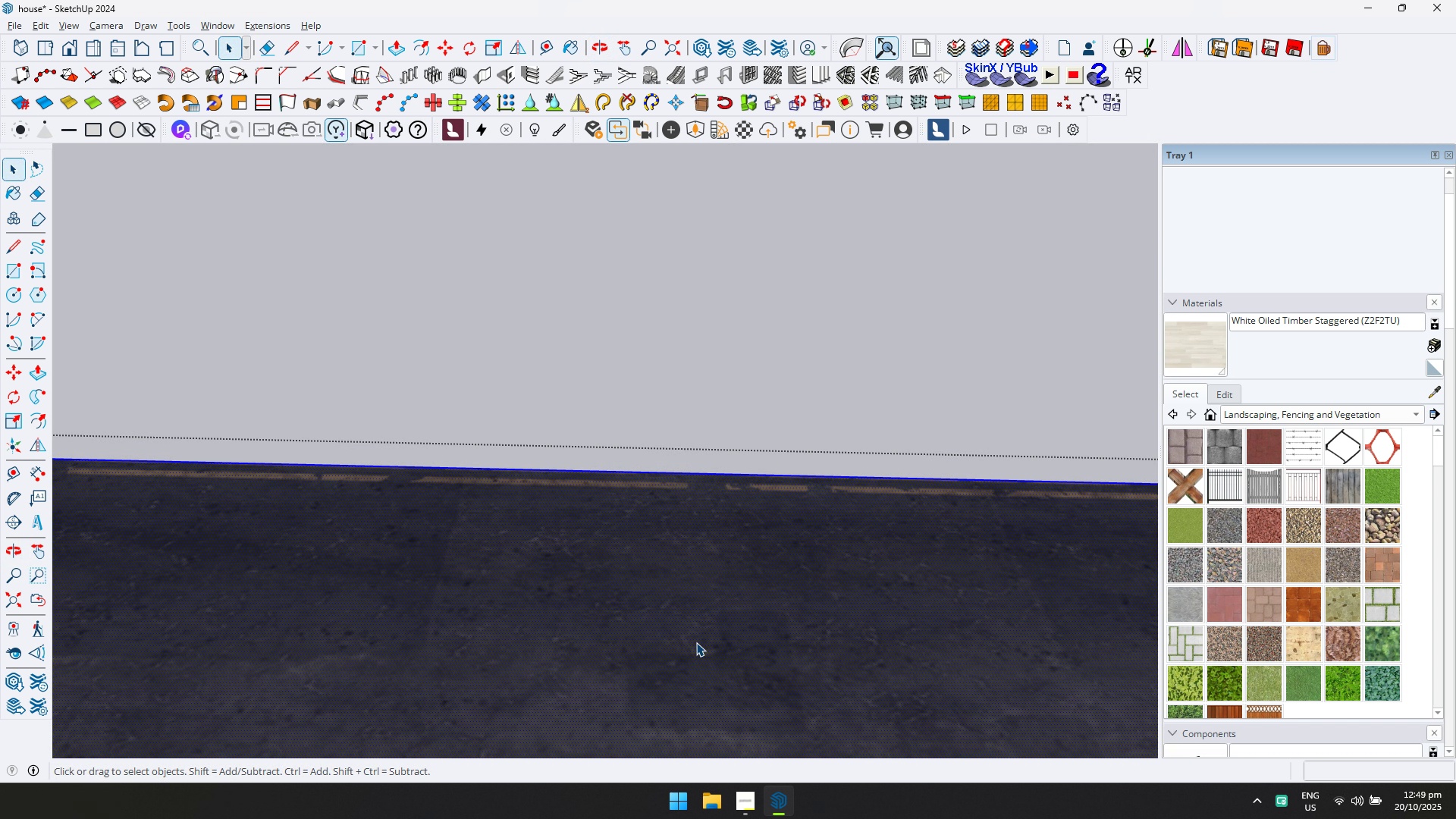 
triple_click([696, 642])
 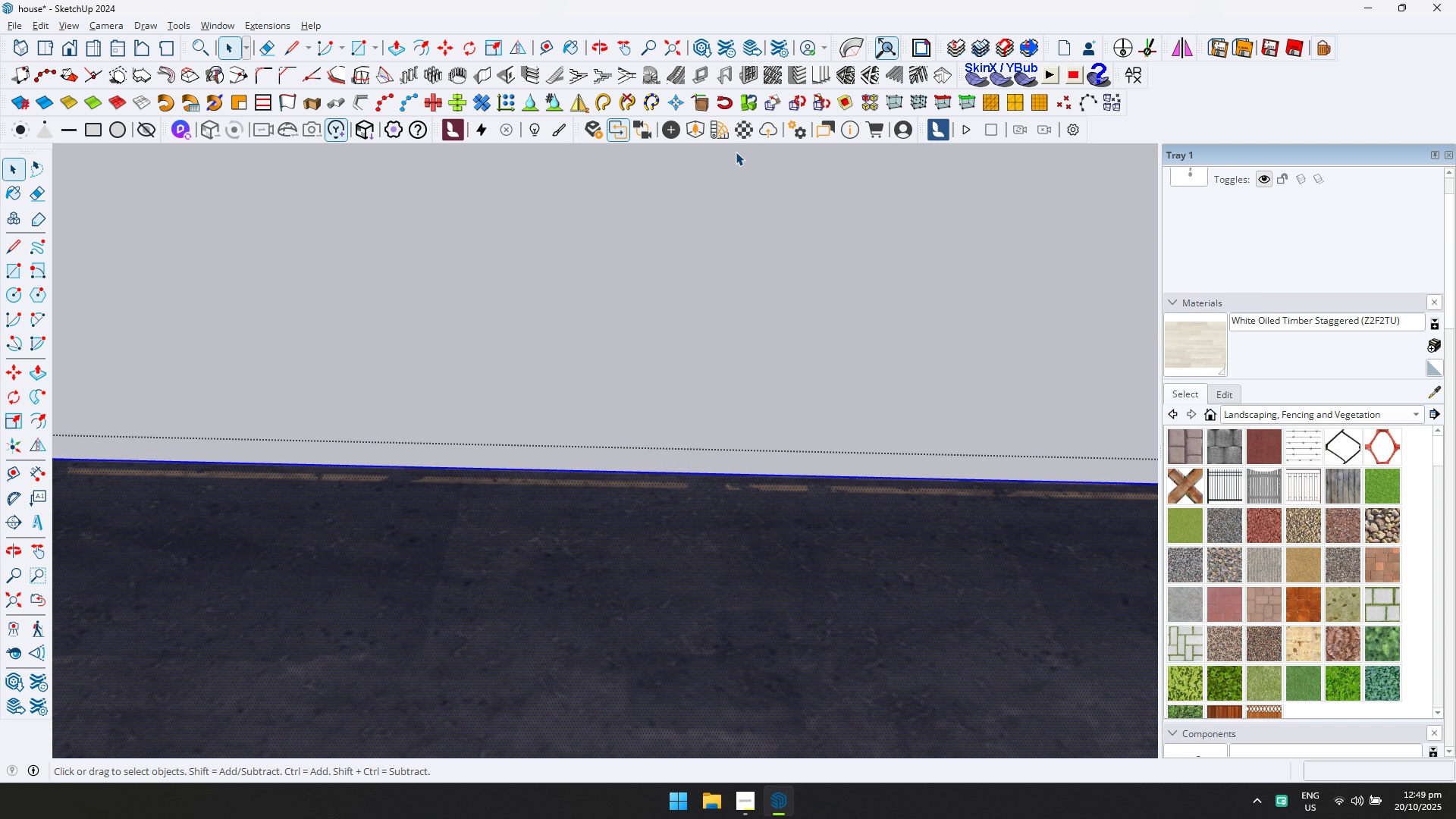 
left_click([739, 135])
 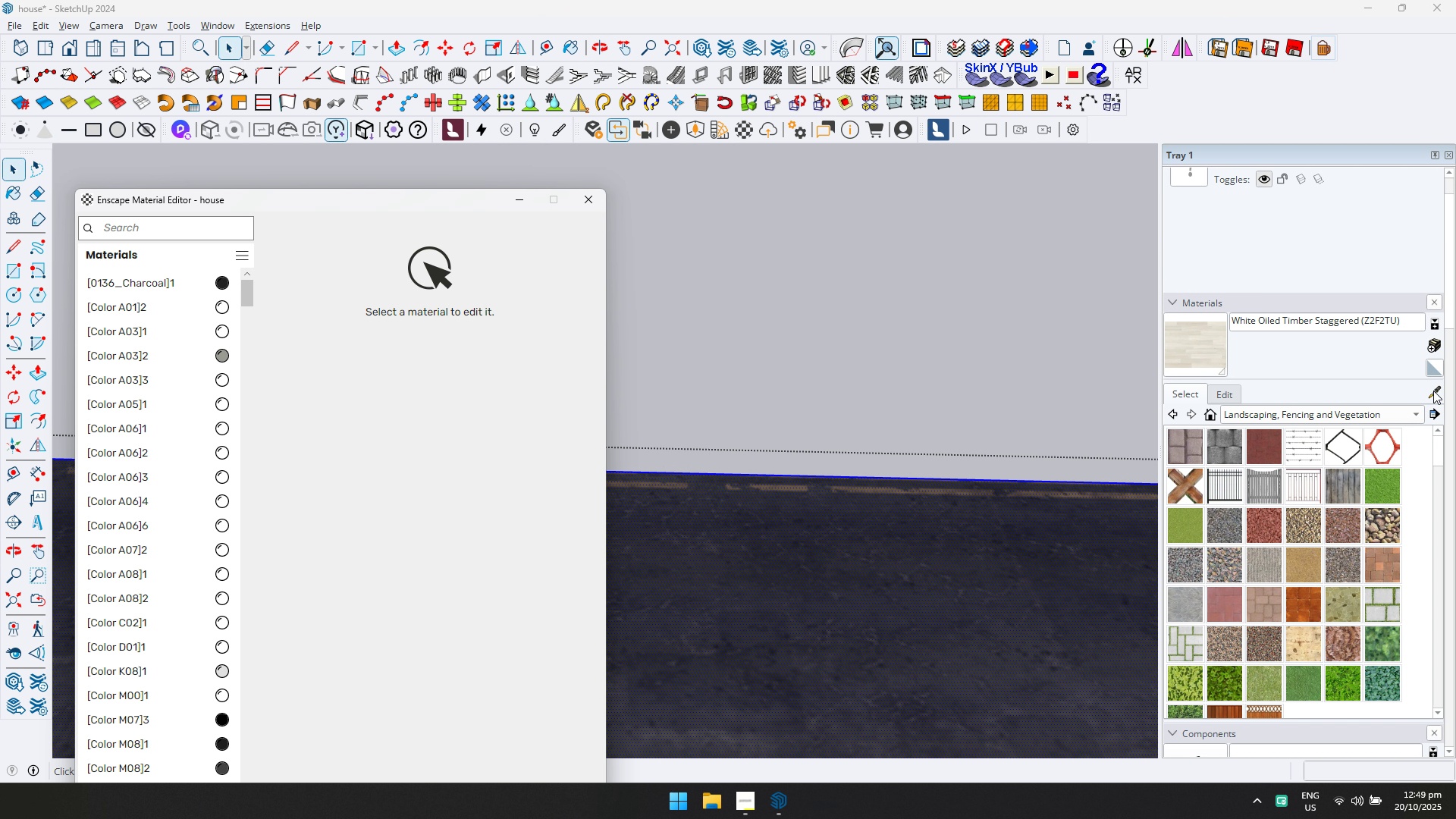 
double_click([884, 576])
 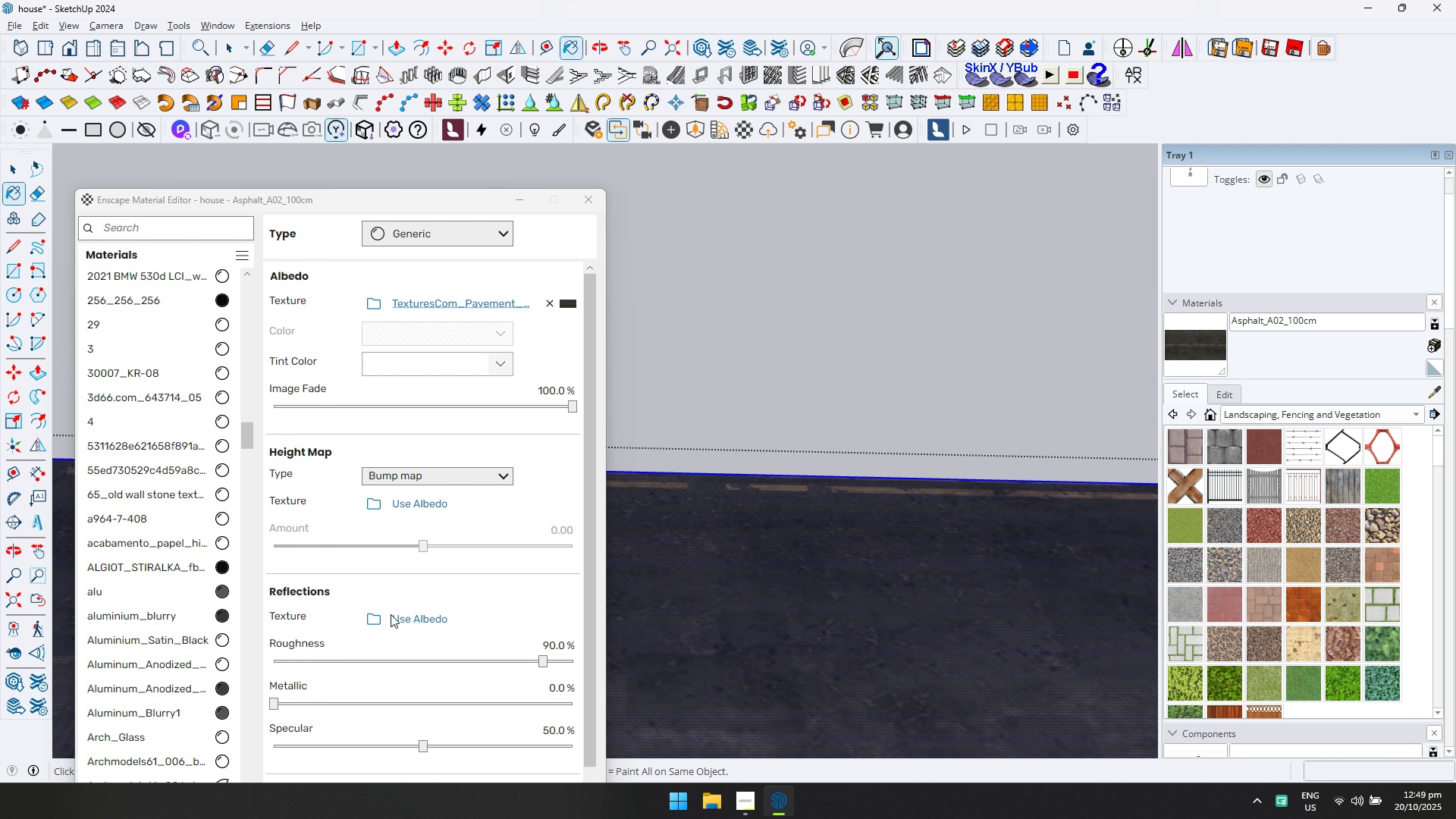 
left_click([406, 619])
 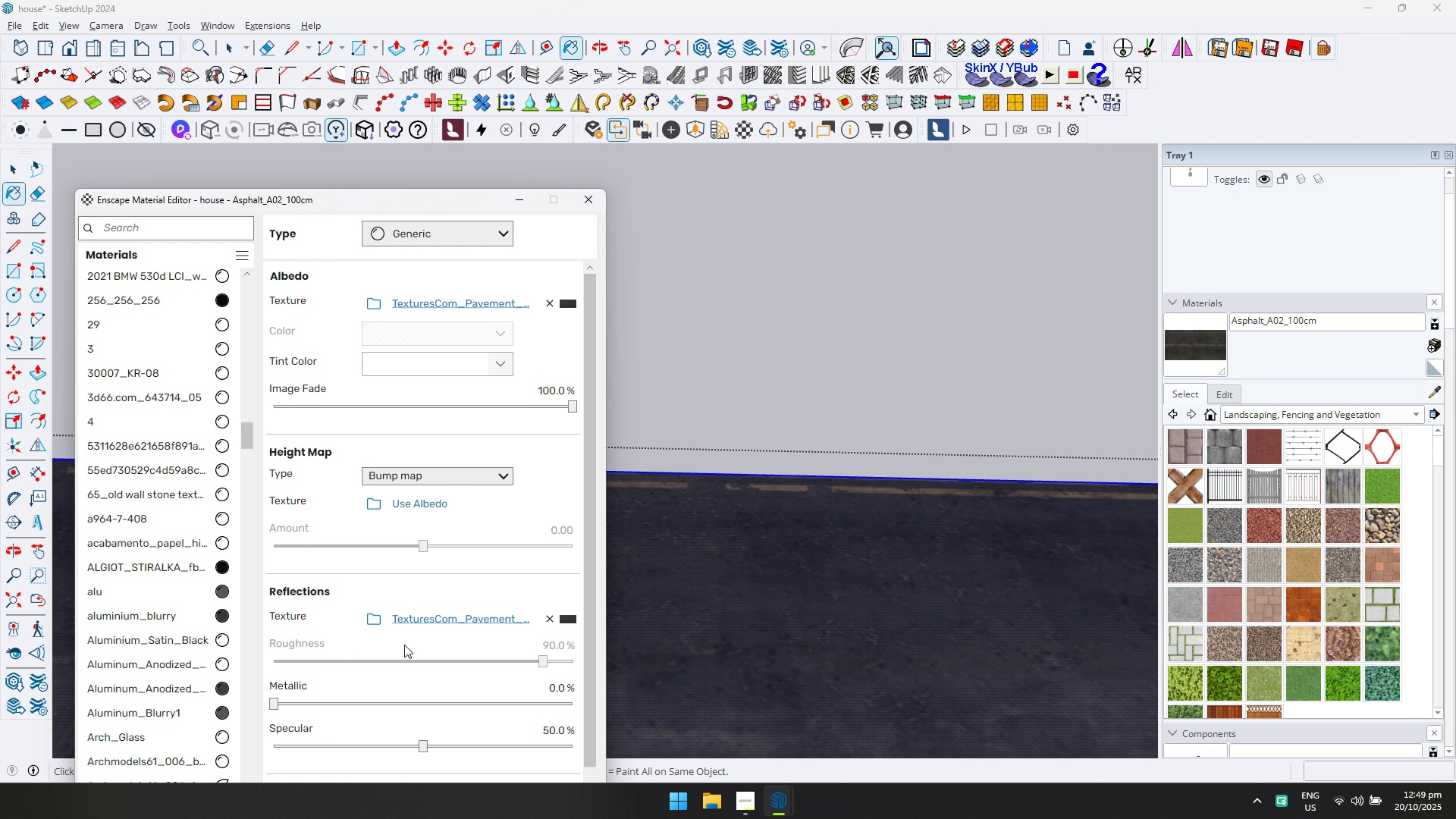 
left_click([422, 620])
 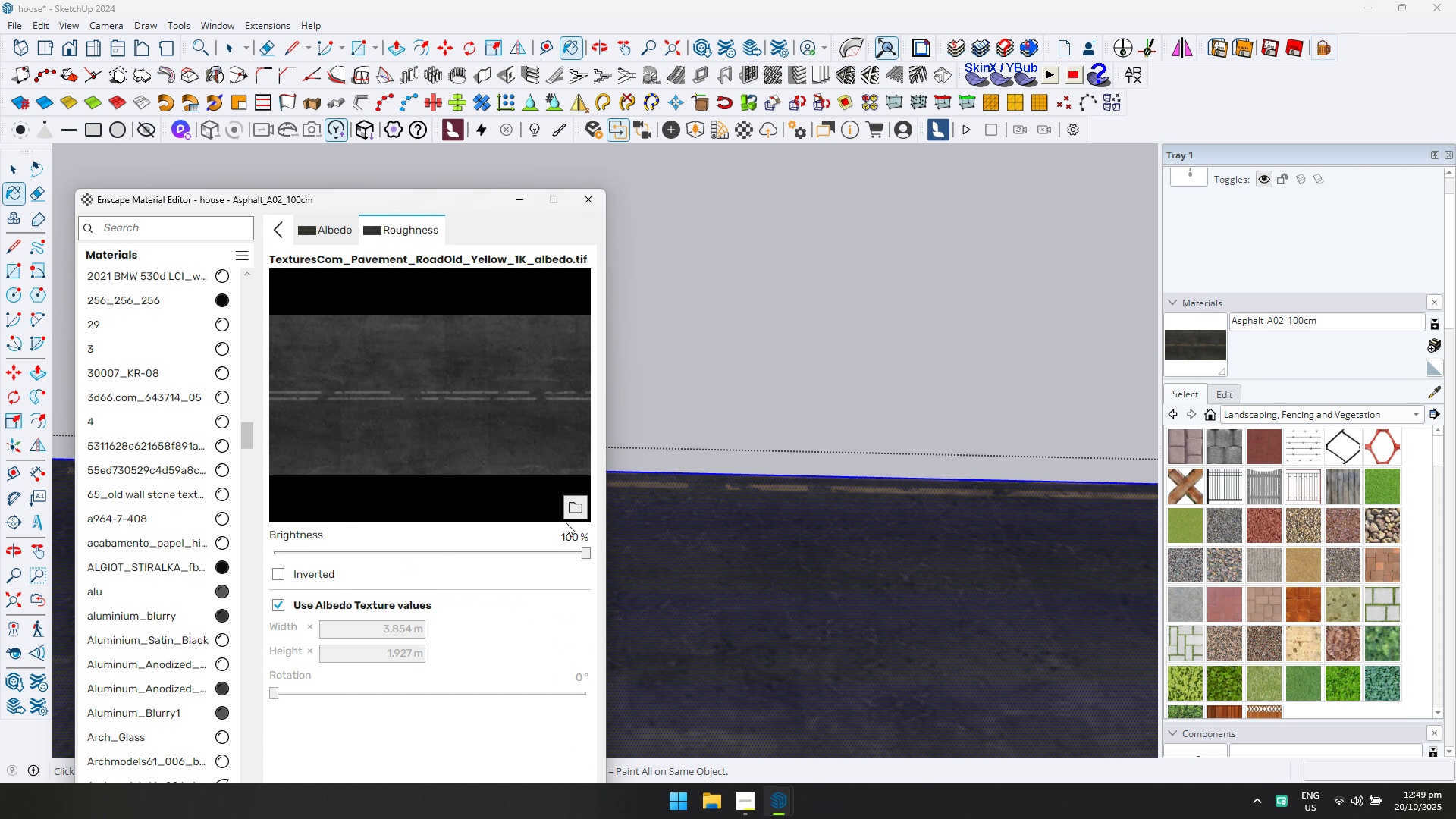 
left_click([579, 512])
 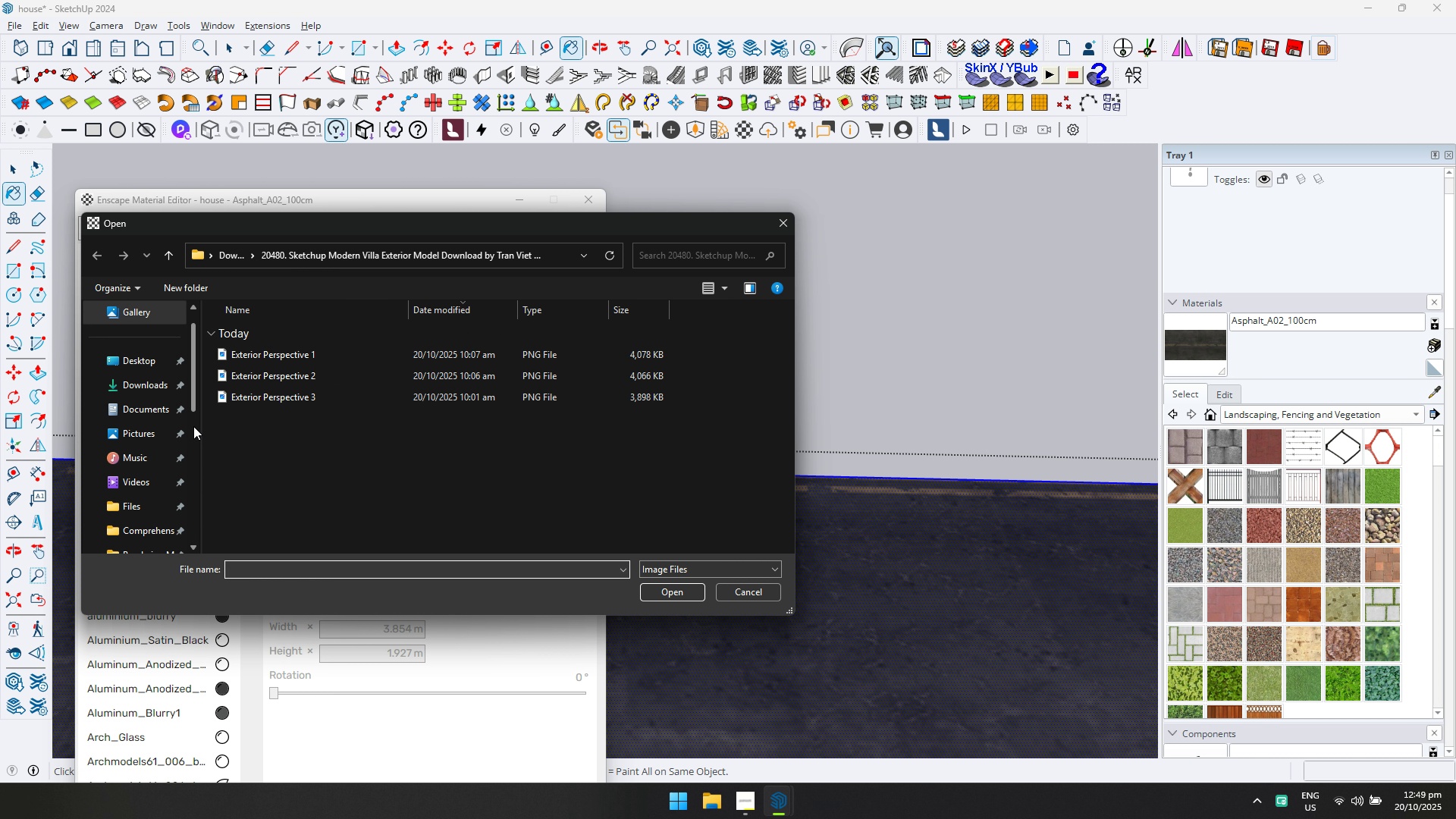 
scroll: coordinate [158, 449], scroll_direction: down, amount: 1.0
 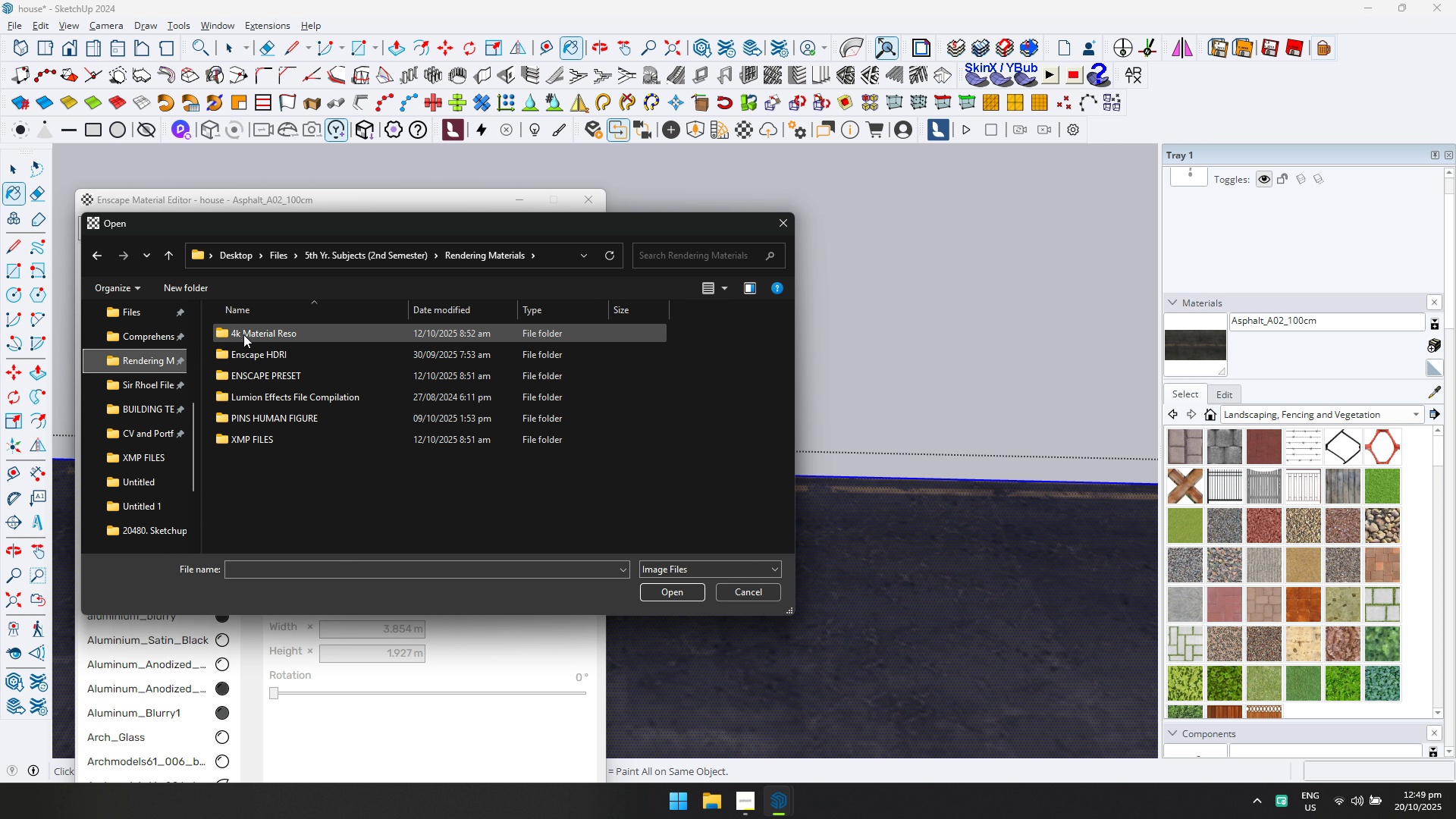 
double_click([265, 361])
 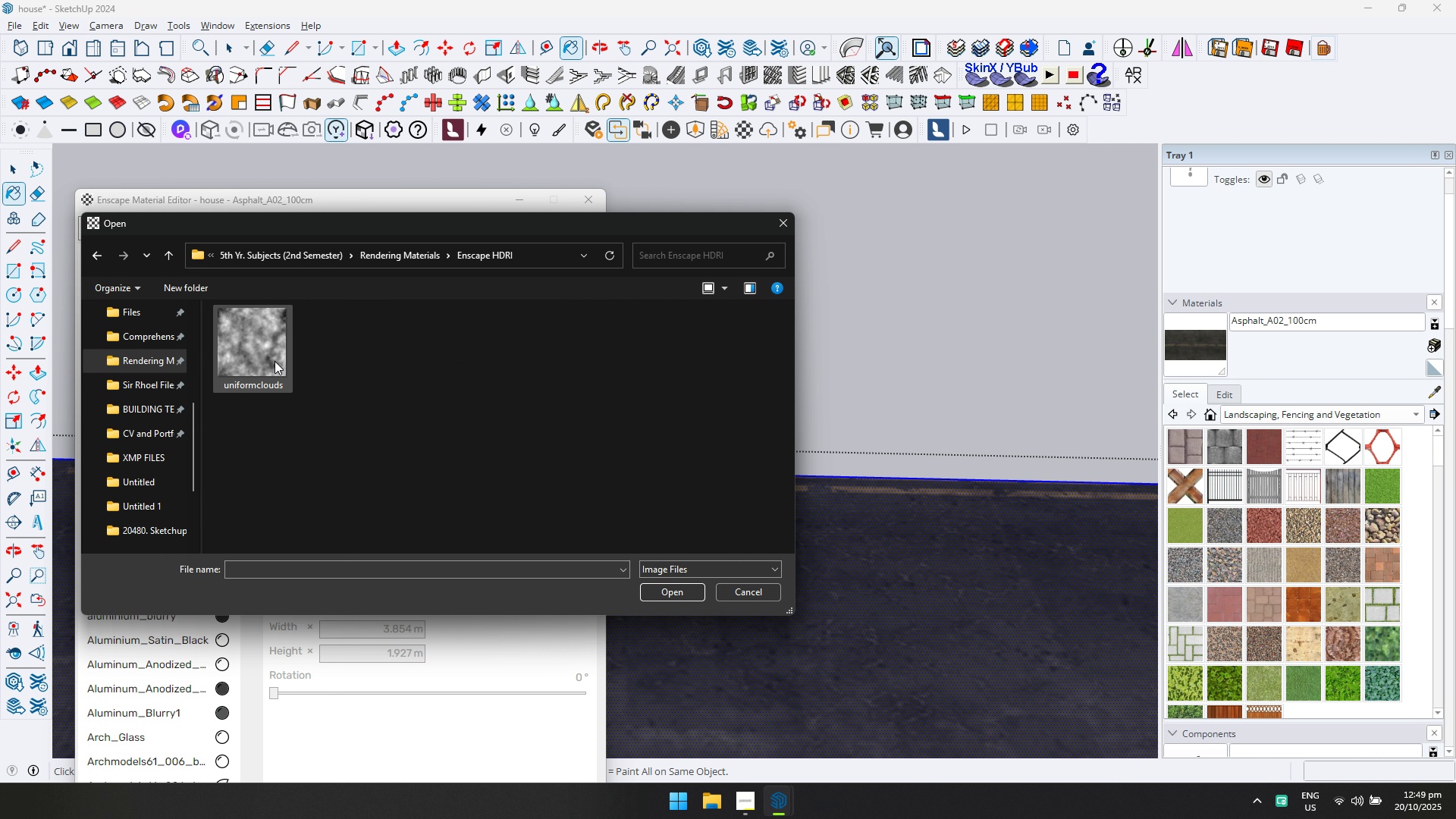 
left_click([275, 361])
 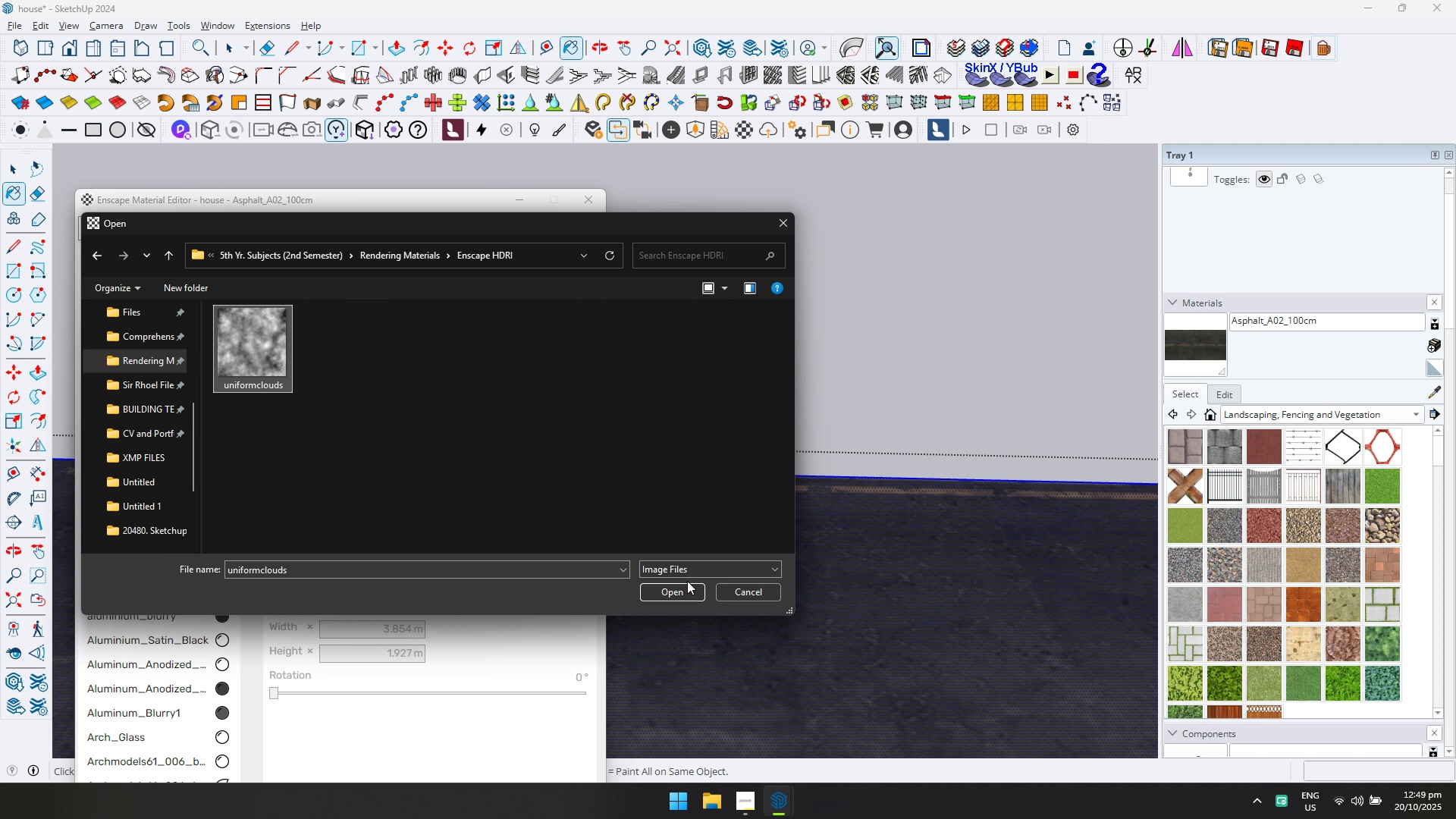 
left_click([687, 581])
 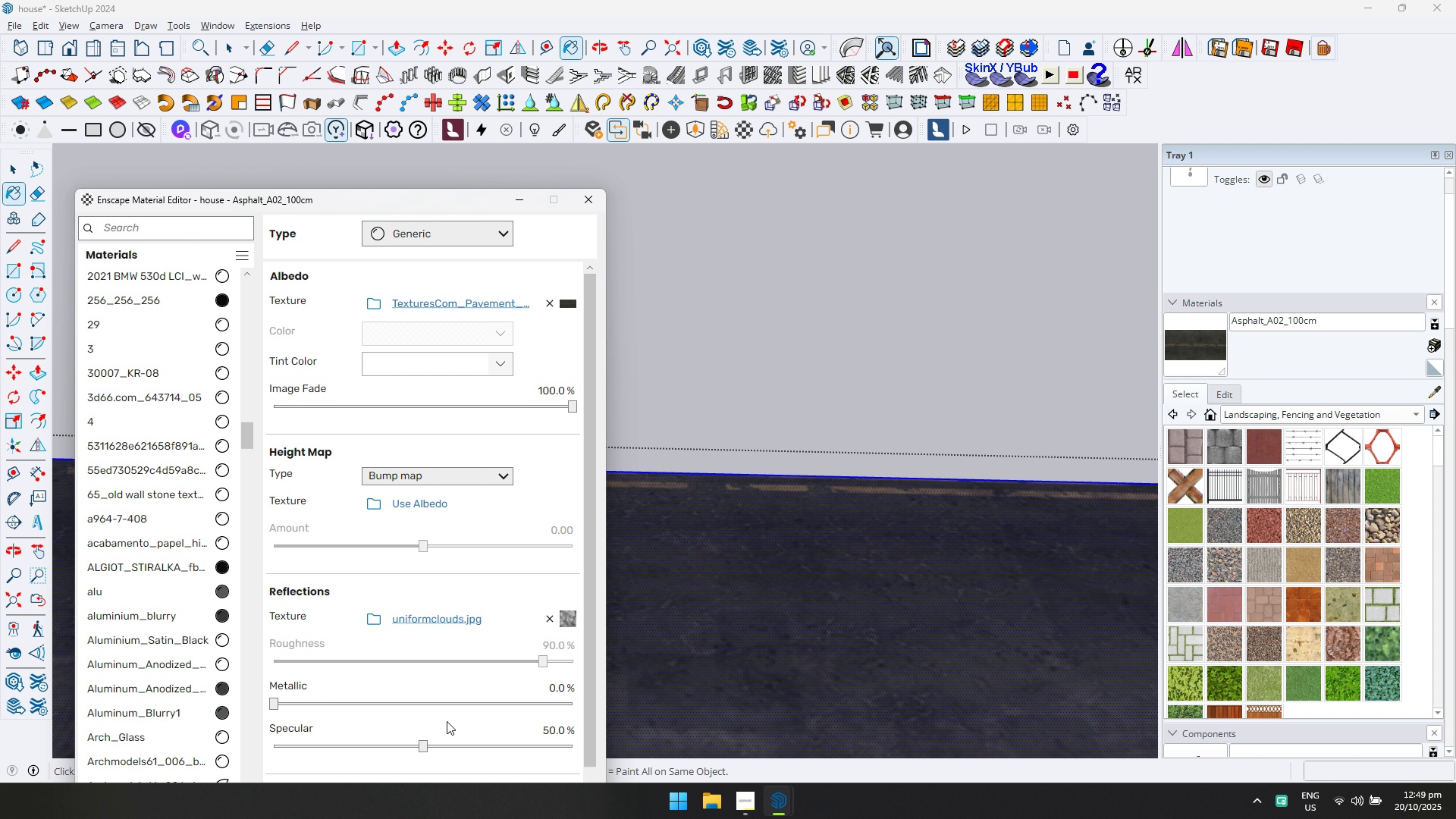 
left_click([452, 739])
 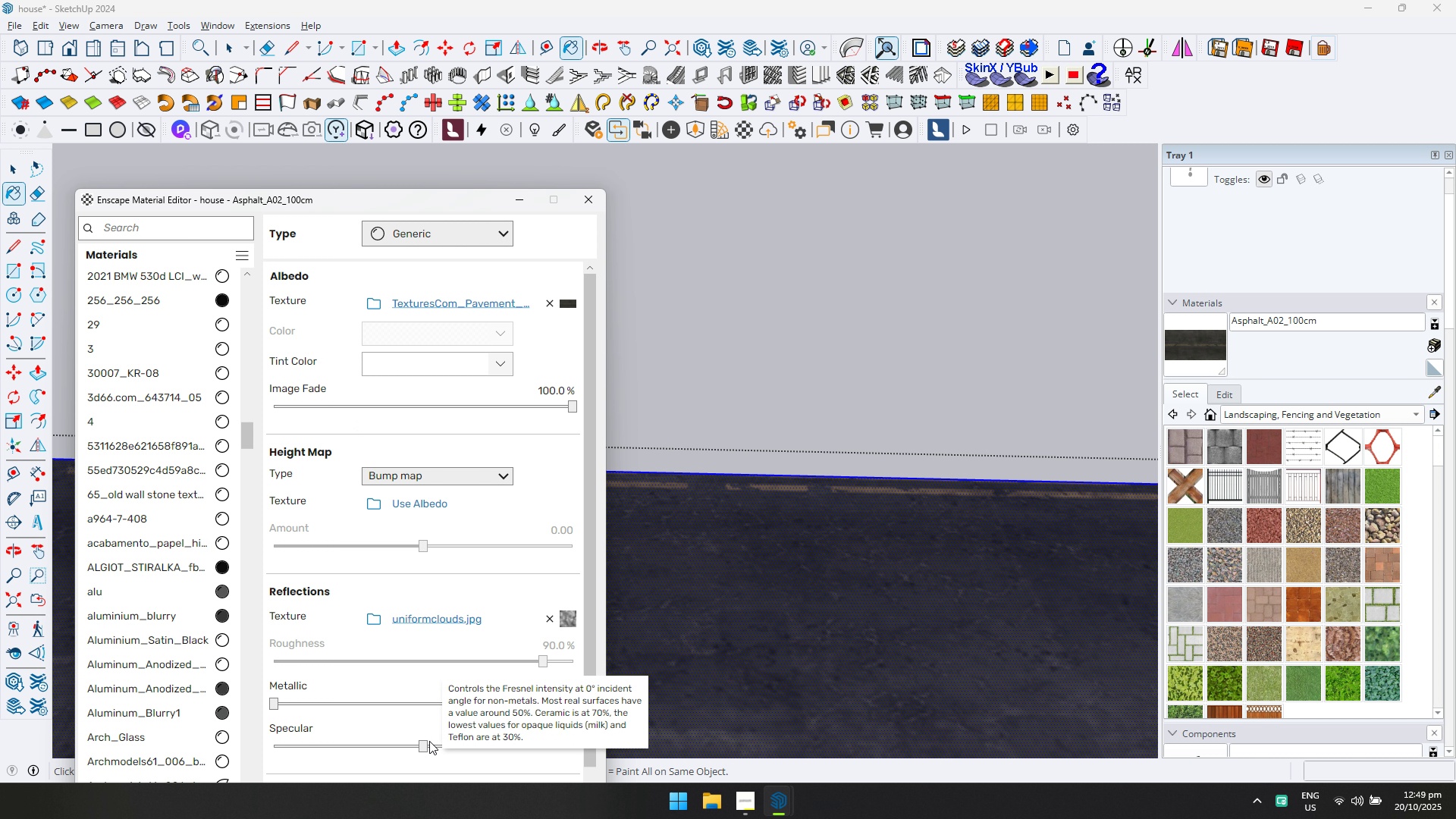 
double_click([430, 741])
 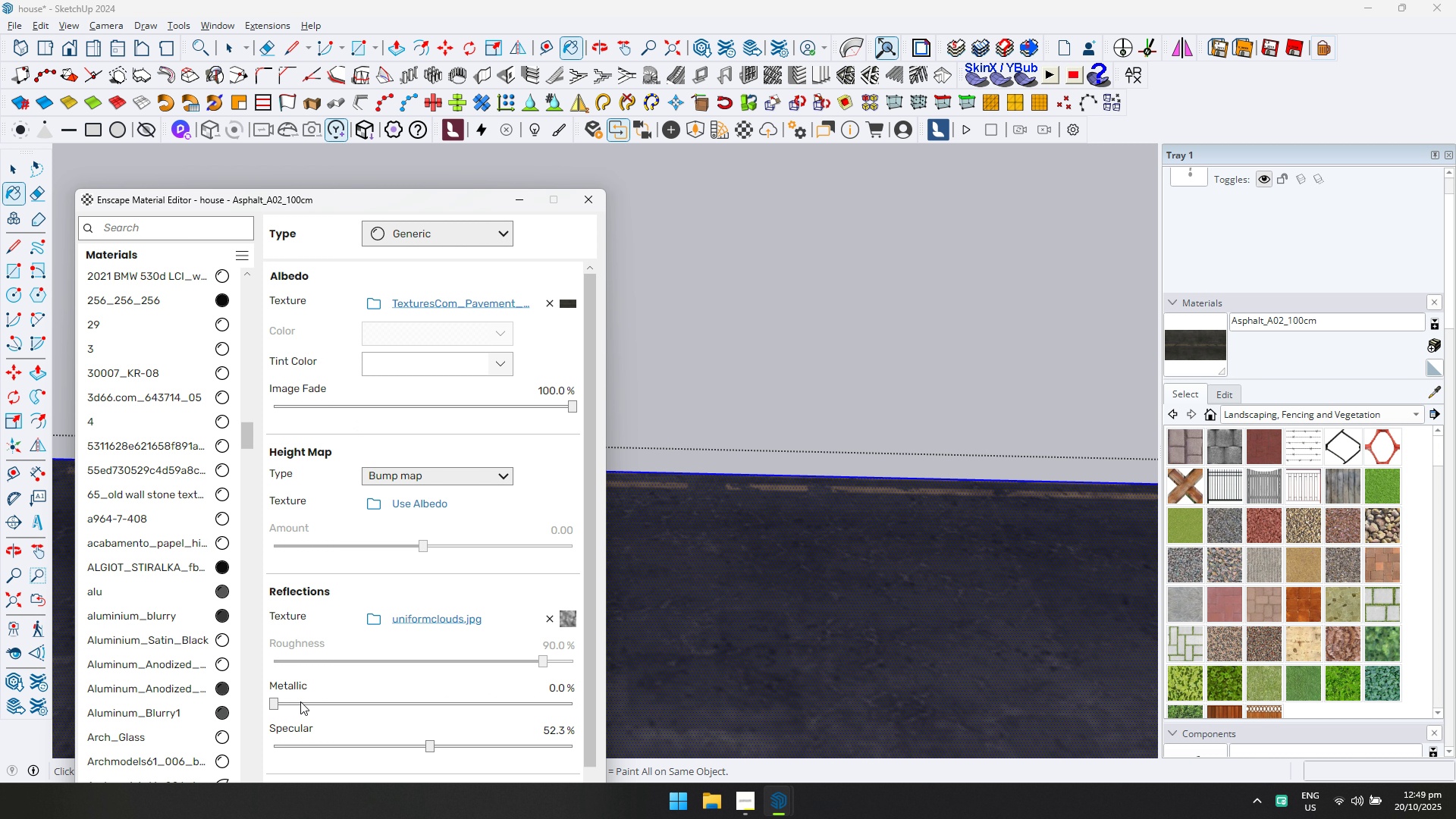 
left_click([300, 701])
 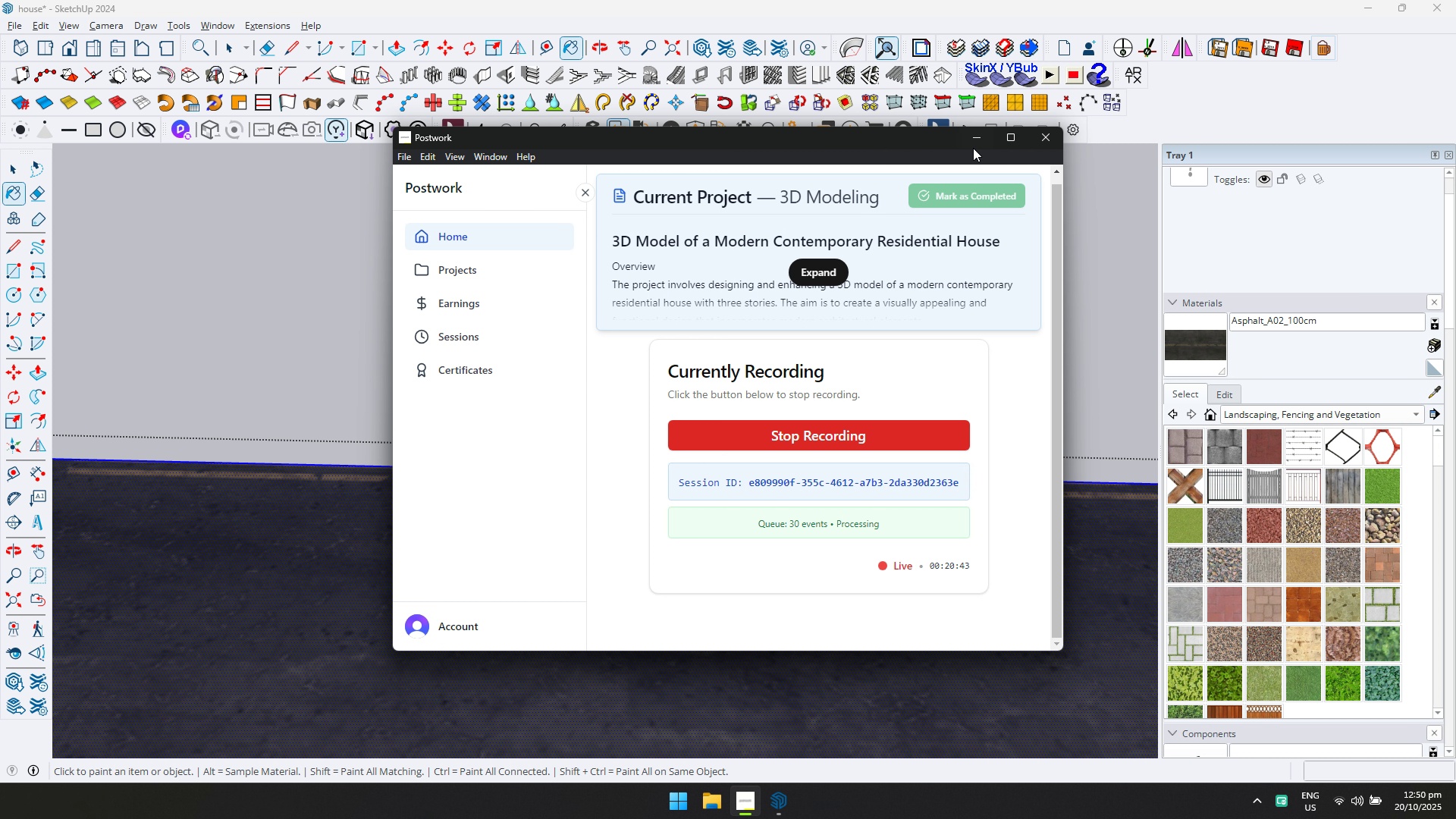 
left_click([18, 171])
 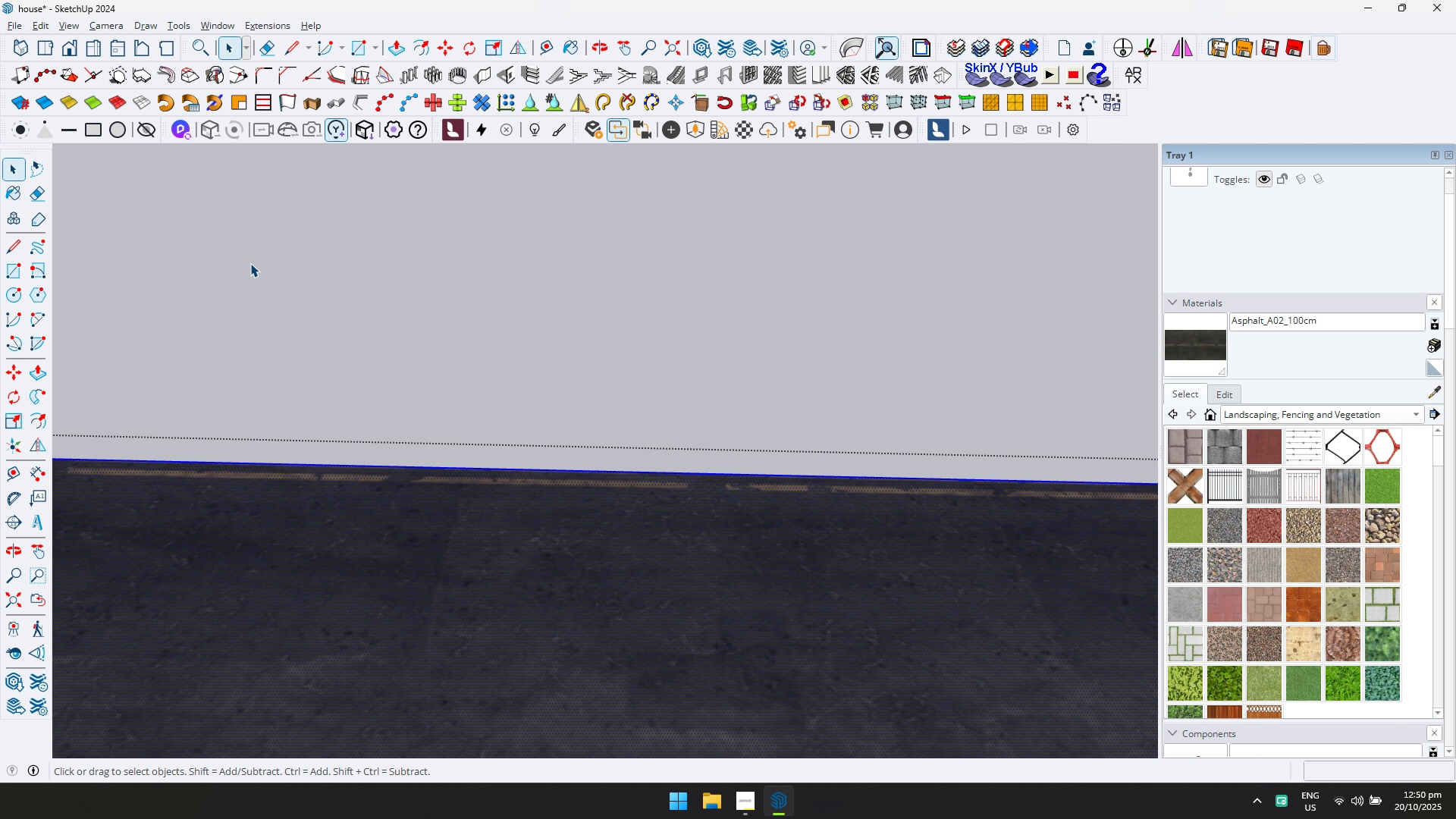 
key(Escape)
 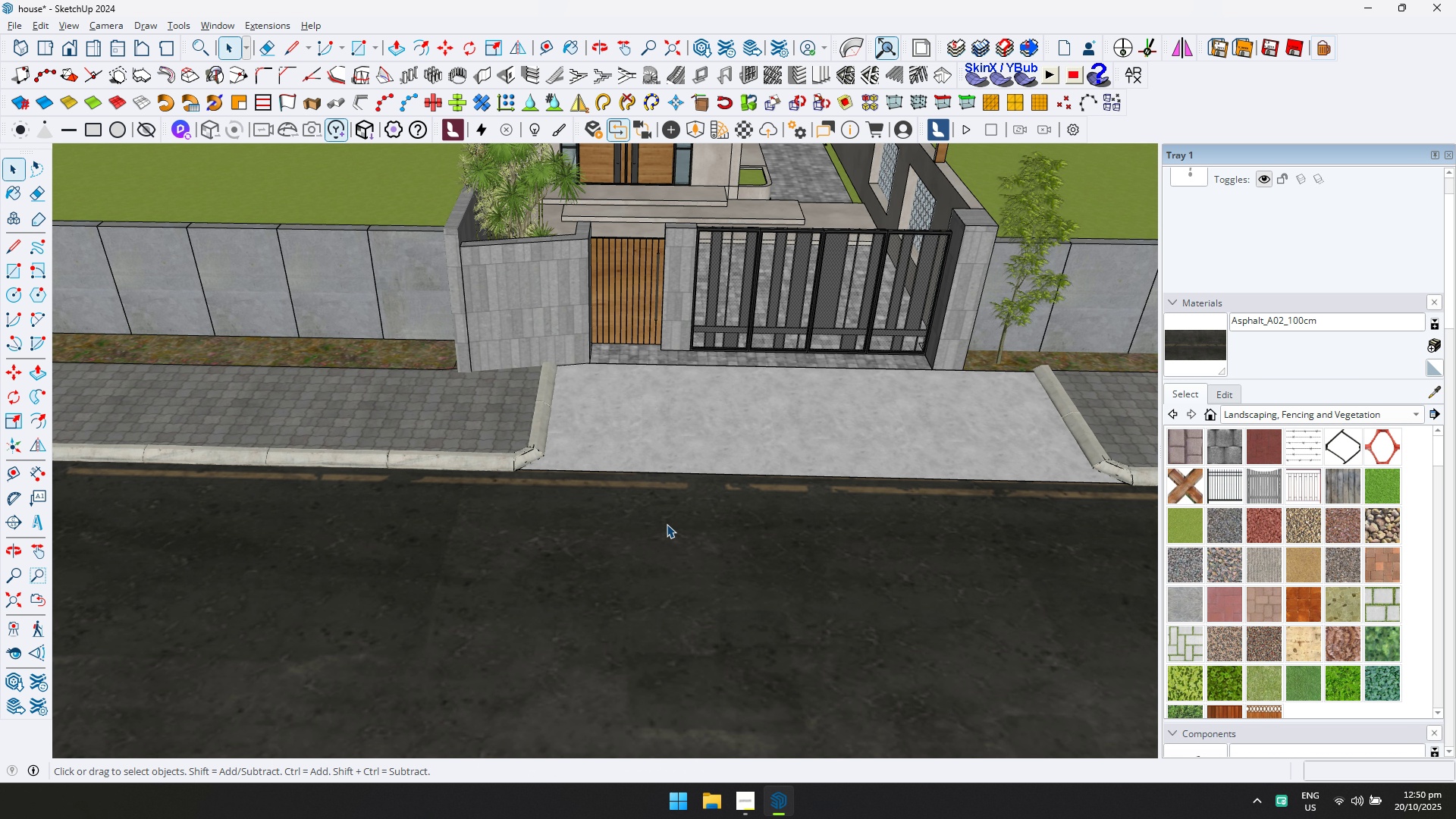 
key(Escape)
 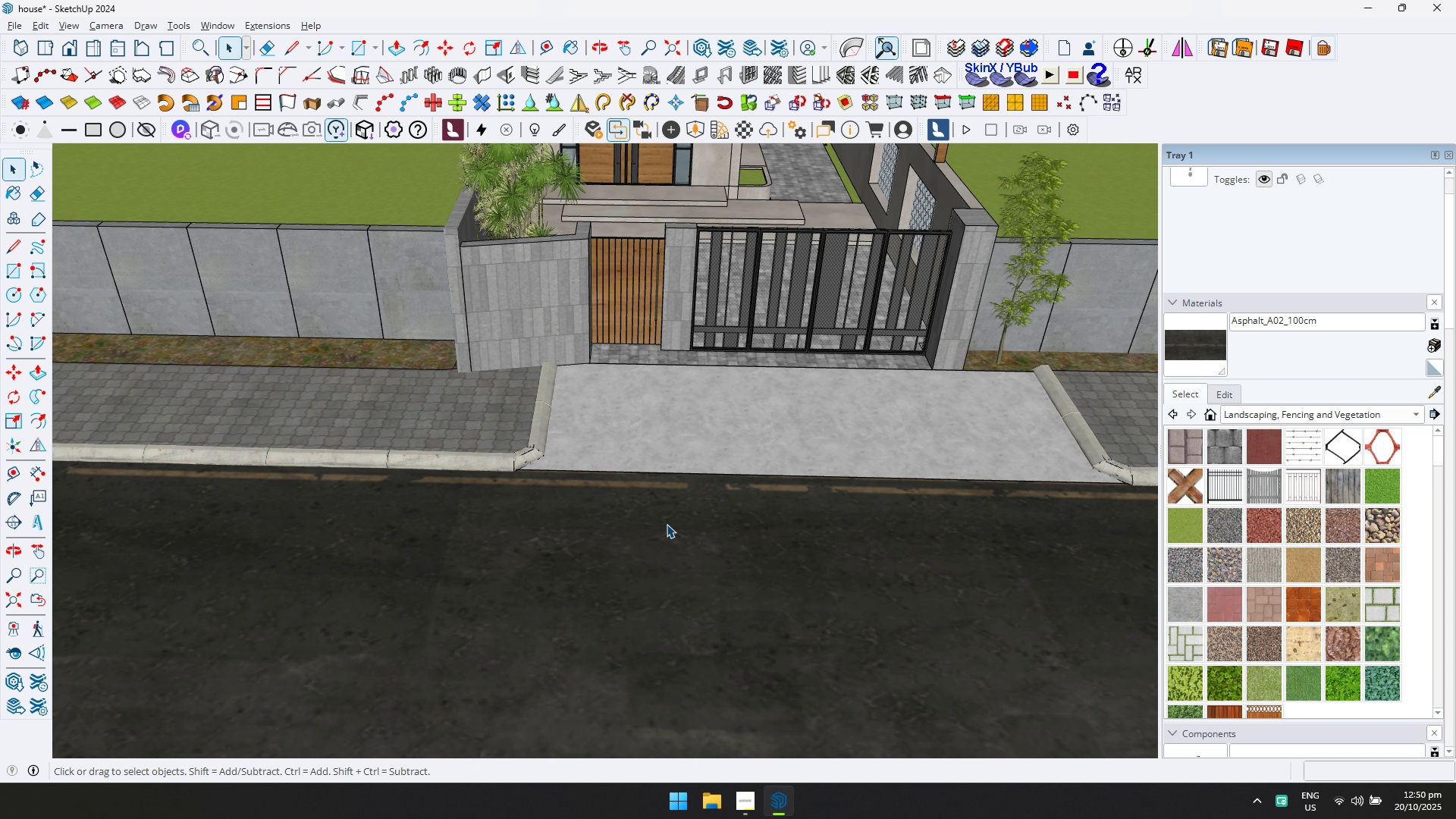 
scroll: coordinate [667, 524], scroll_direction: down, amount: 6.0
 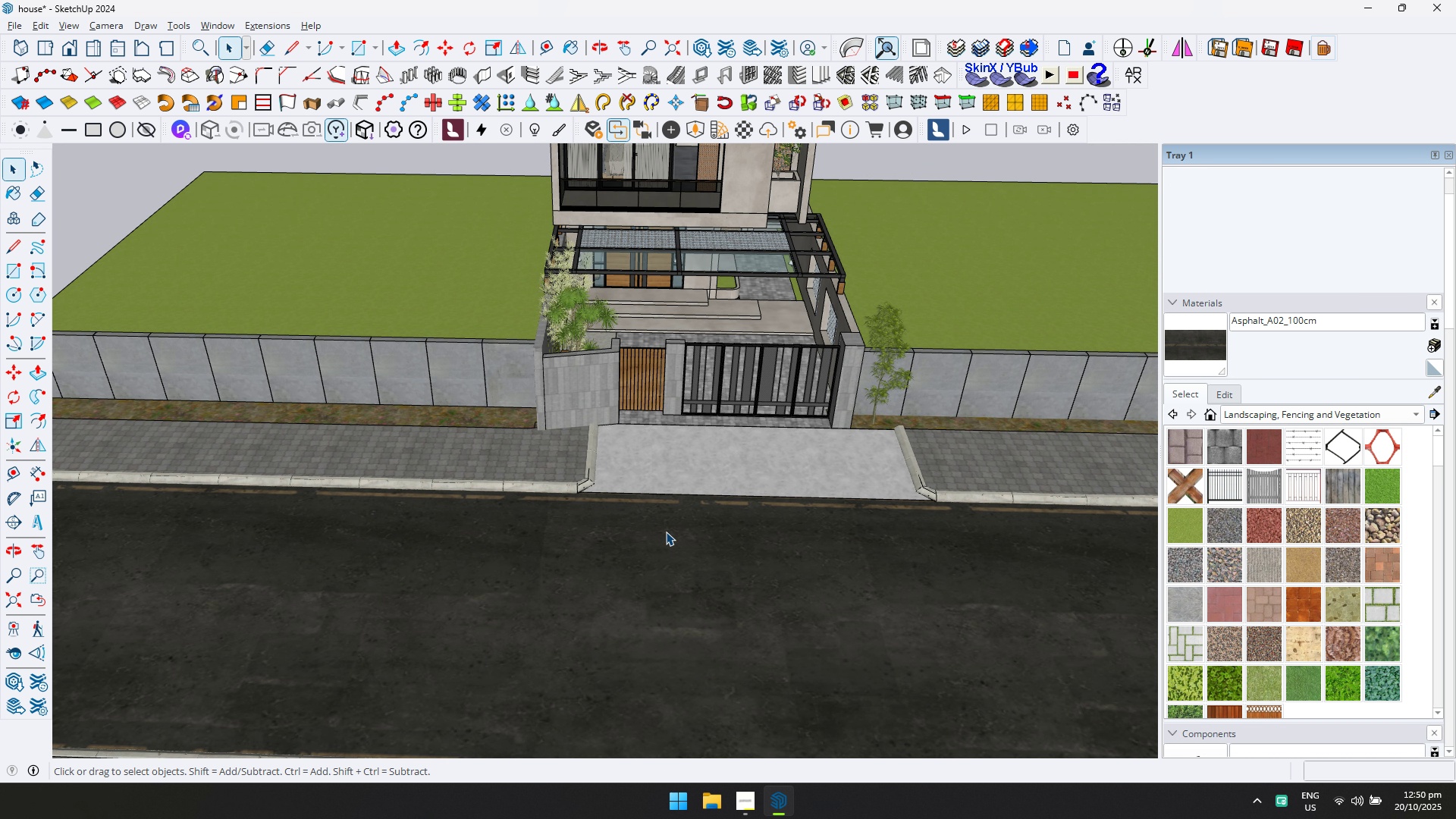 
key(Escape)
 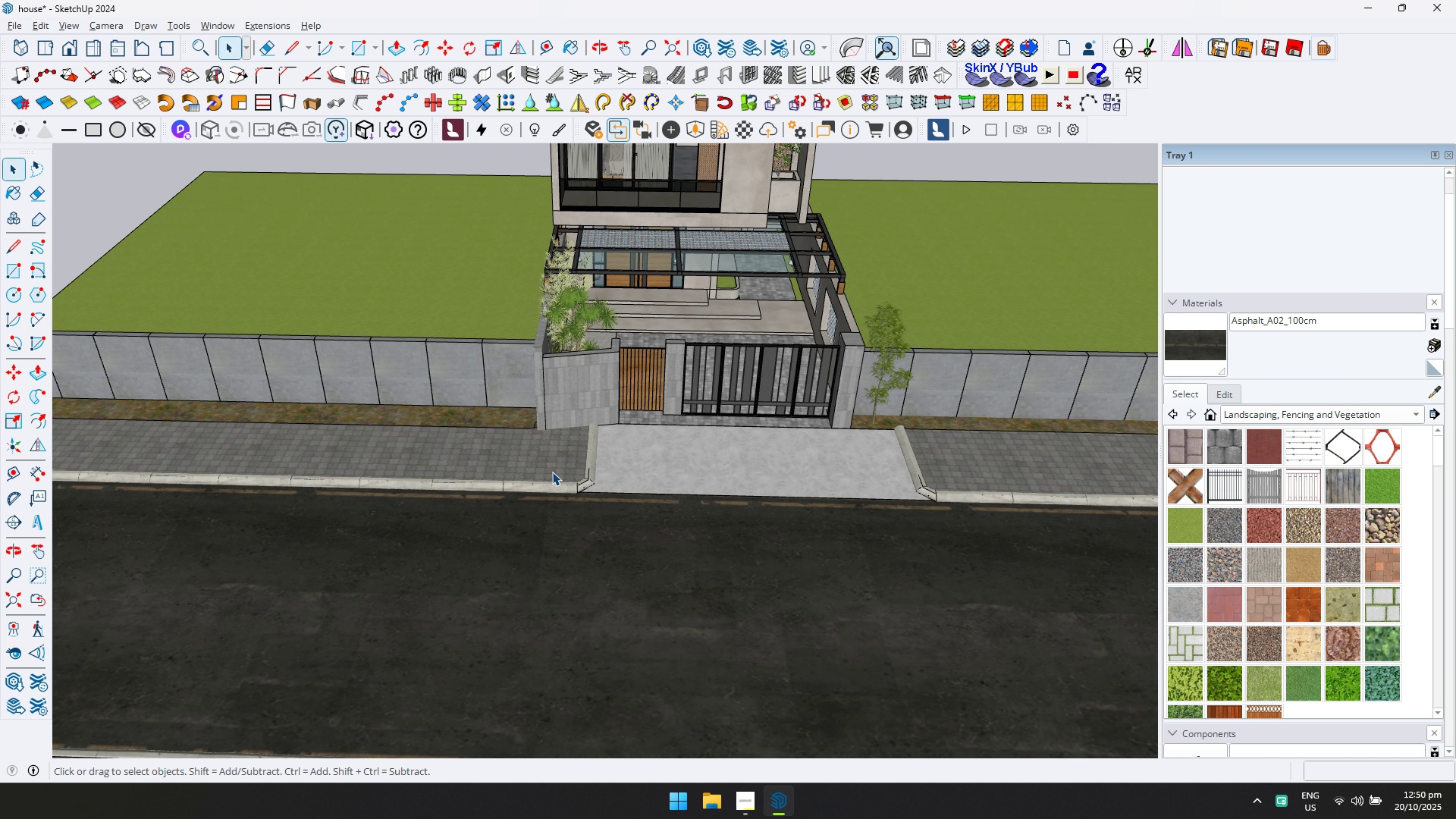 
scroll: coordinate [692, 471], scroll_direction: up, amount: 7.0
 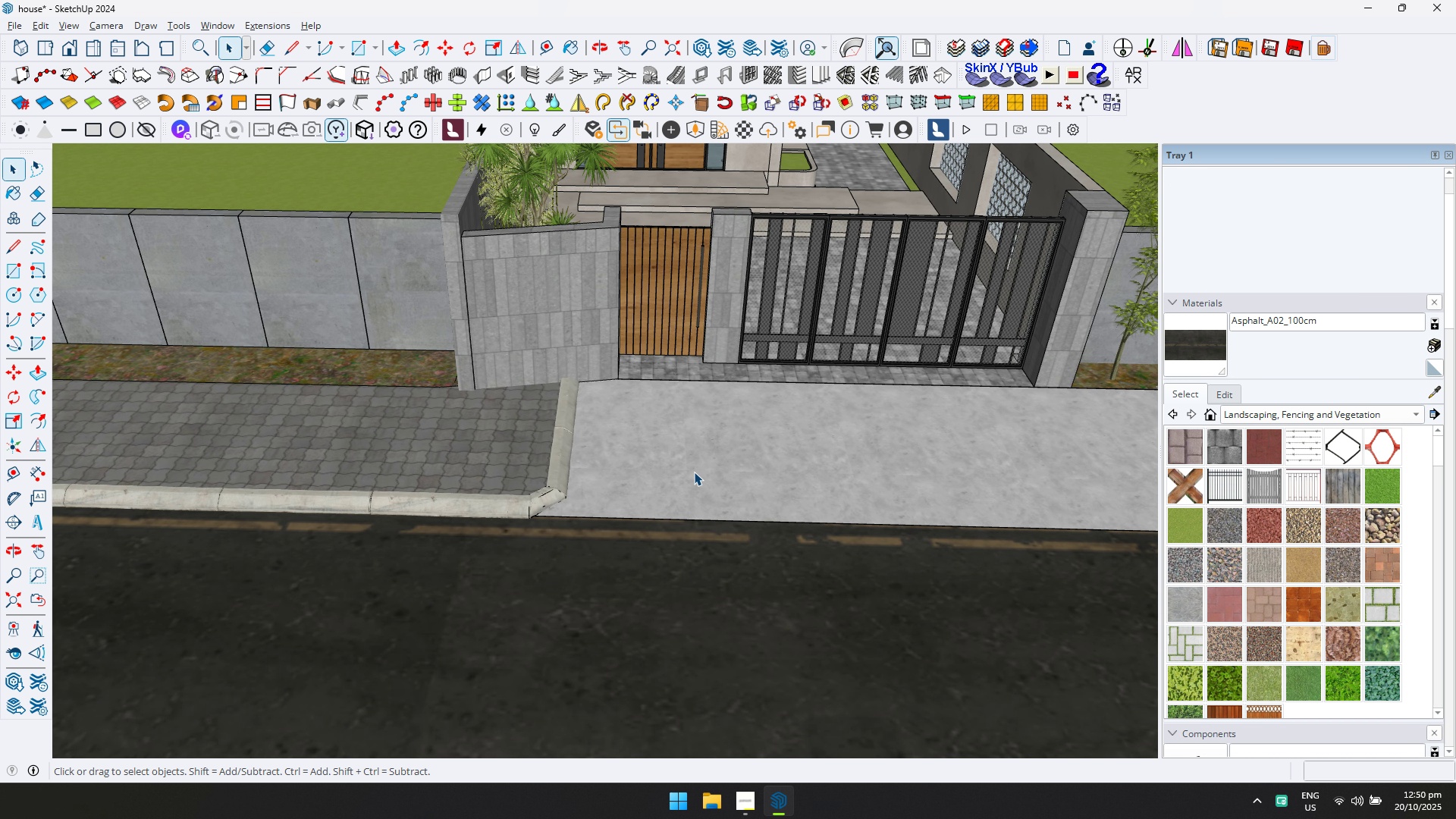 
left_click([694, 472])
 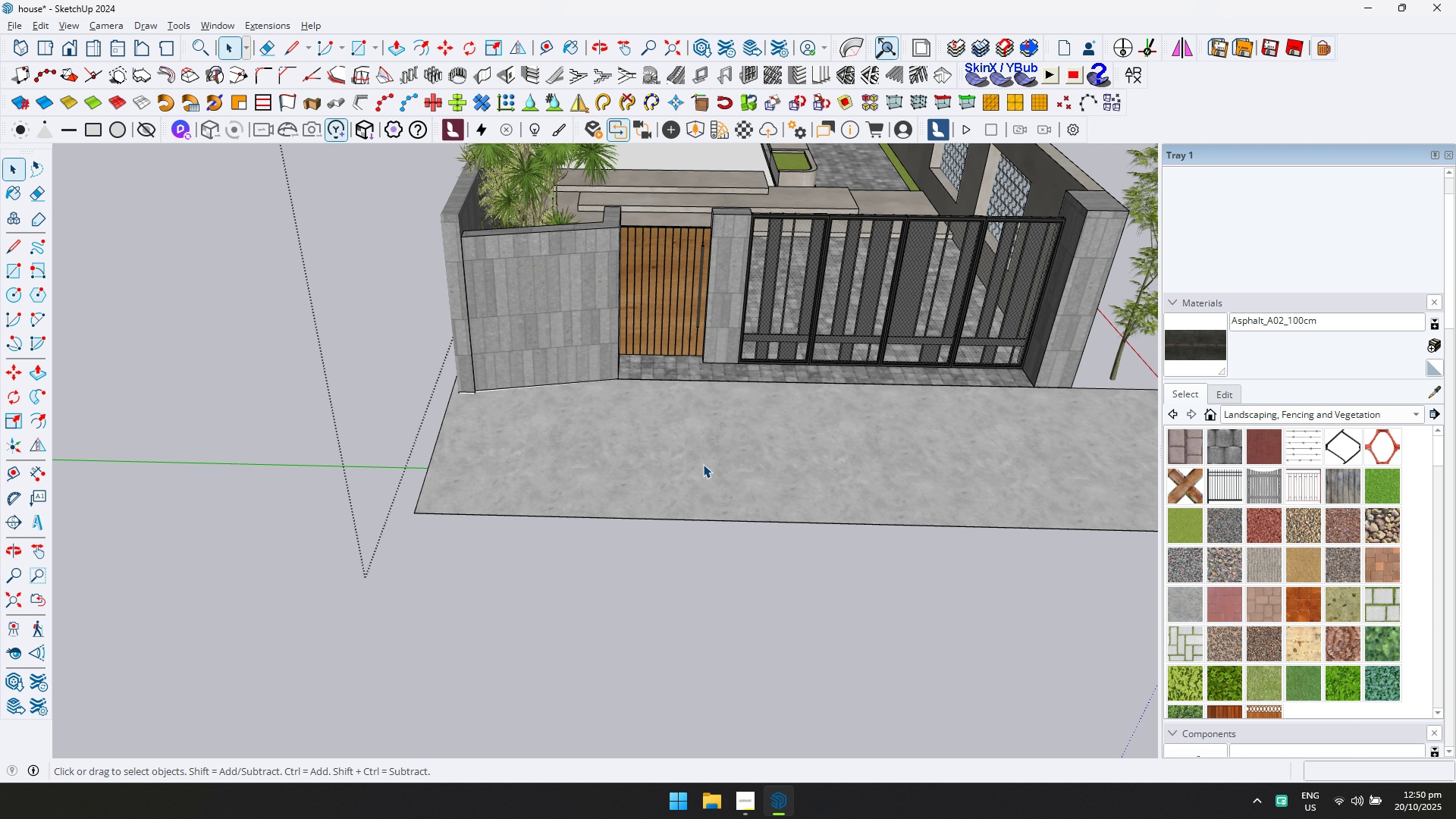 
triple_click([703, 464])
 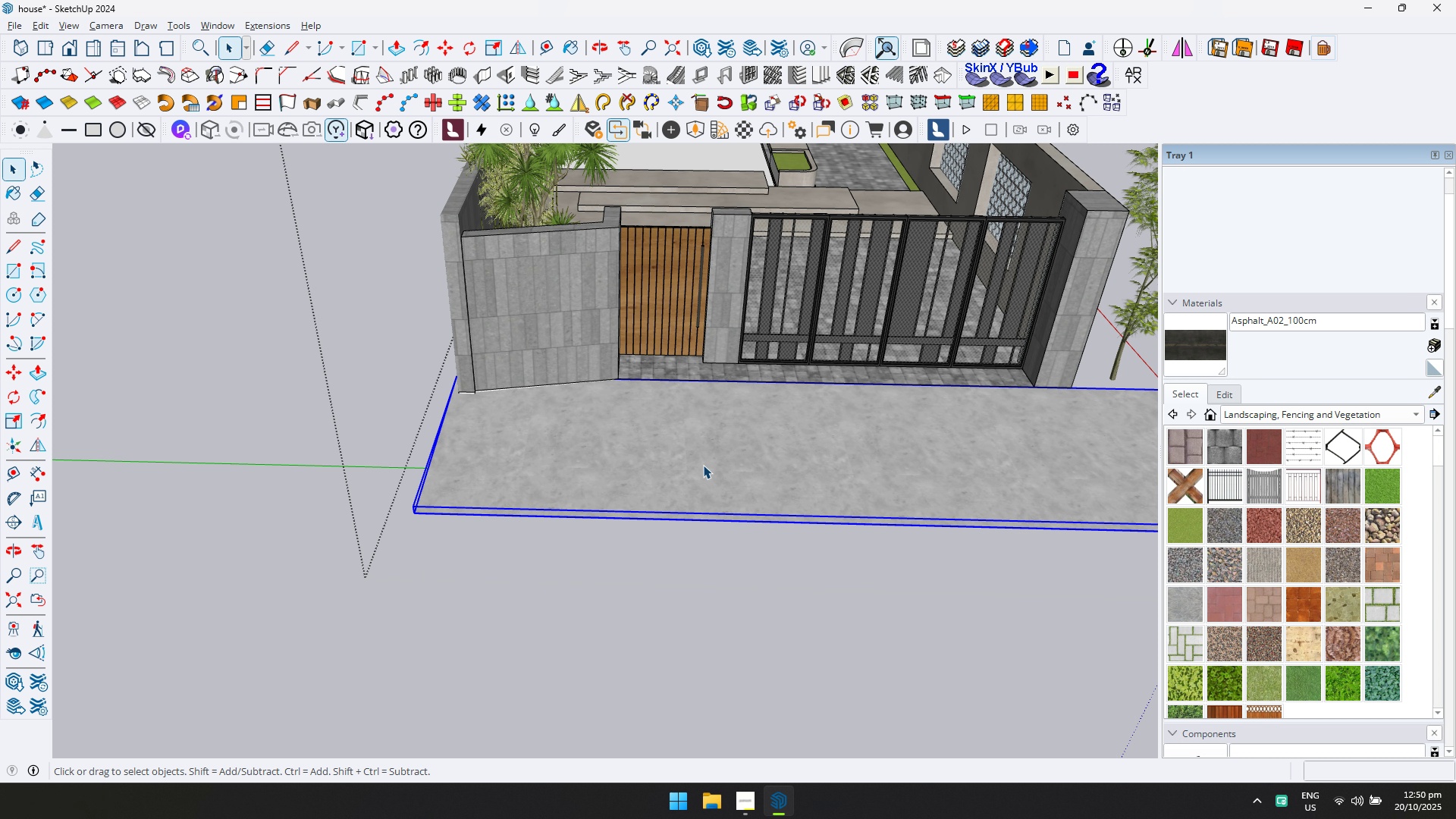 
triple_click([703, 465])
 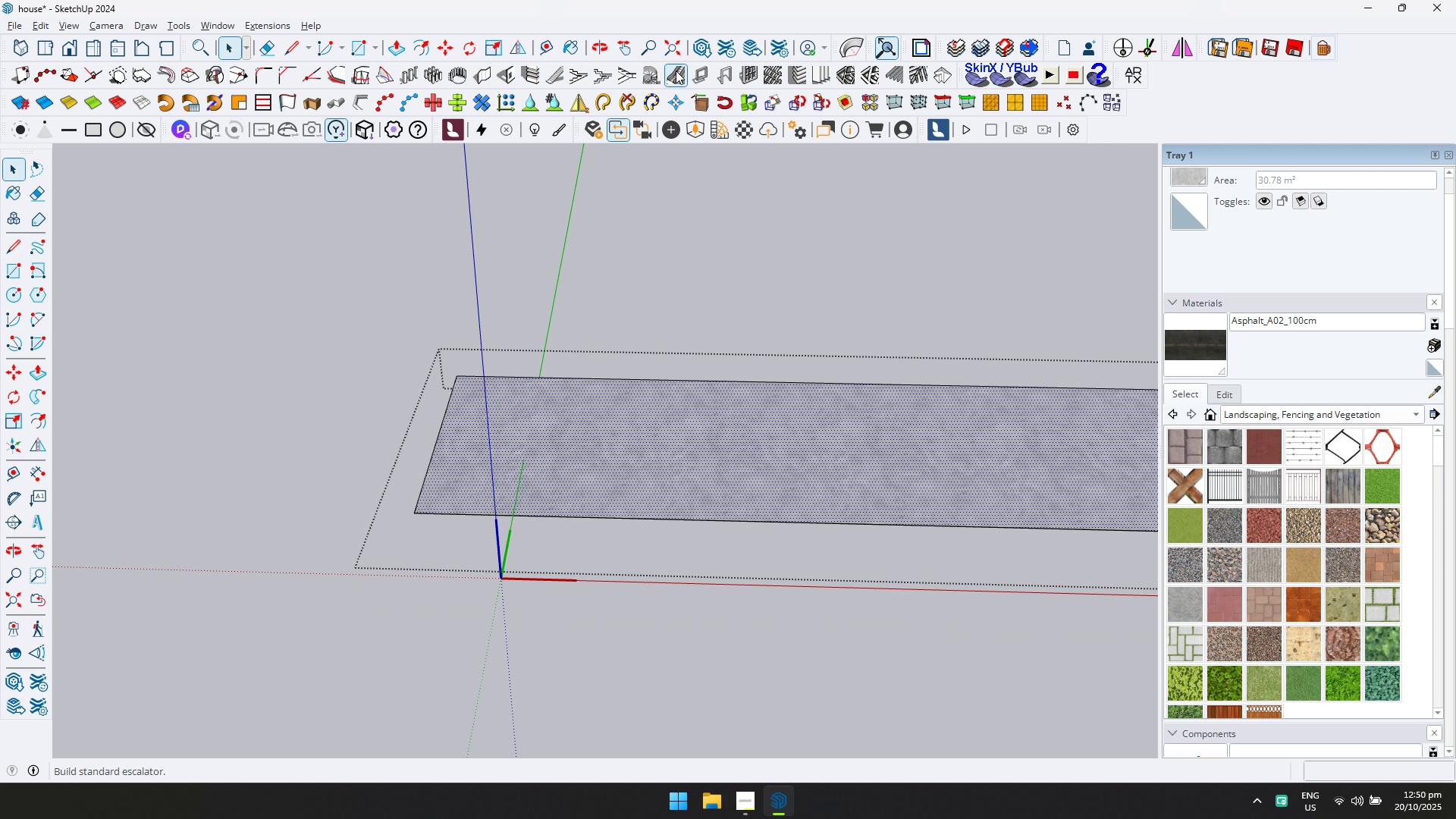 
left_click([750, 130])
 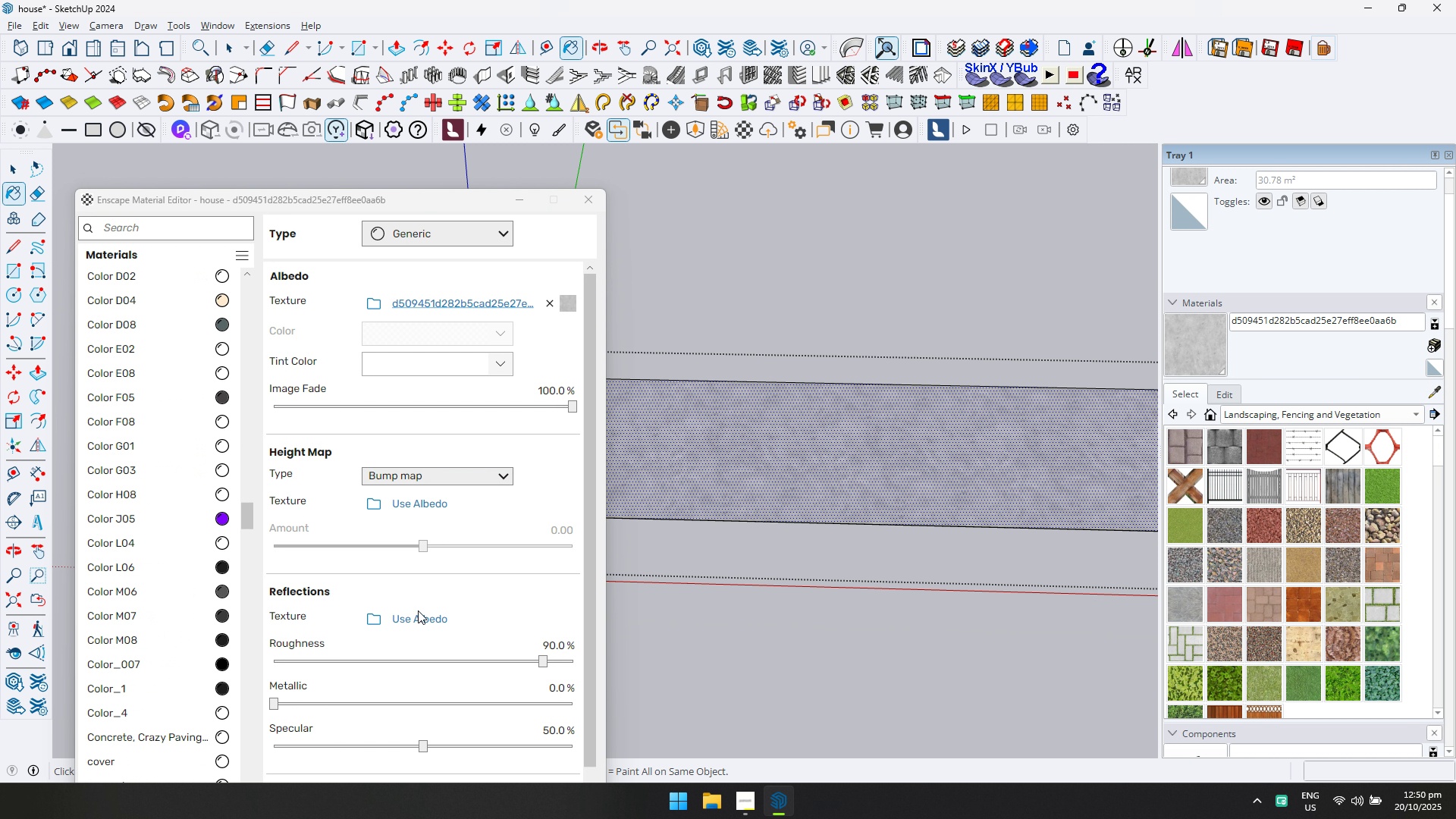 
double_click([422, 614])
 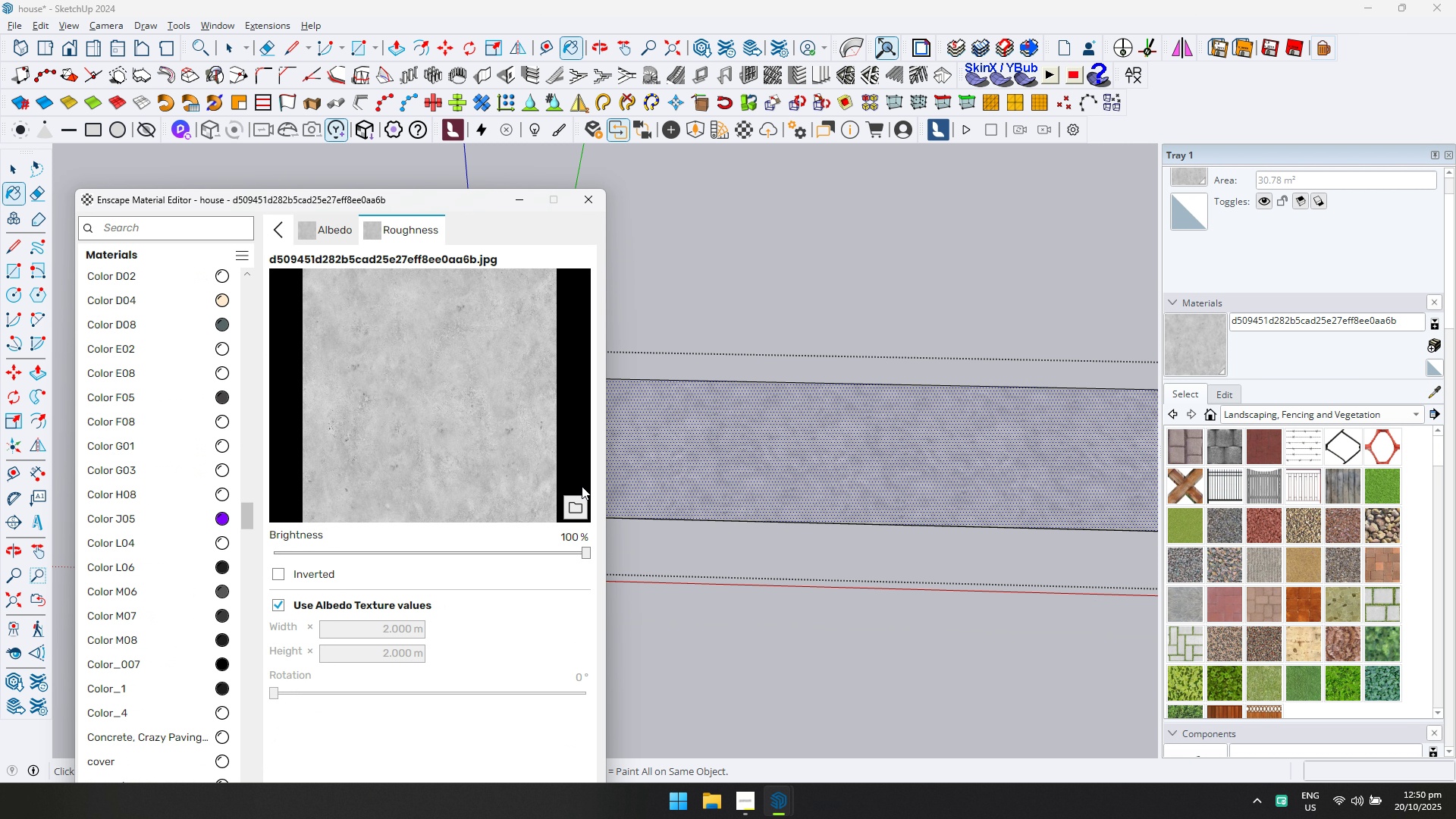 
left_click([576, 506])
 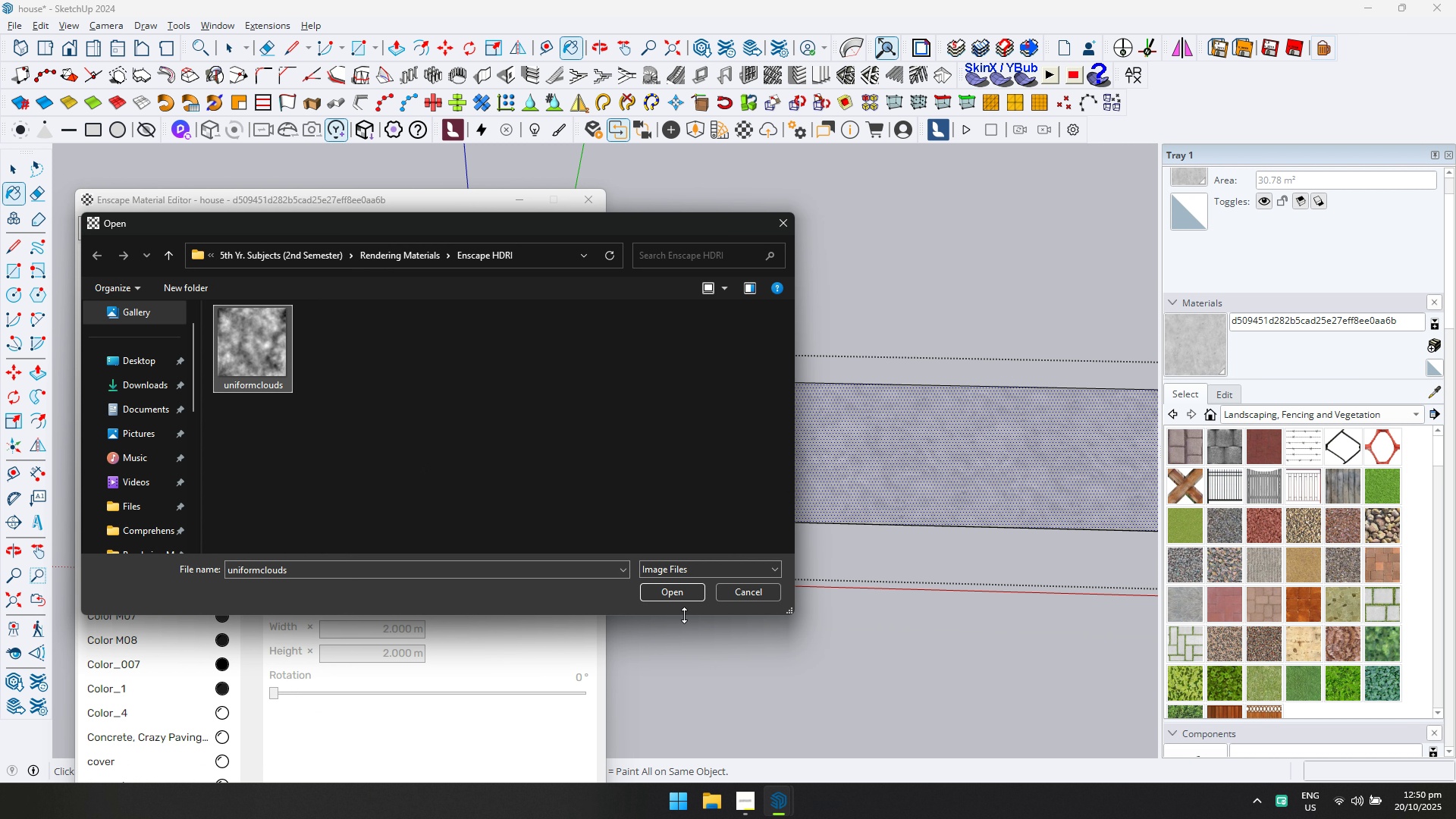 
left_click([680, 595])
 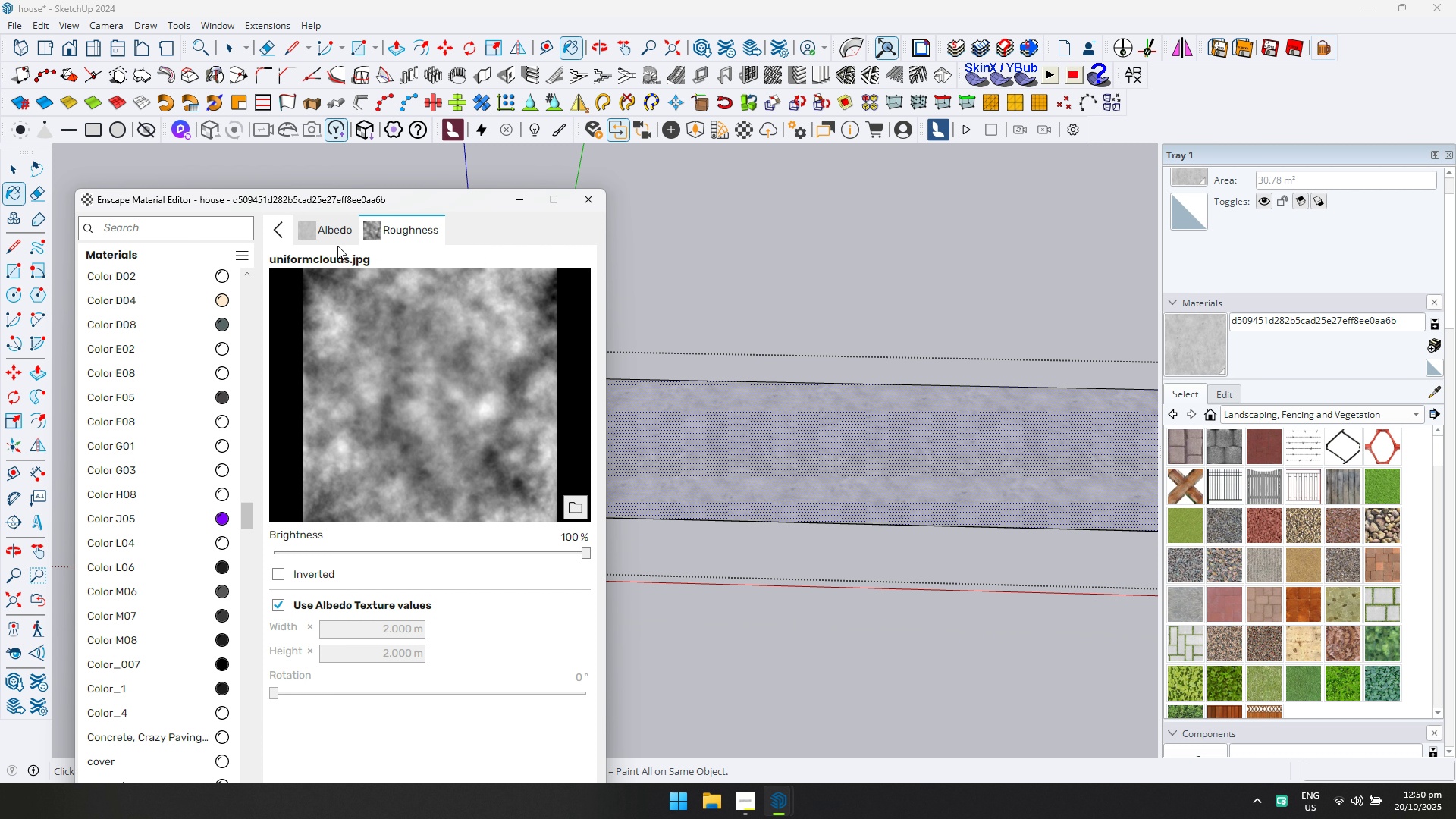 
left_click([276, 234])
 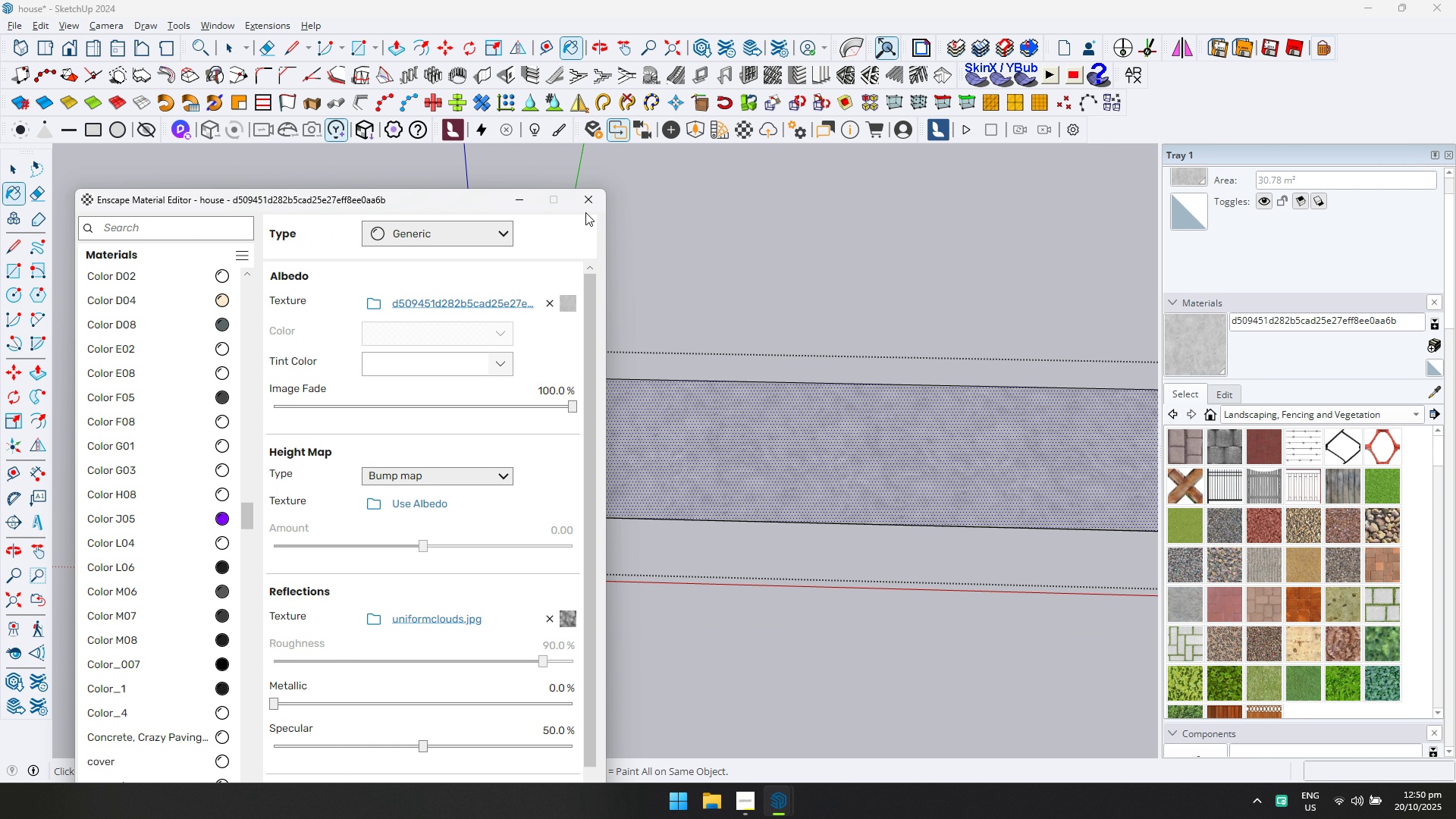 
left_click([588, 206])
 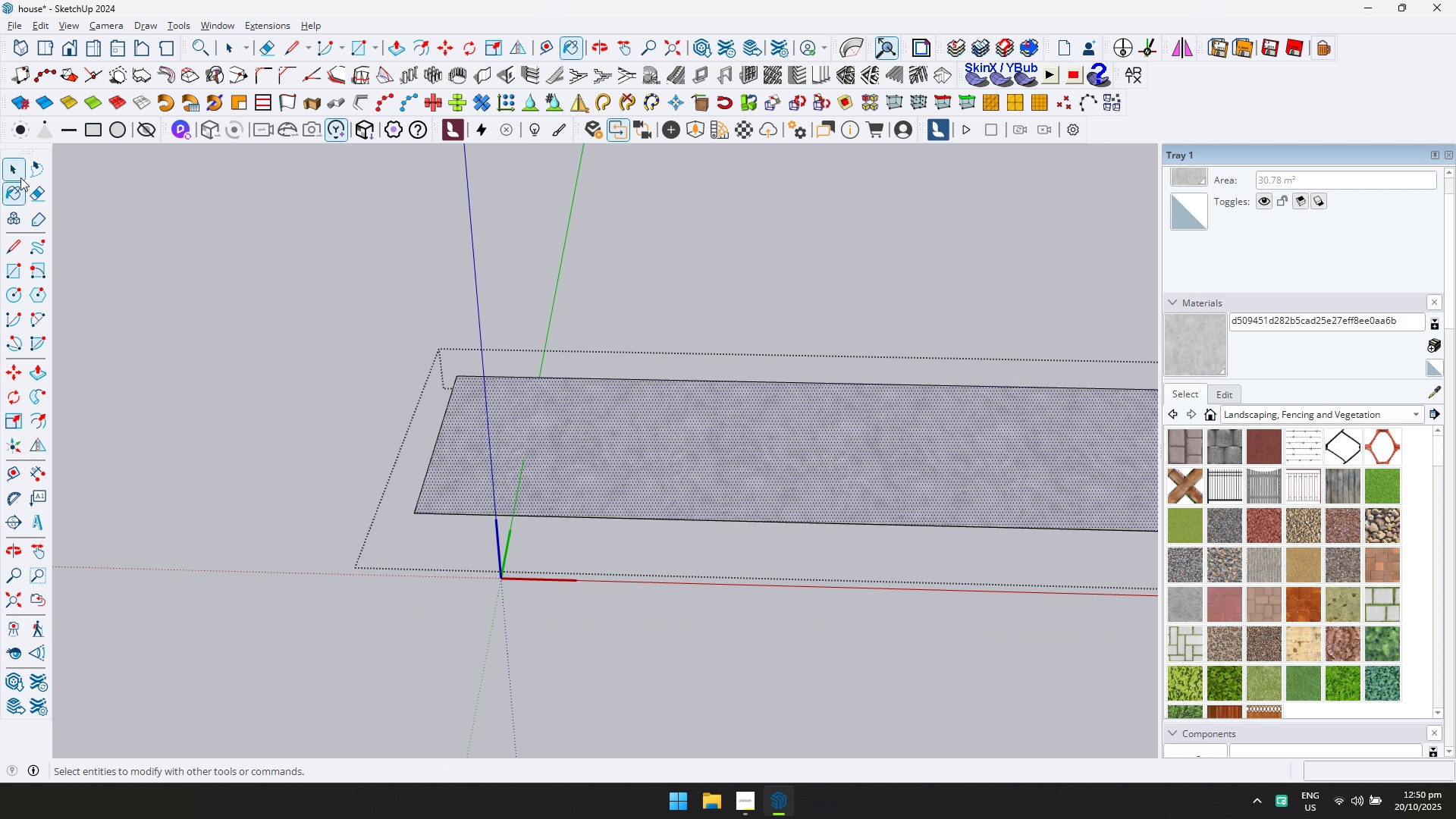 
left_click([618, 486])
 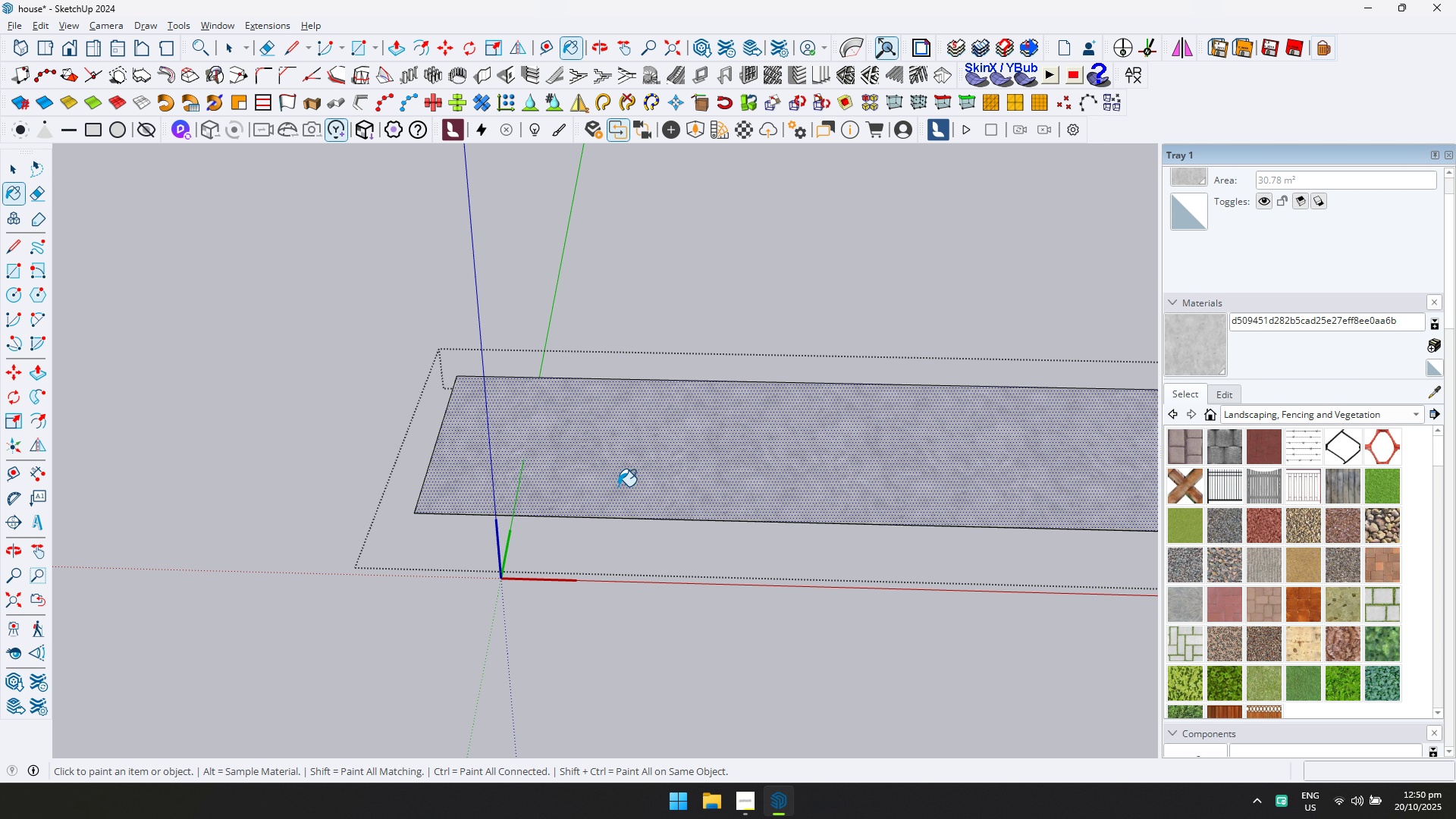 
key(Escape)
 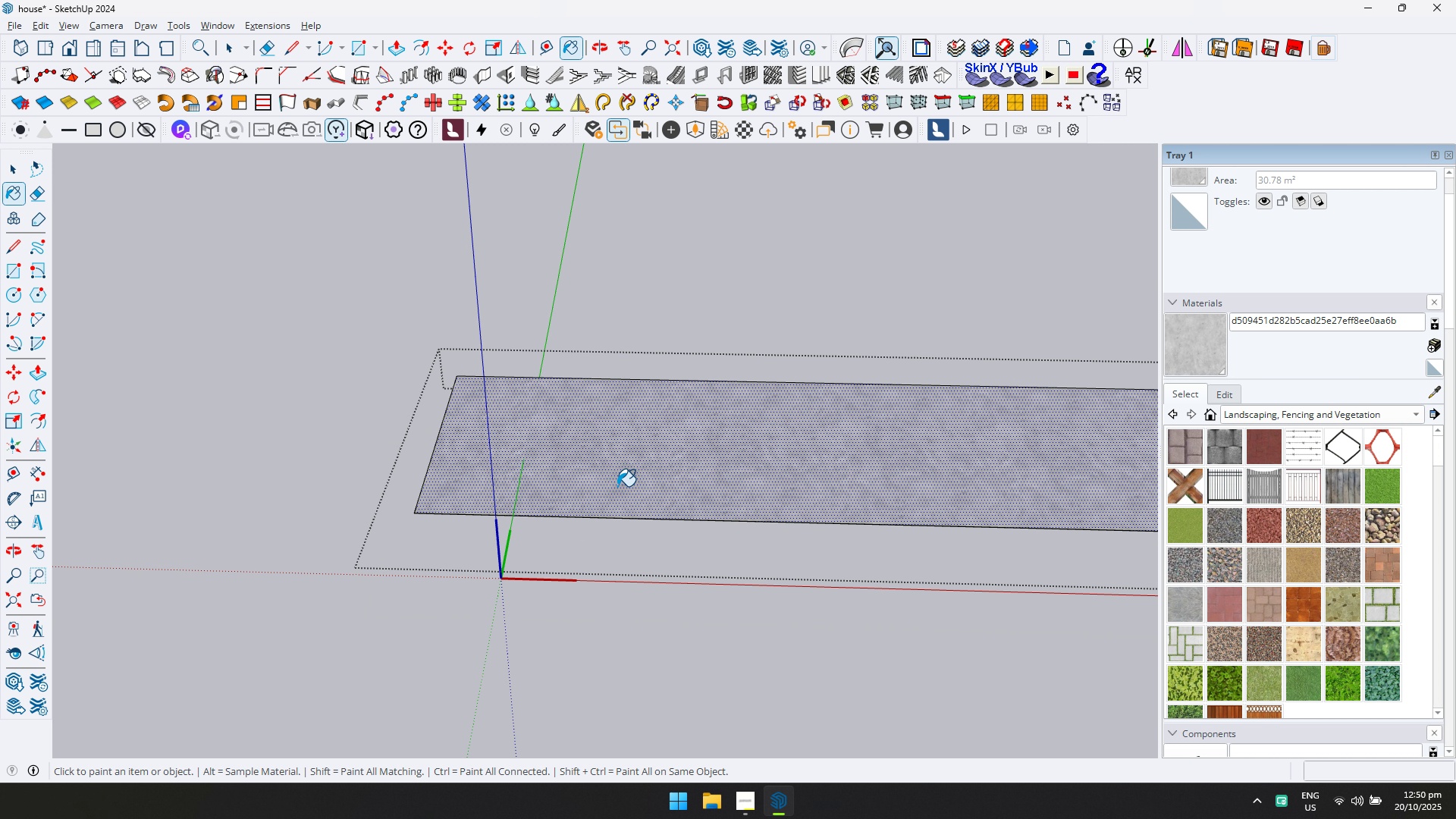 
key(Space)
 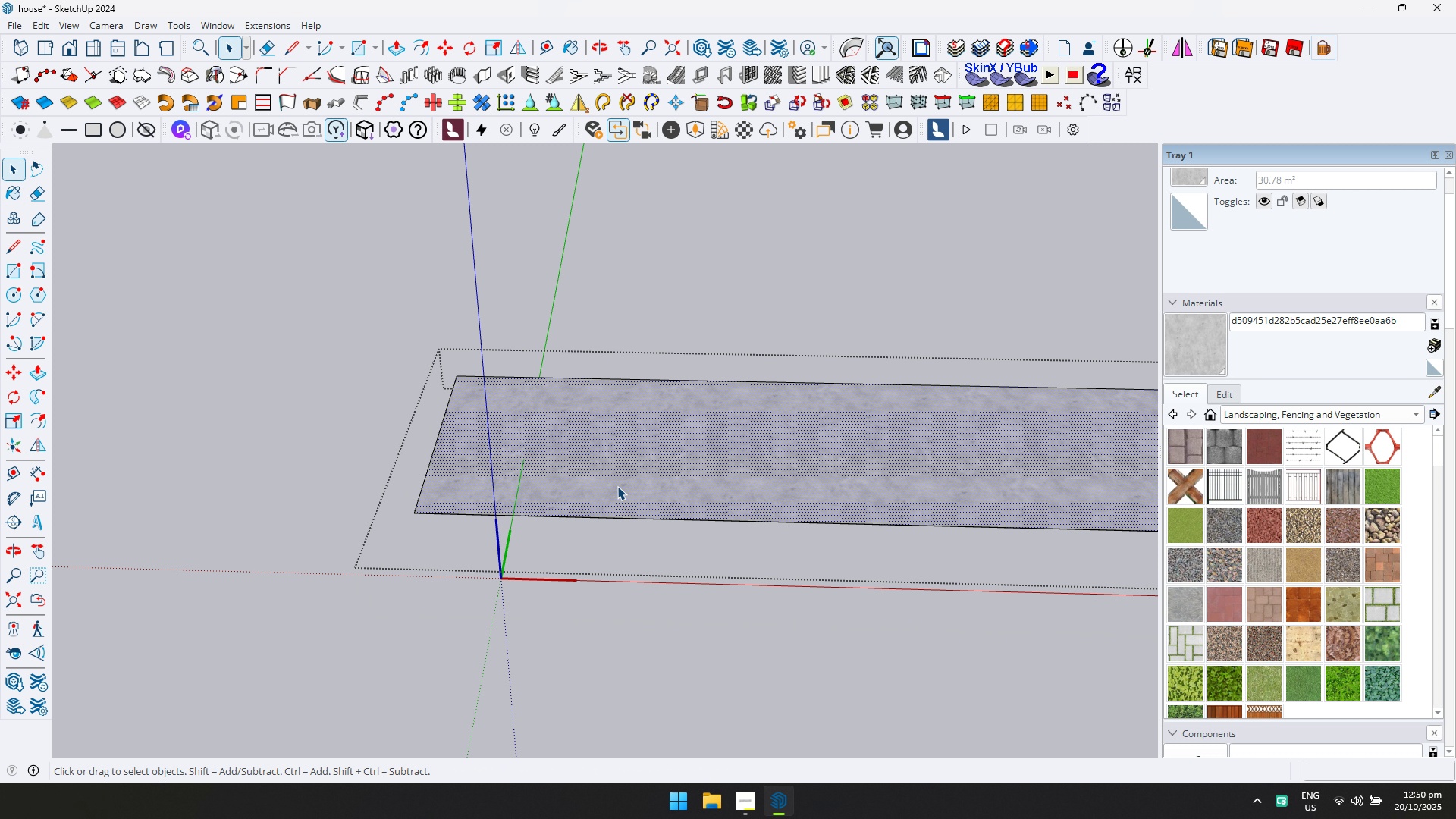 
key(Space)
 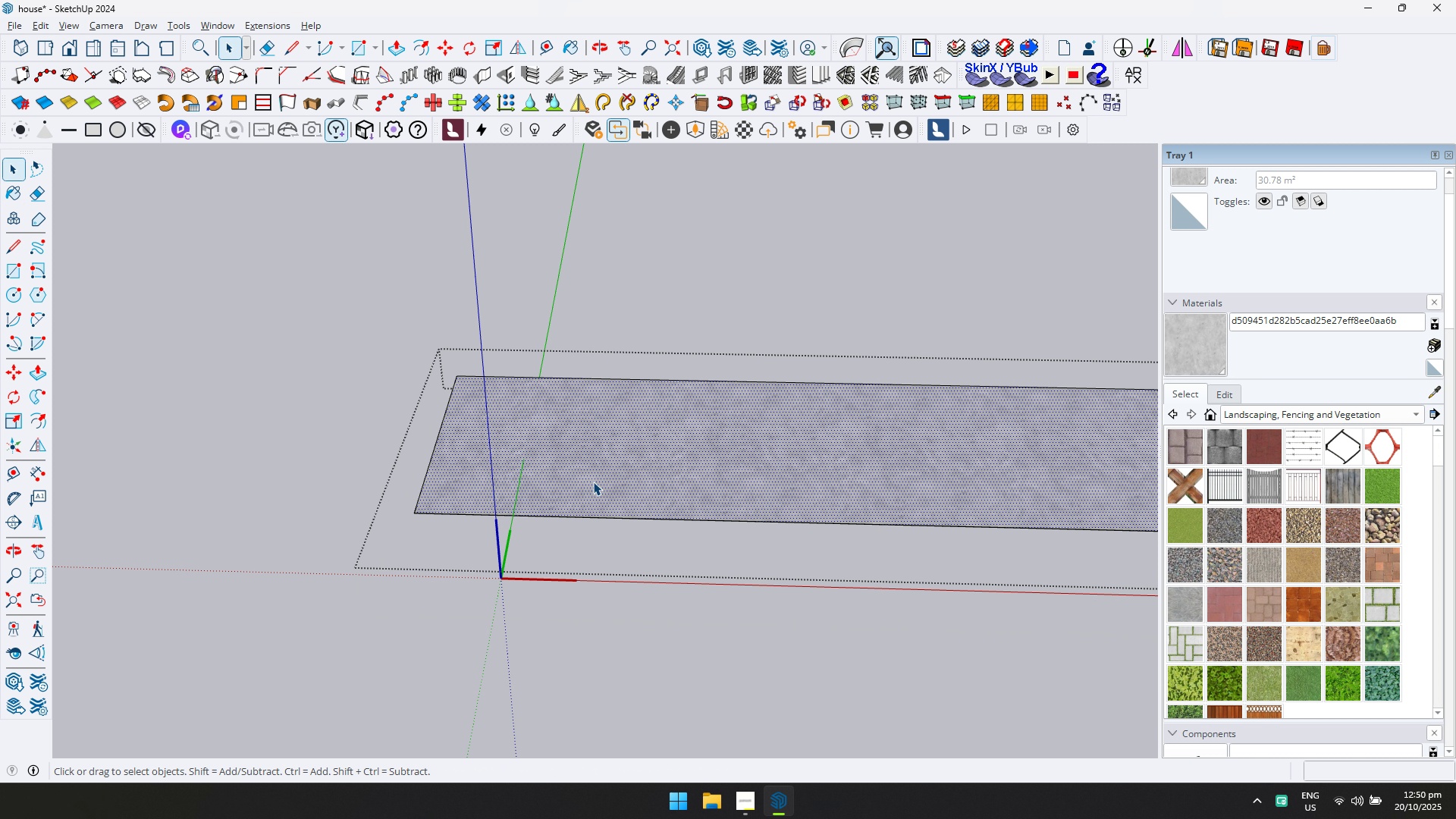 
key(Escape)
 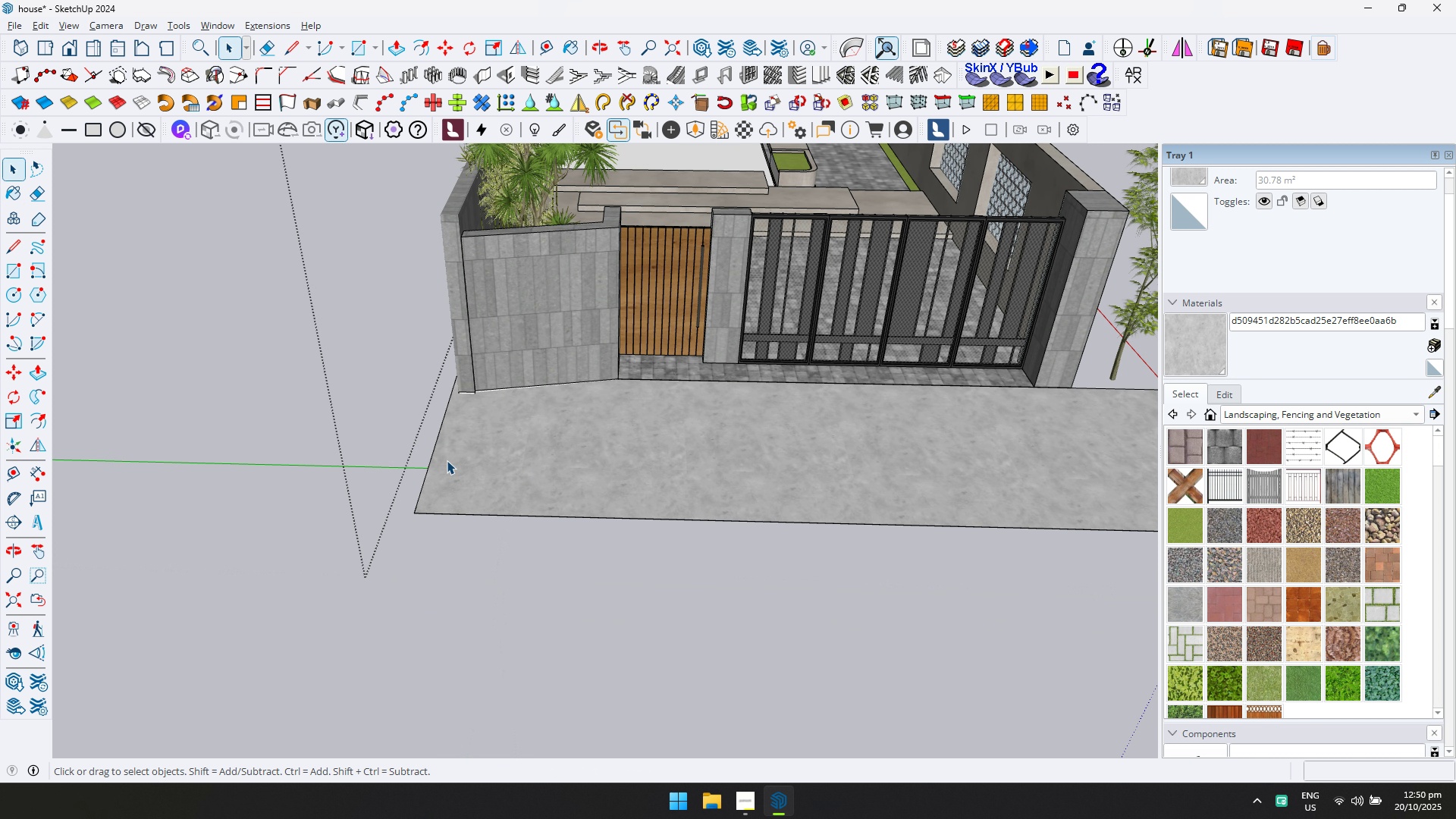 
key(Escape)
 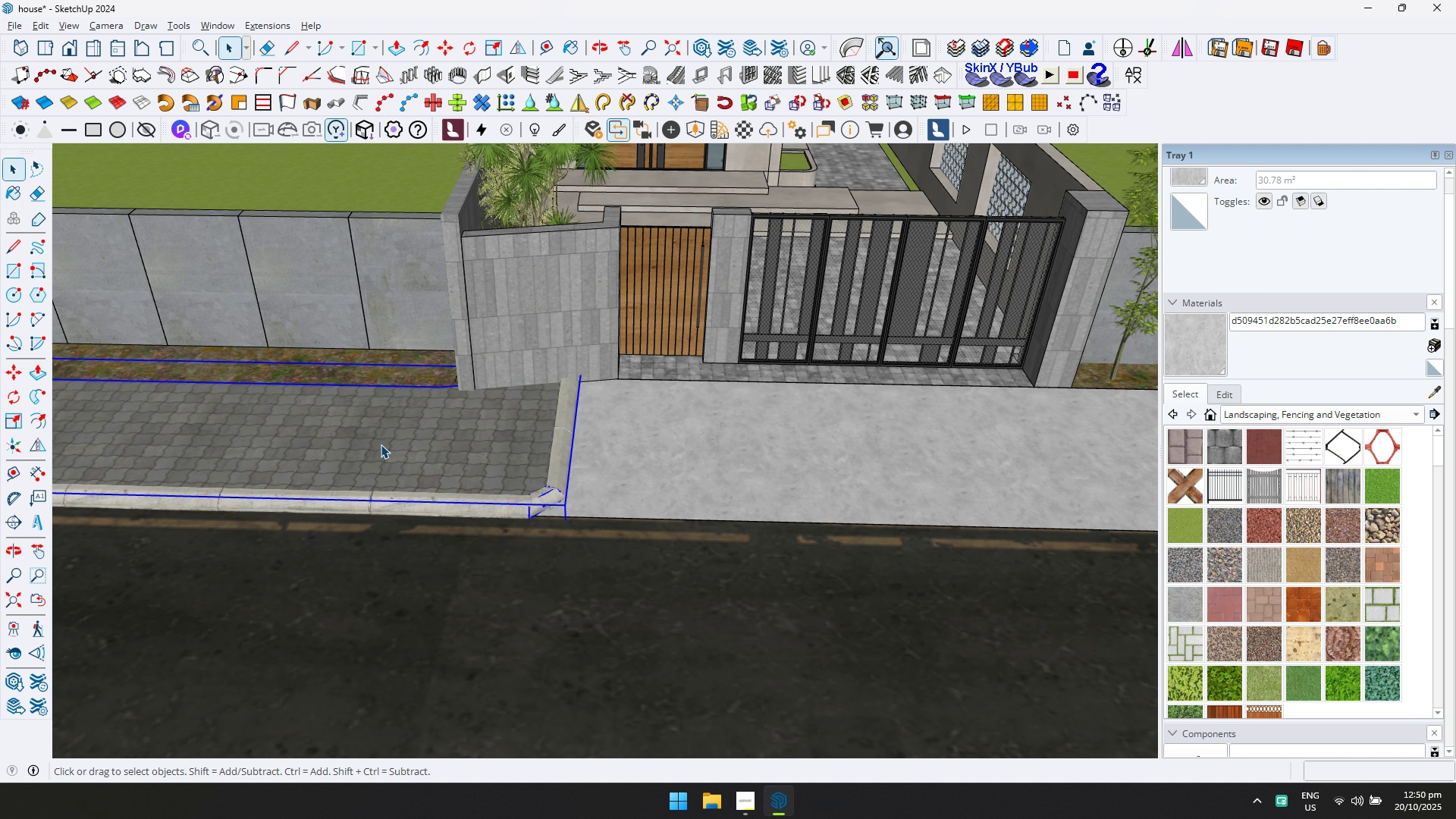 
double_click([381, 444])
 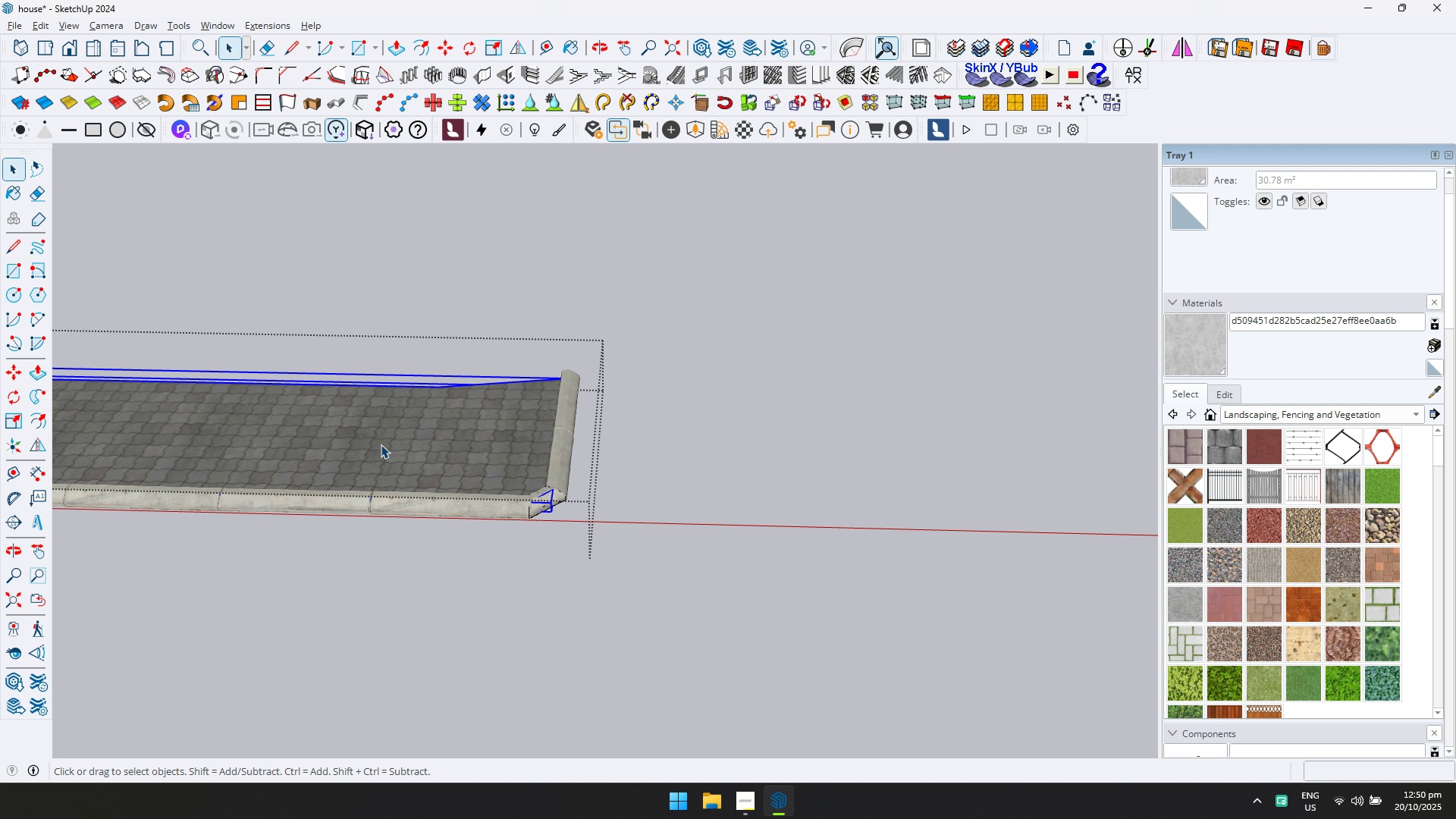 
triple_click([381, 444])
 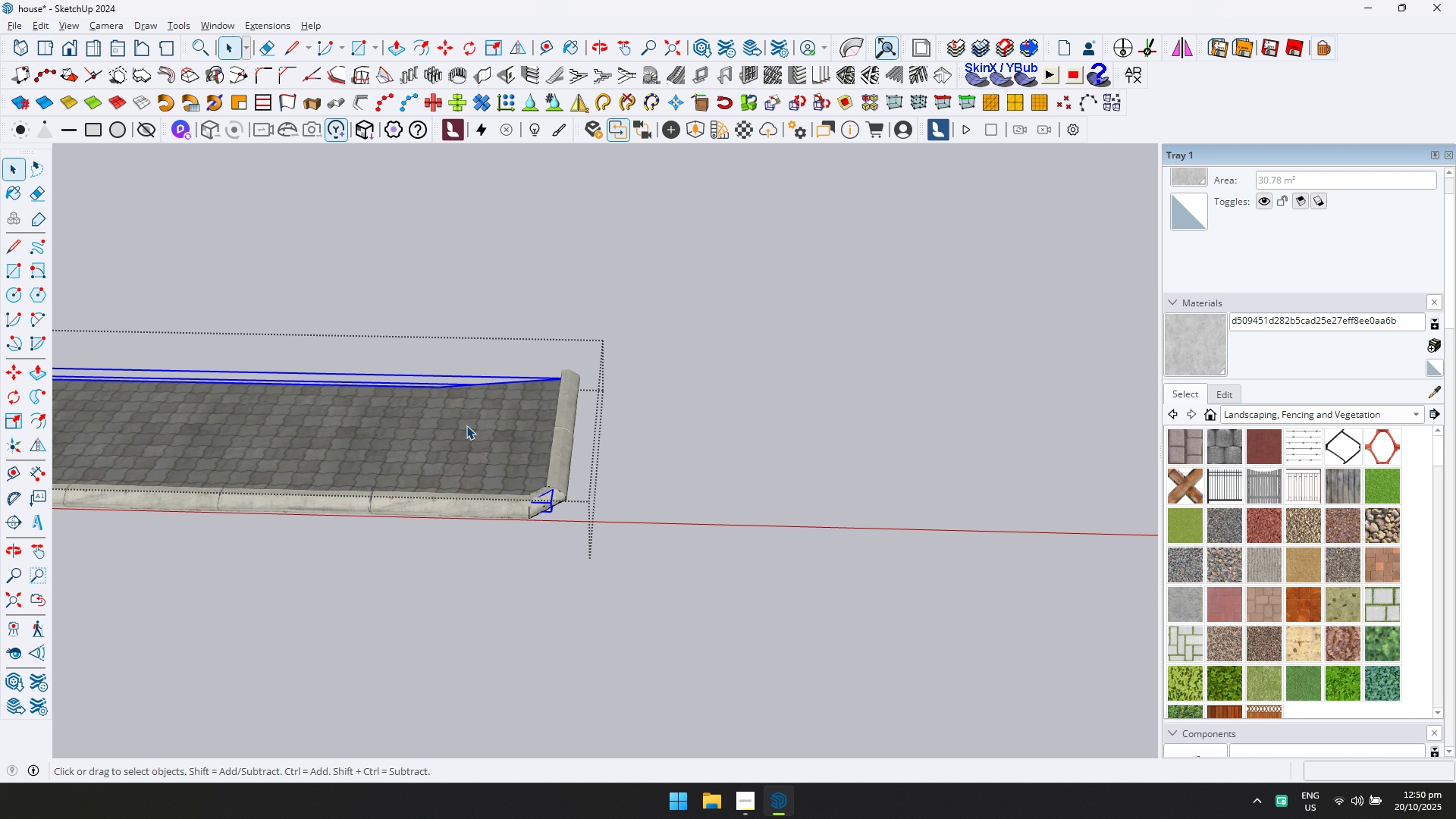 
triple_click([466, 425])
 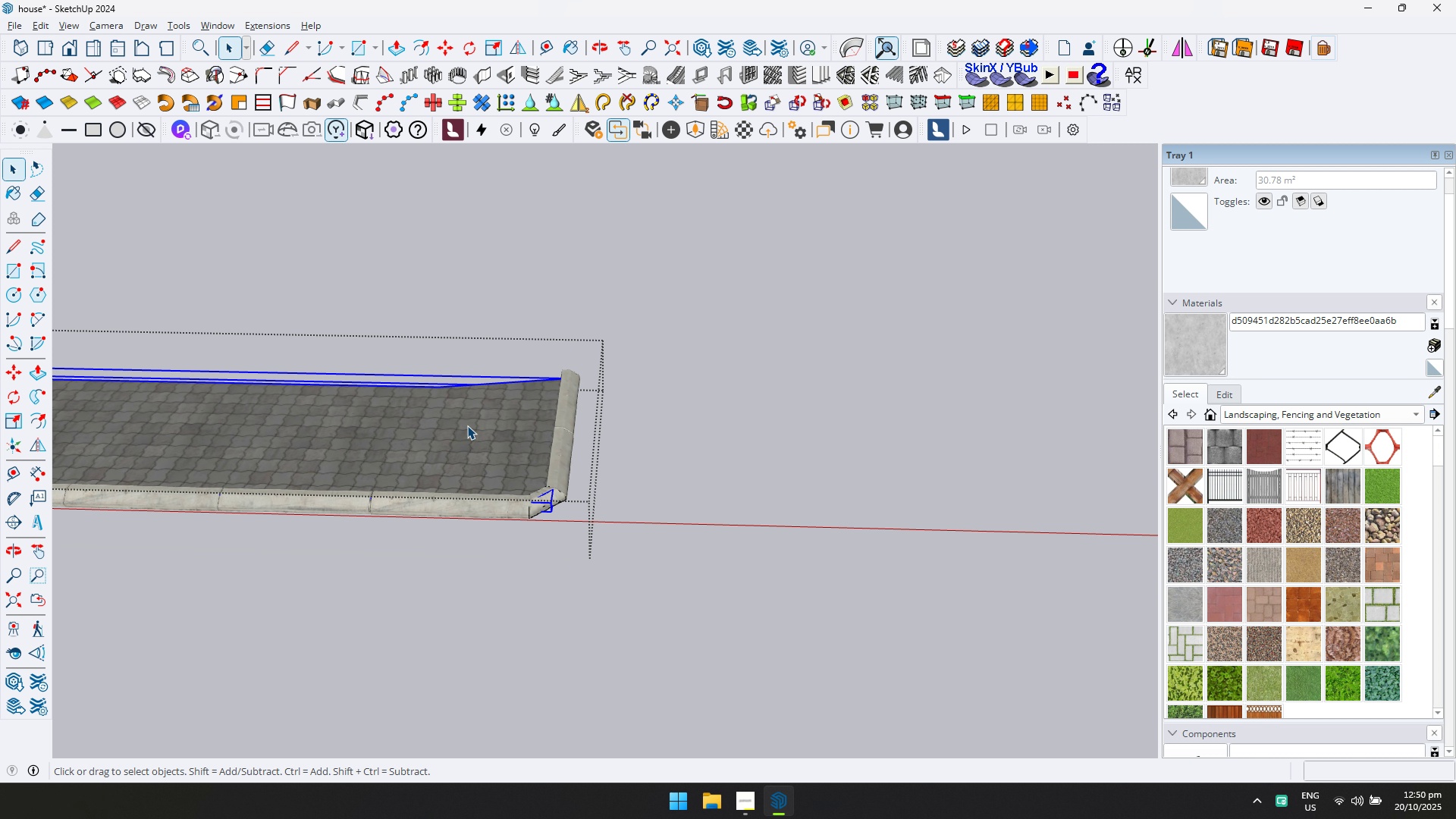 
triple_click([467, 425])
 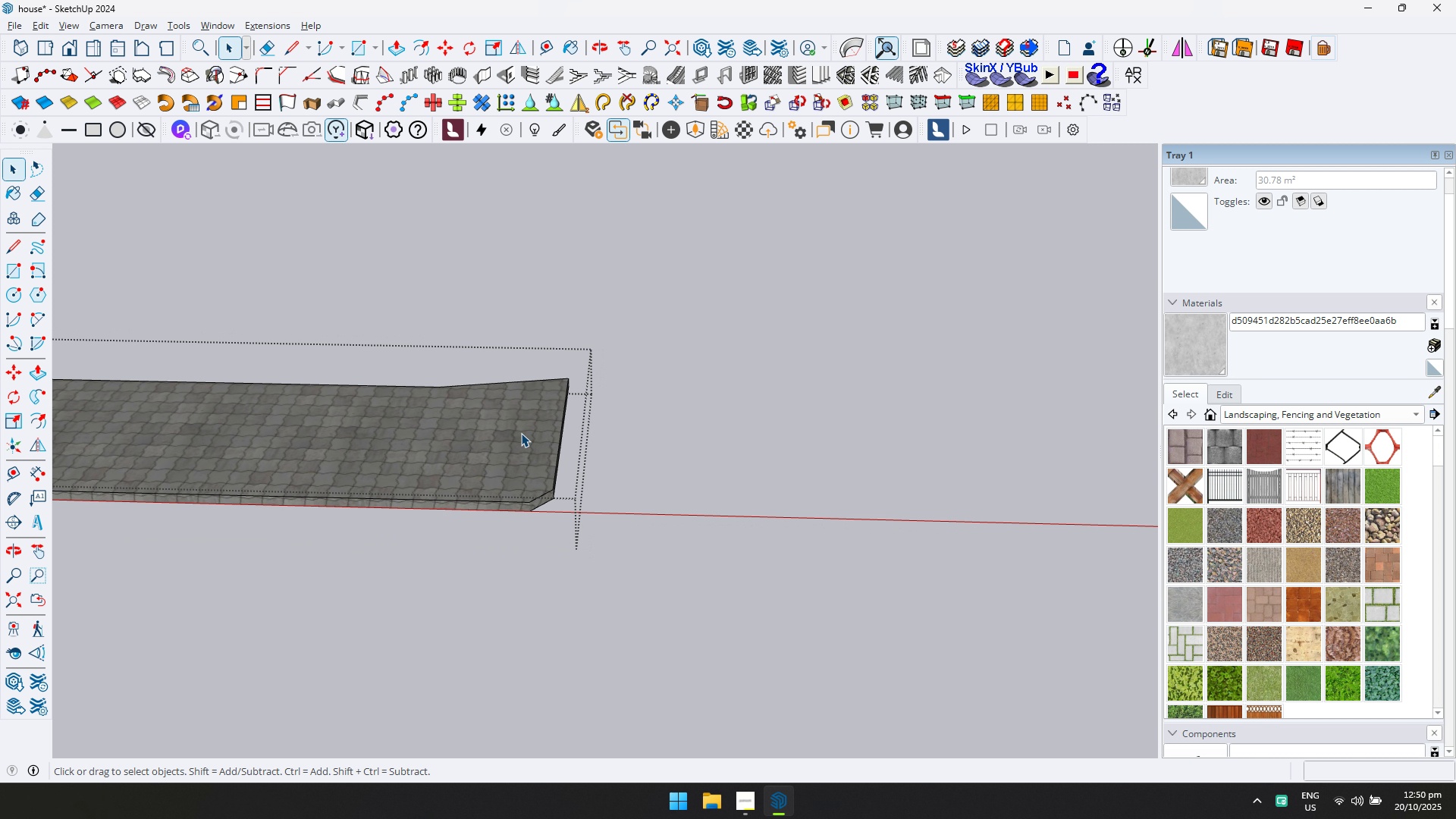 
triple_click([521, 433])
 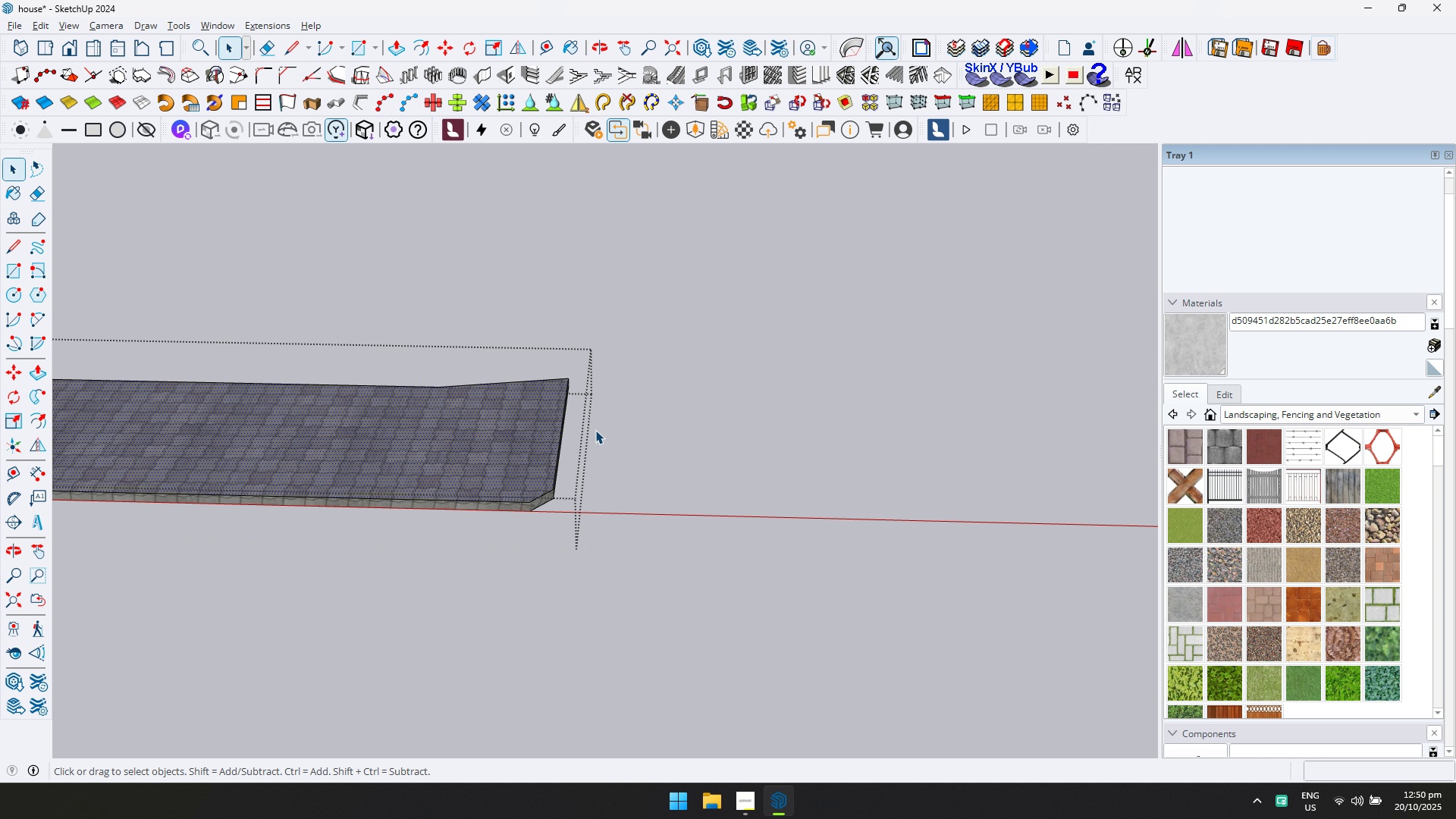 
scroll: coordinate [597, 434], scroll_direction: down, amount: 5.0
 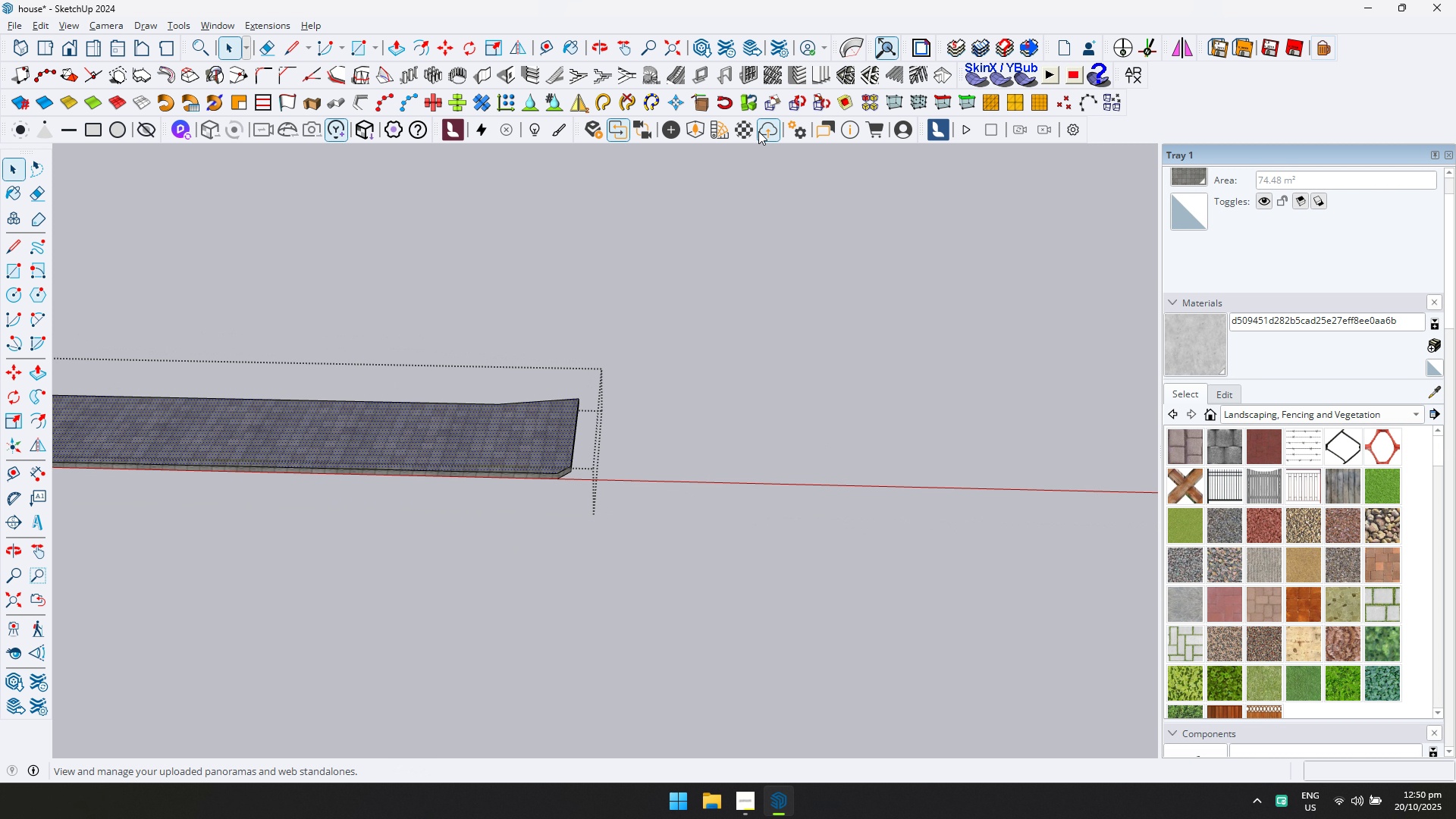 
double_click([748, 132])
 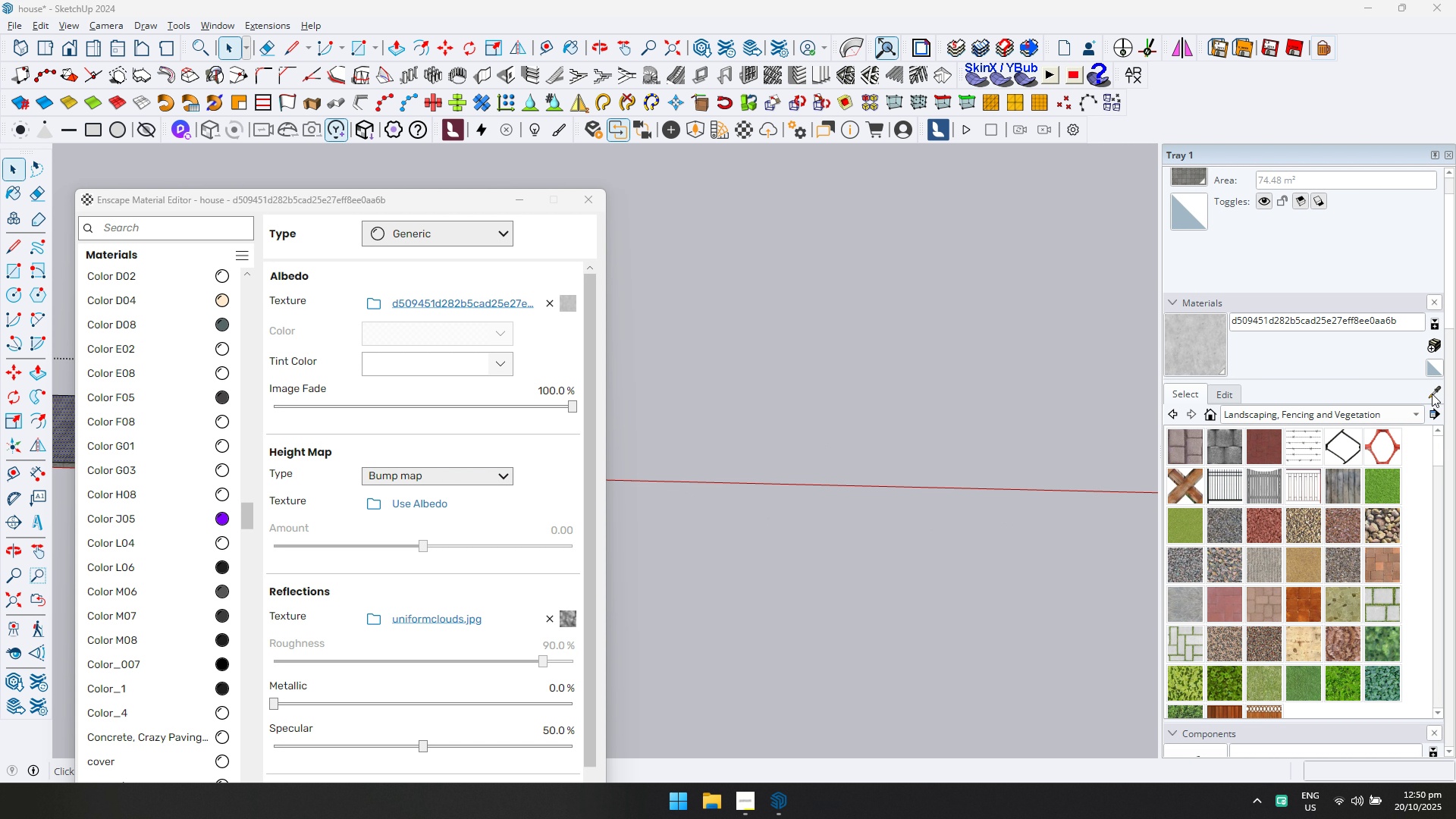 
left_click([1432, 394])
 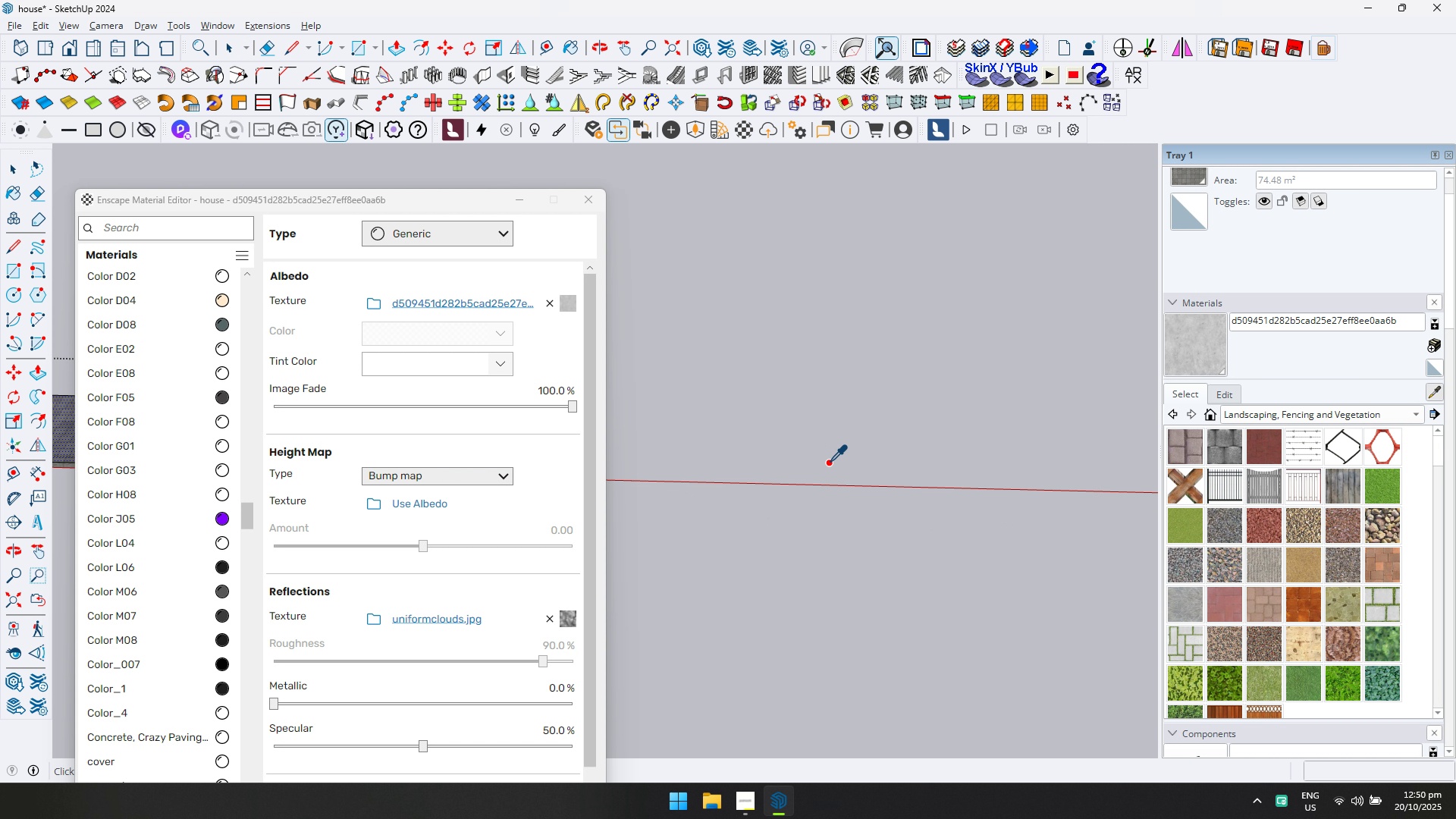 
scroll: coordinate [809, 464], scroll_direction: down, amount: 3.0
 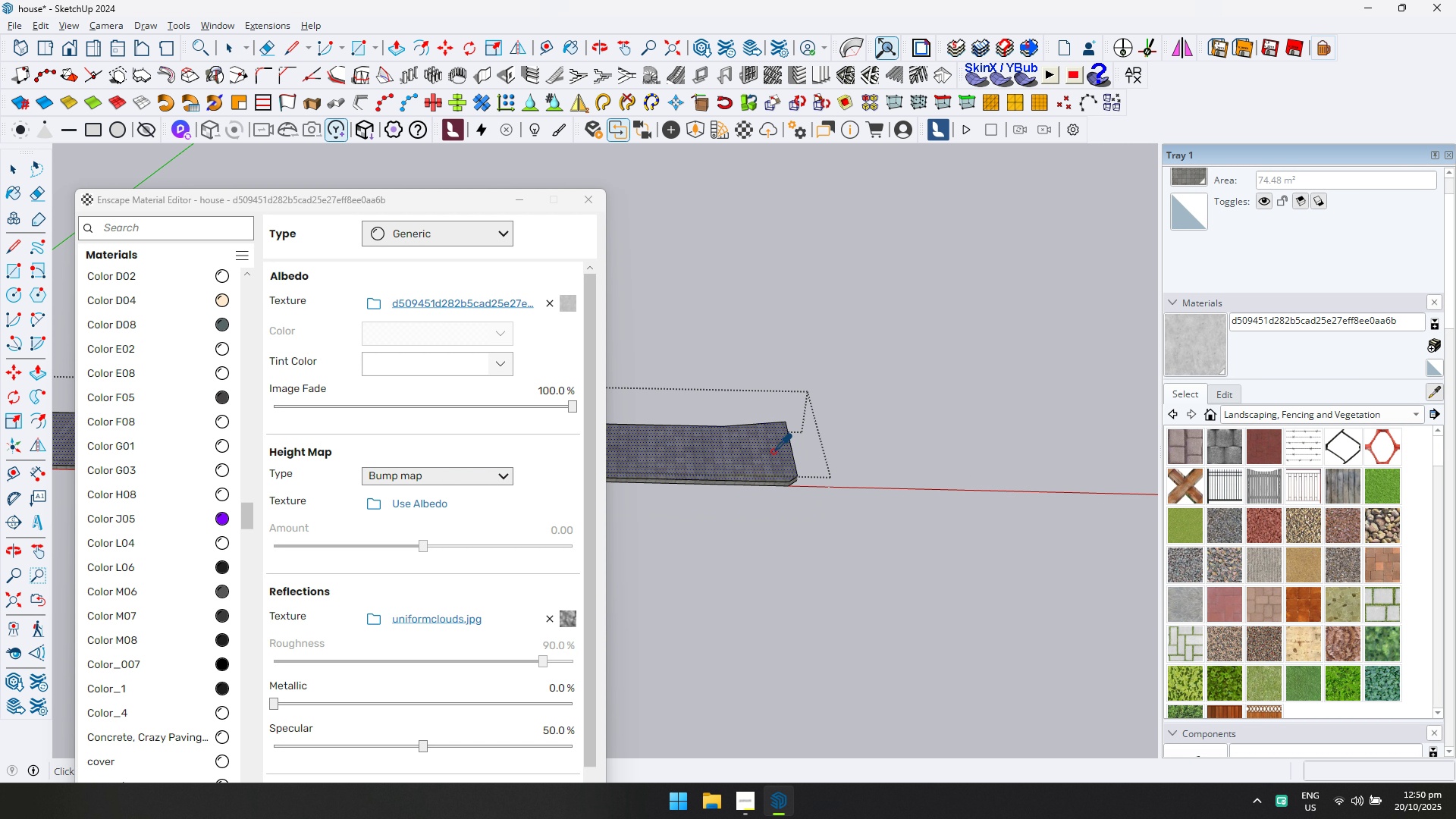 
hold_key(key=ShiftLeft, duration=0.35)
 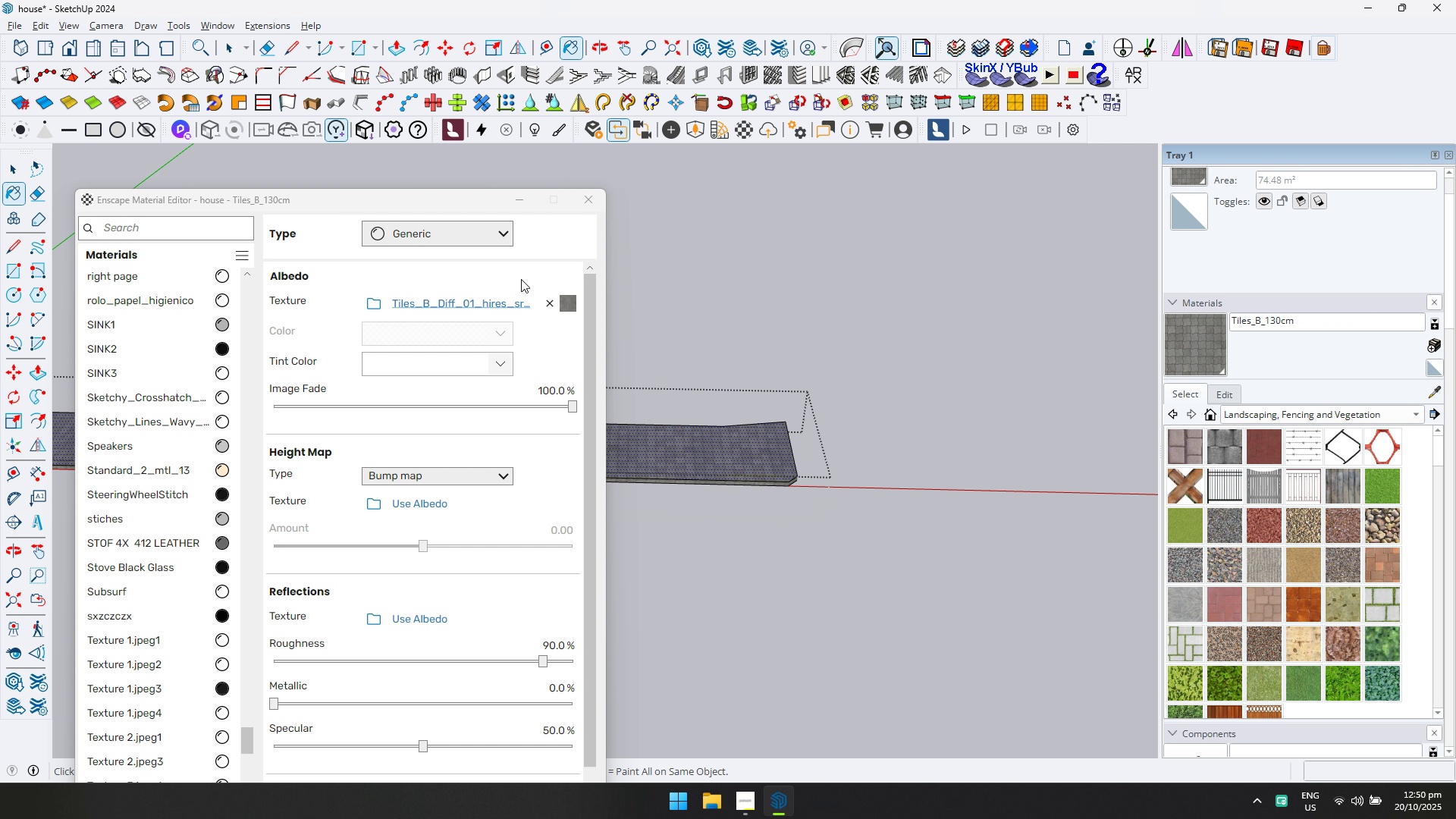 
key(Escape)
 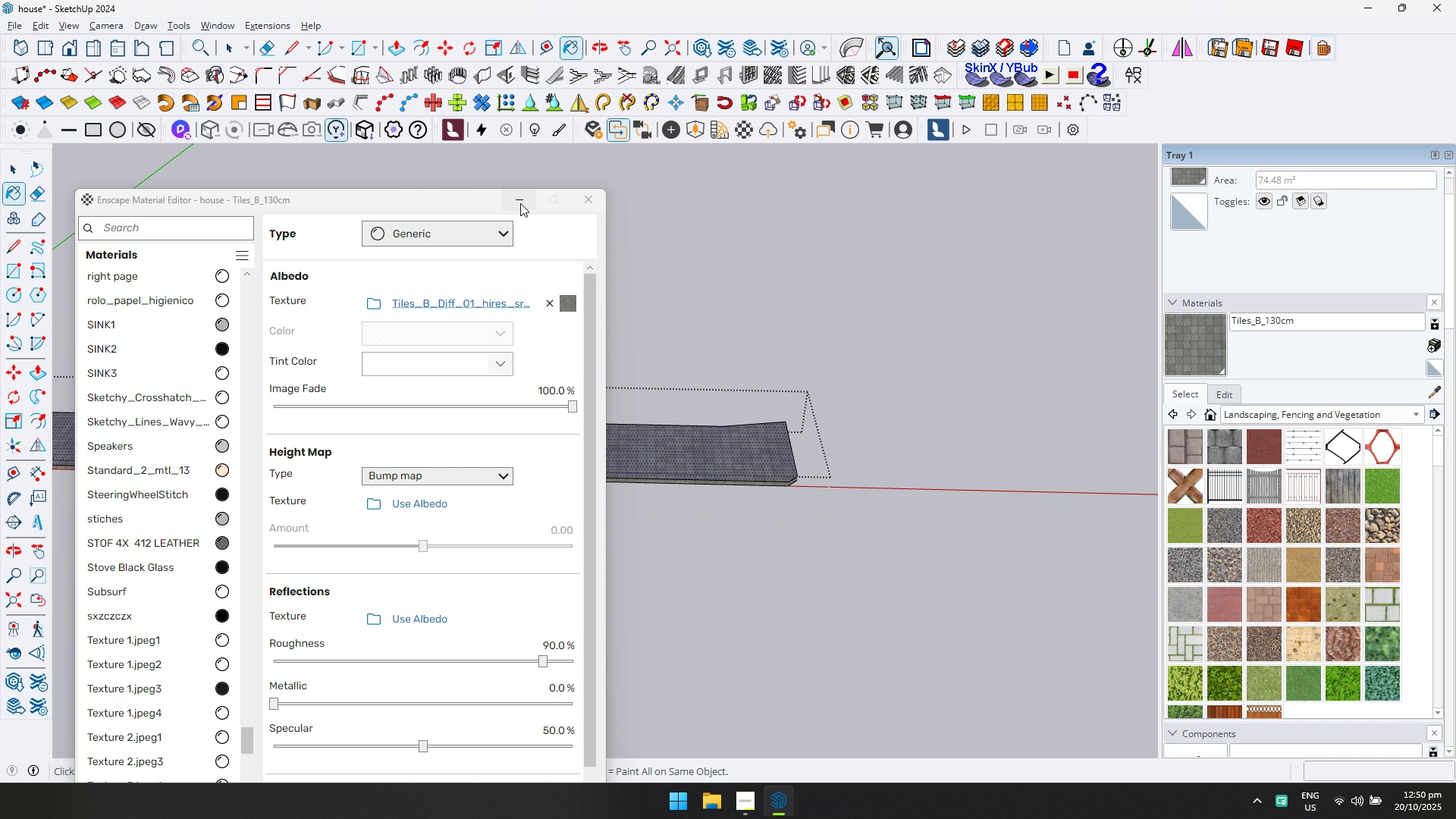 
left_click([520, 202])
 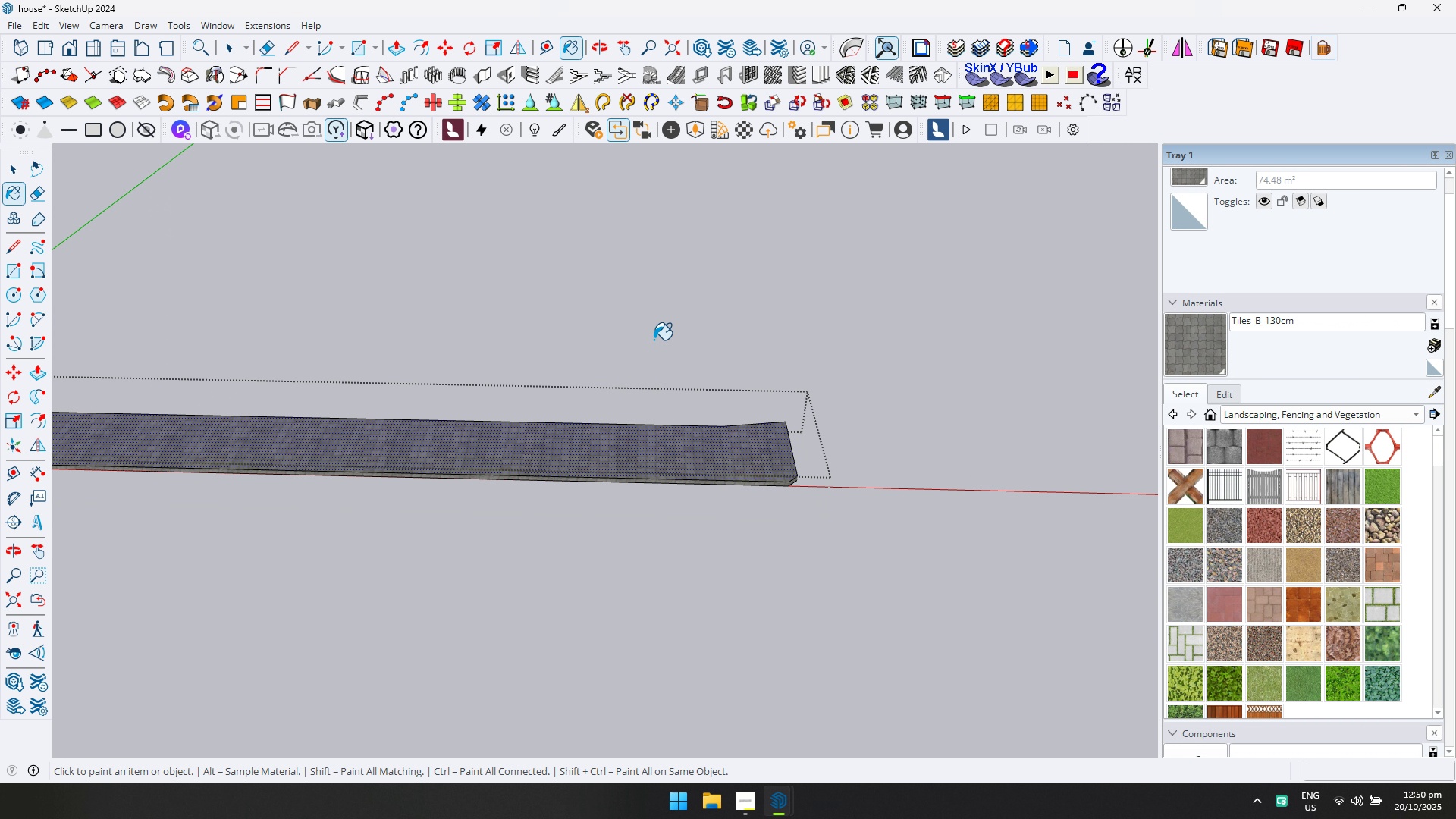 
key(Escape)
 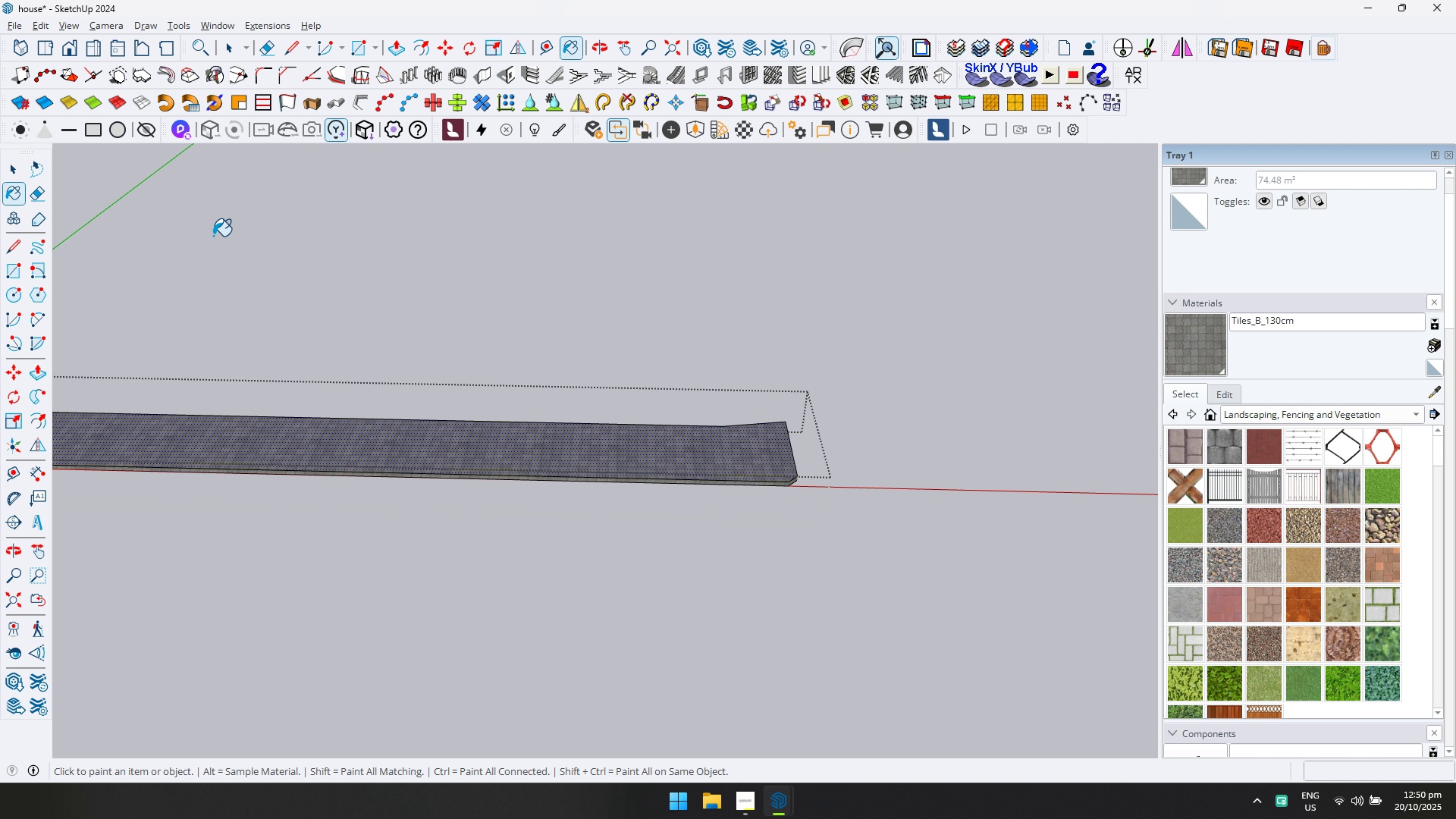 
key(Space)
 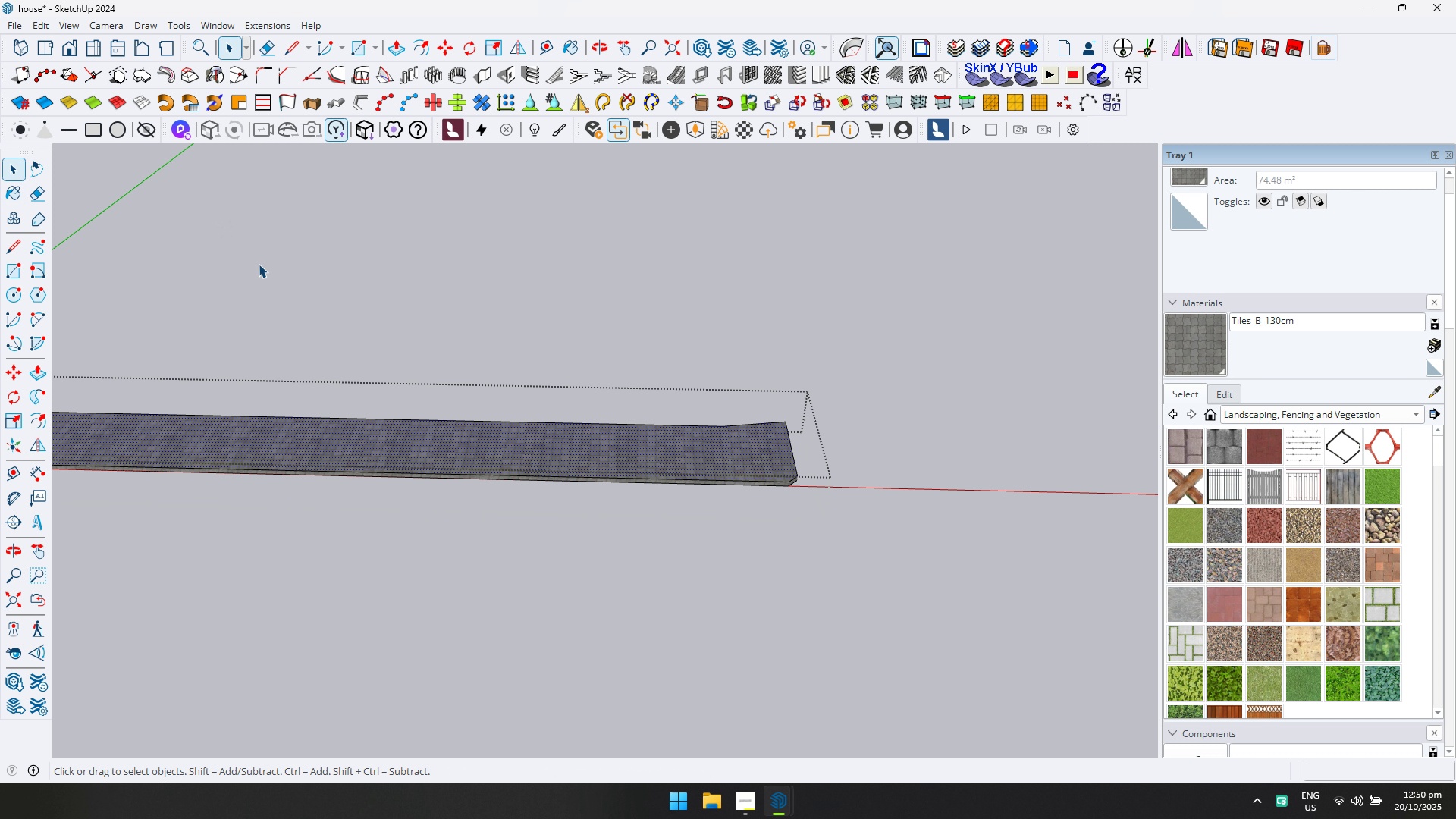 
key(Escape)
 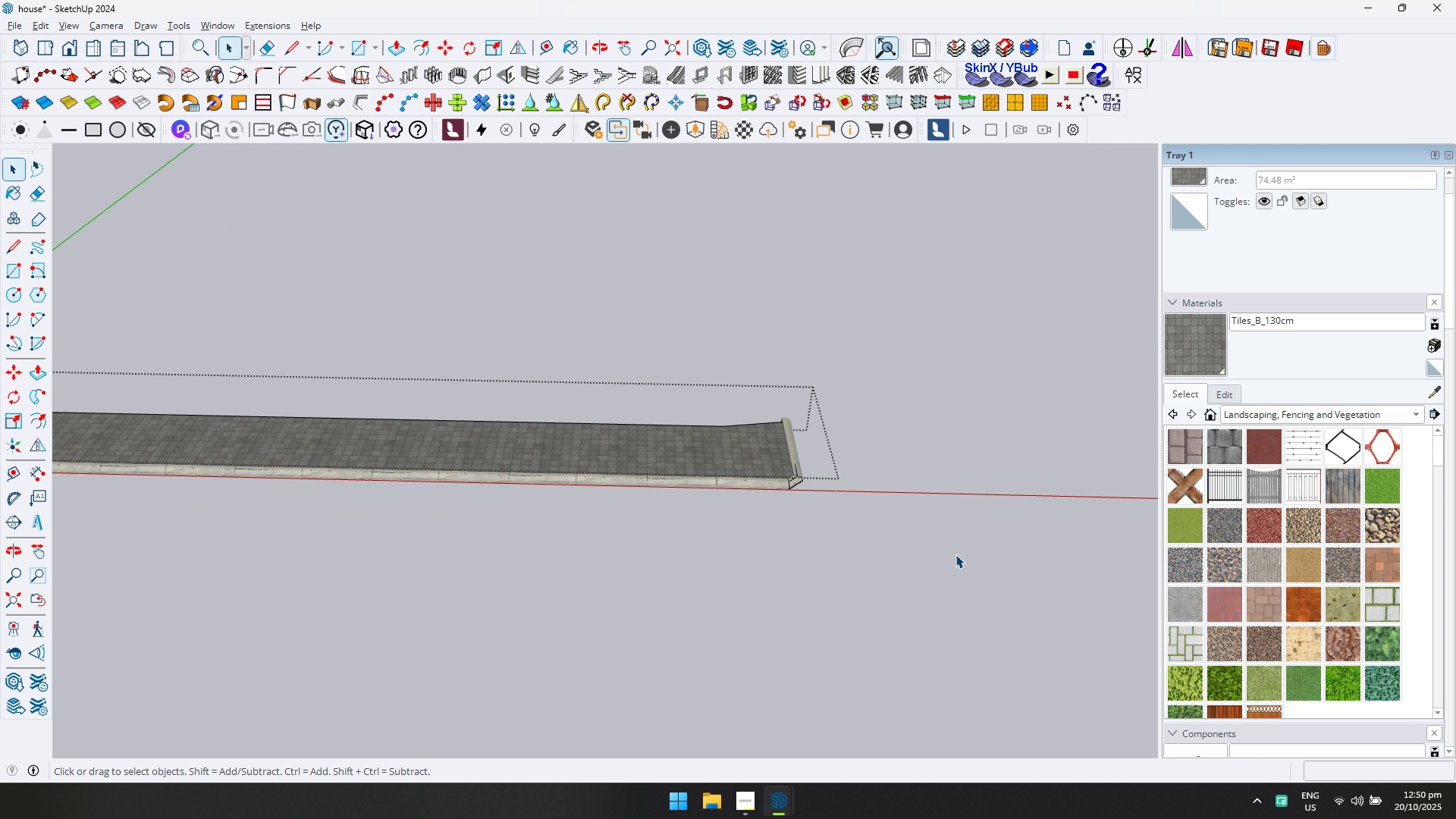 
key(Escape)
 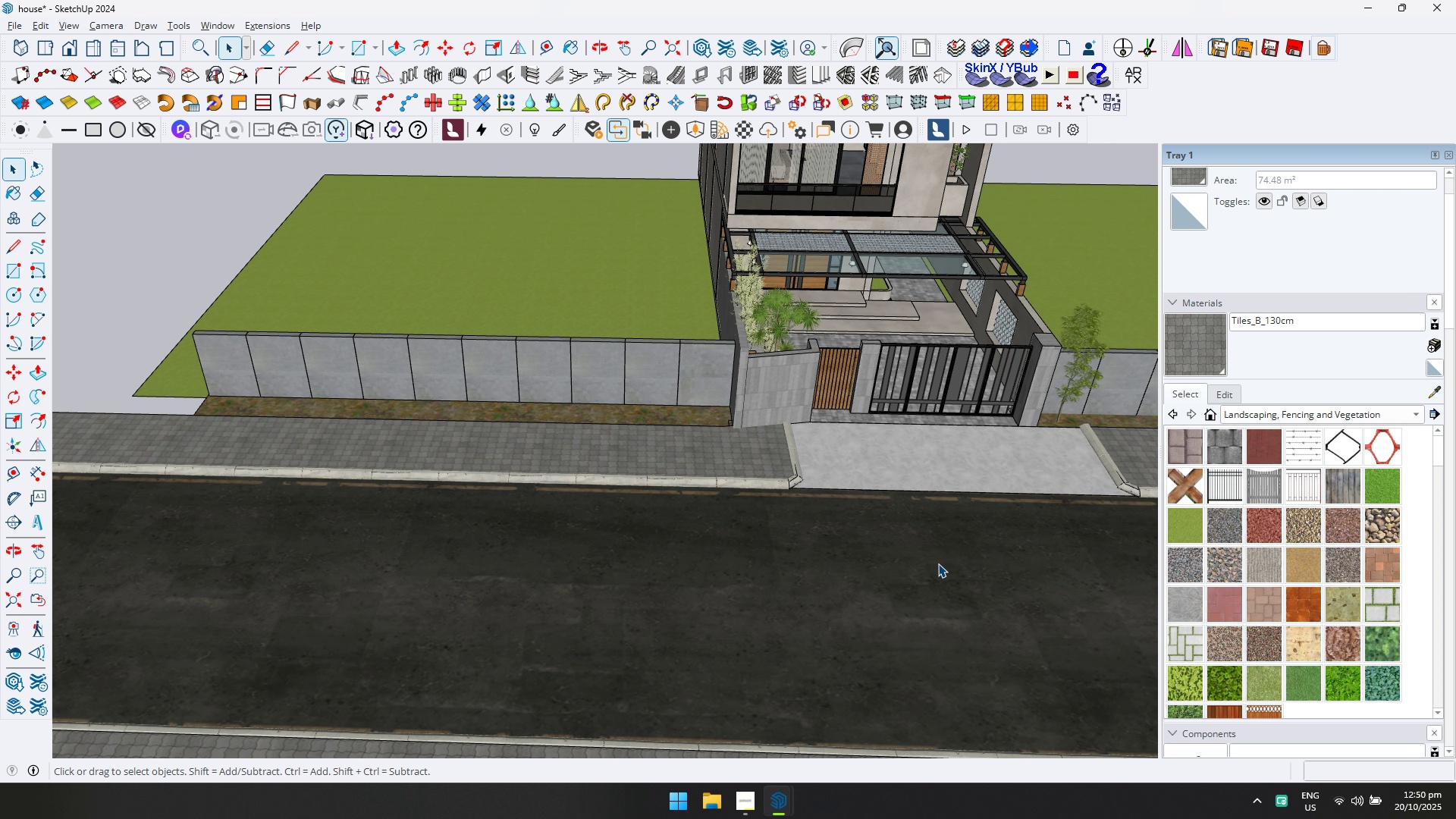 
key(Alt+AltLeft)
 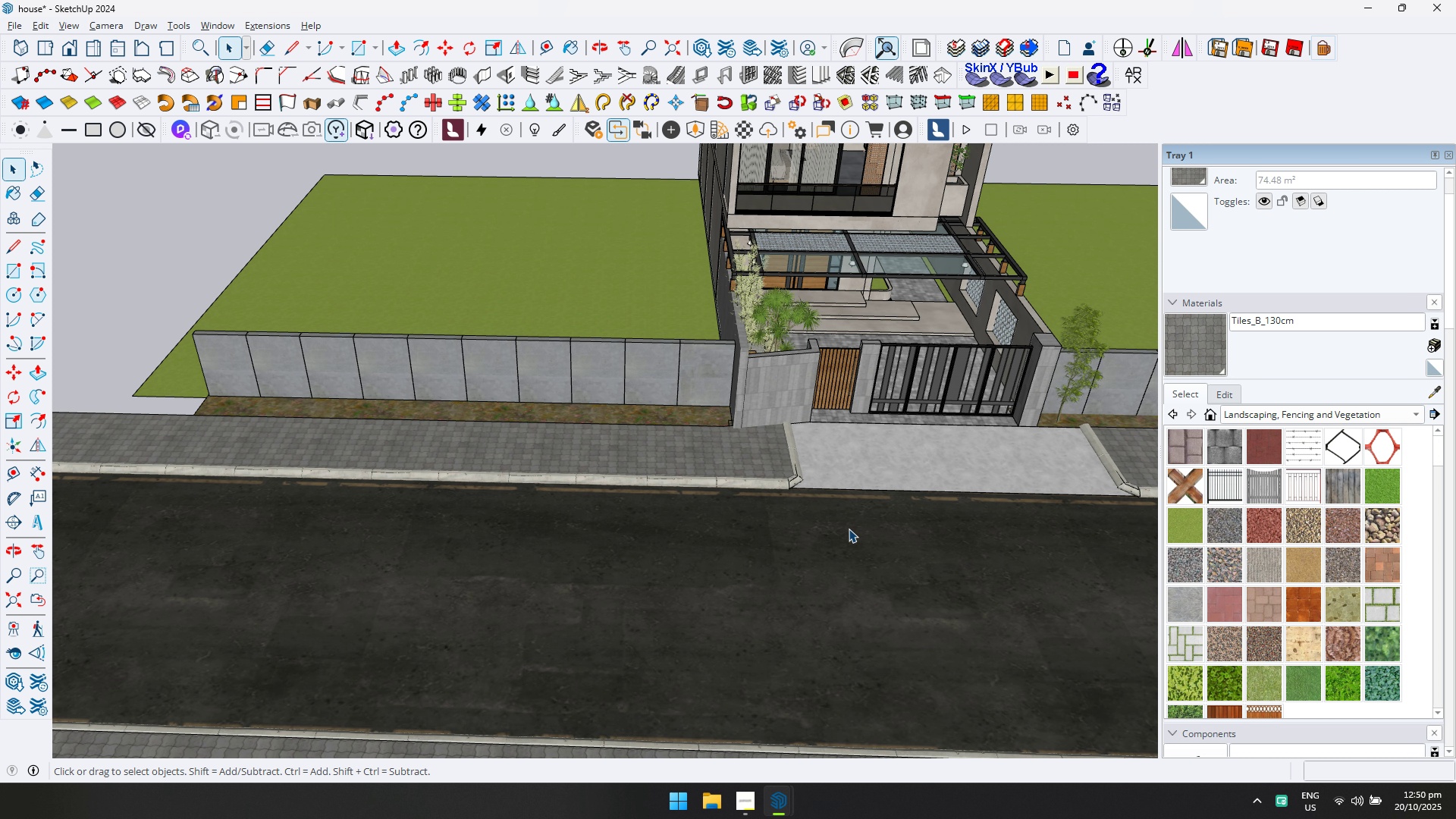 
key(Alt+Tab)
 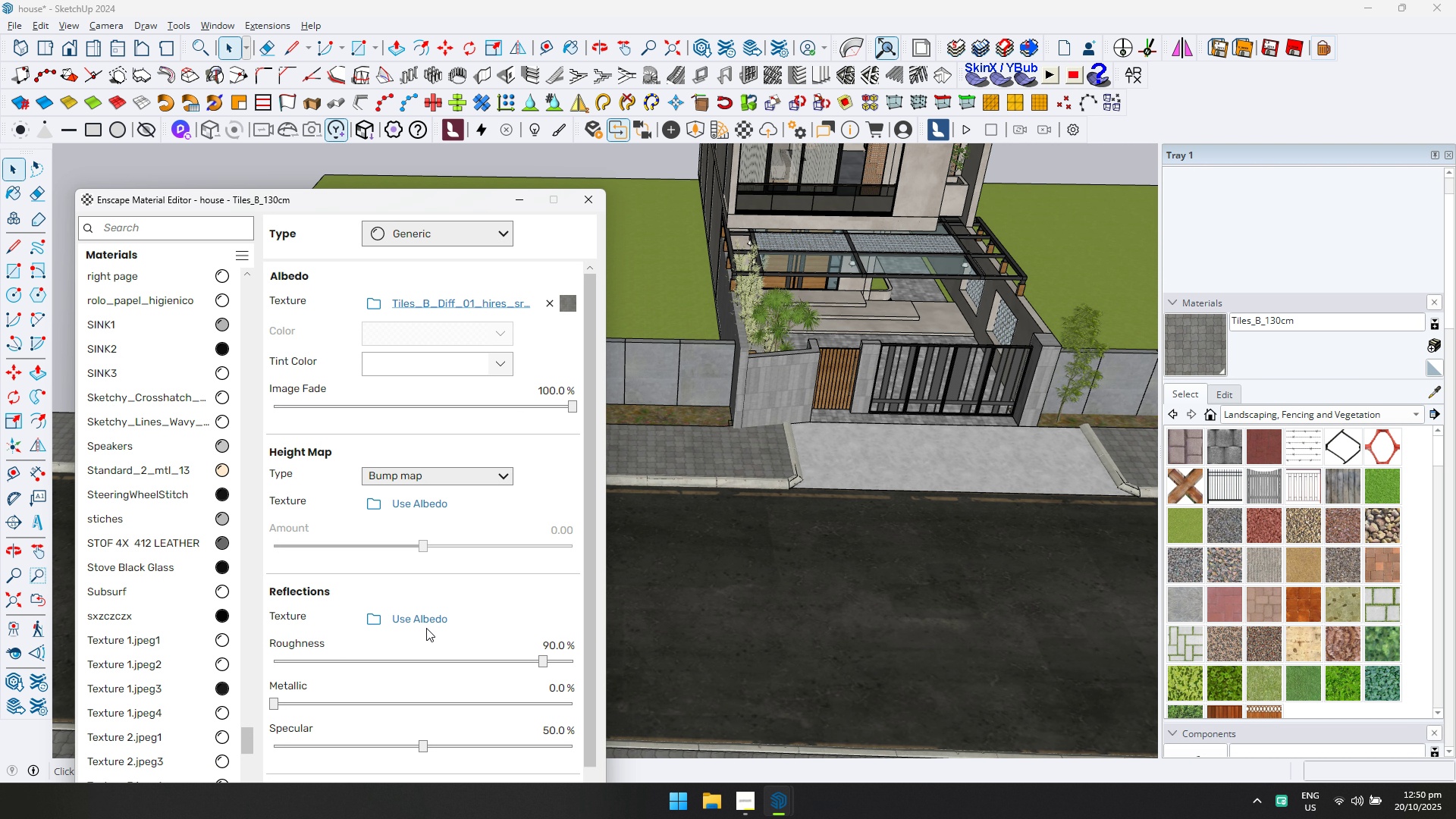 
left_click([427, 620])
 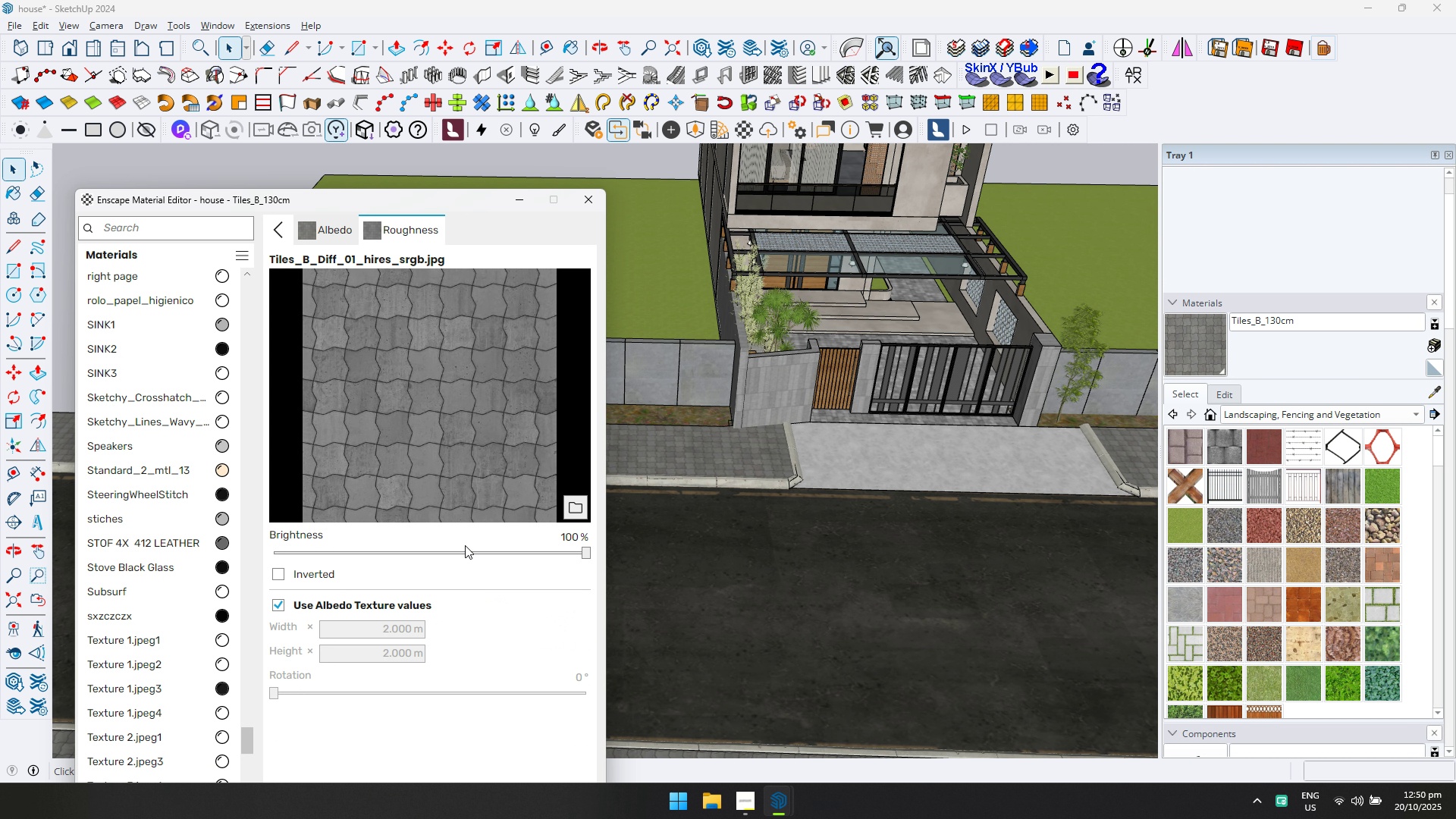 
left_click([571, 498])
 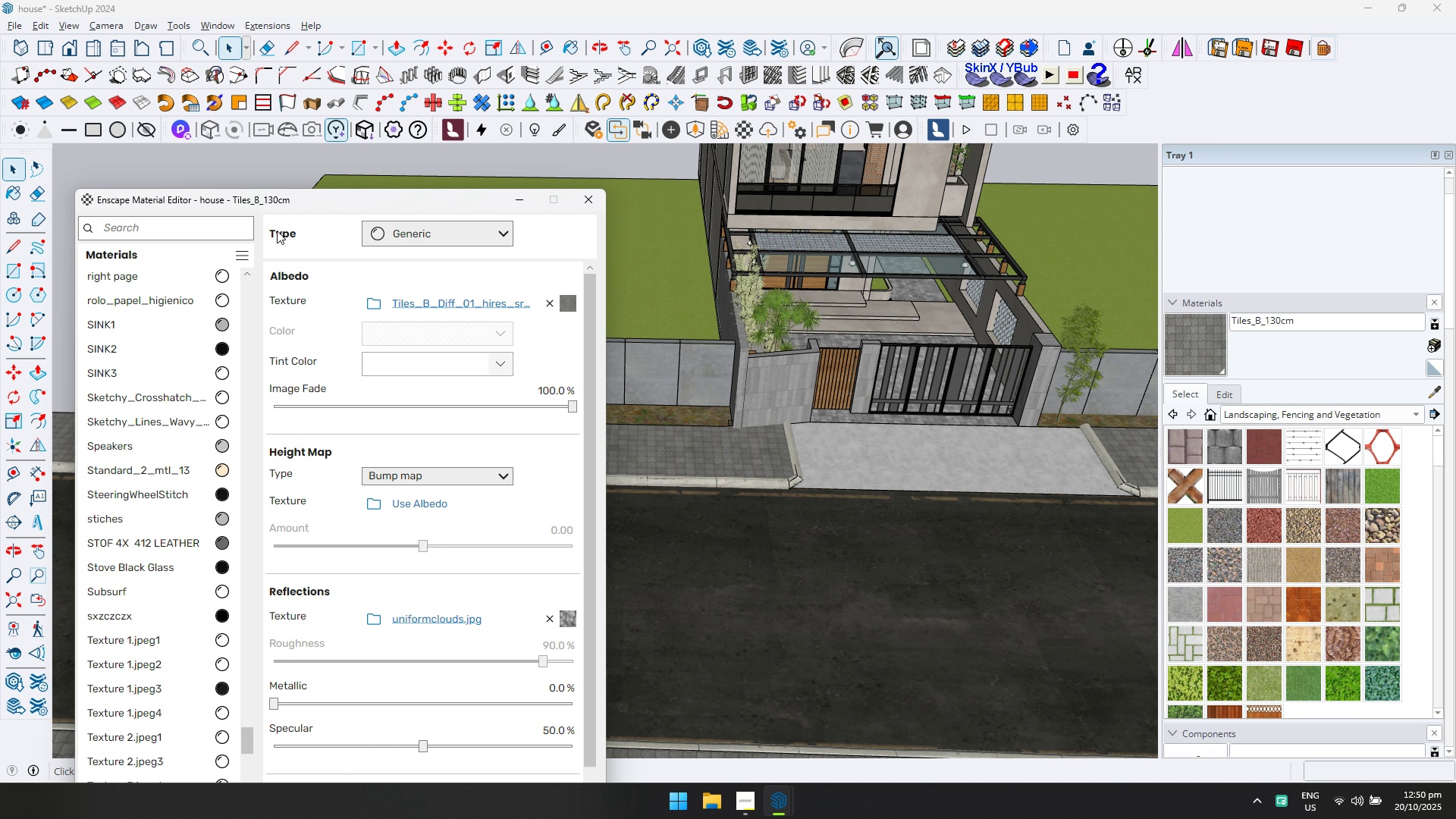 
left_click([580, 206])
 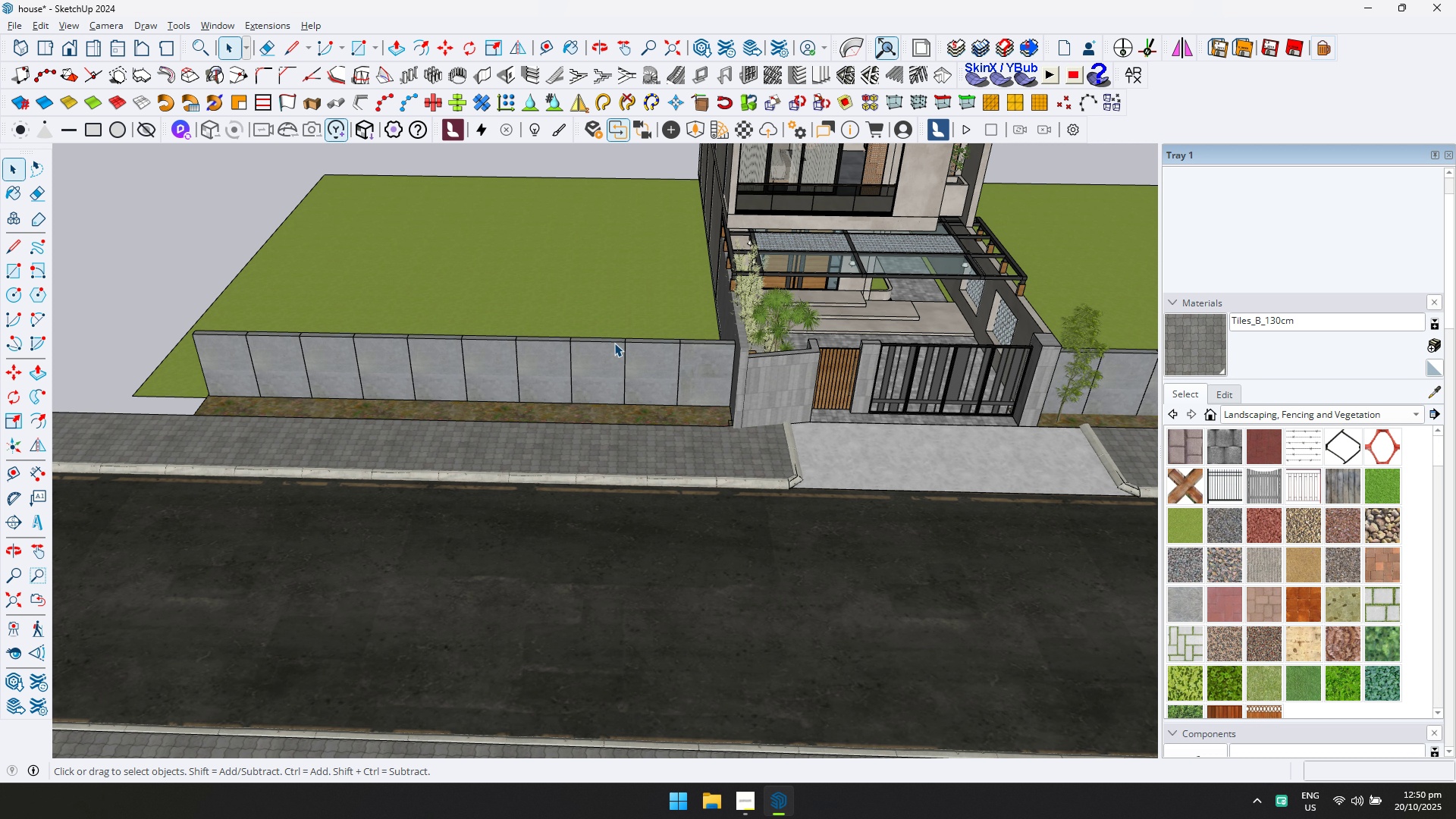 
key(Escape)
 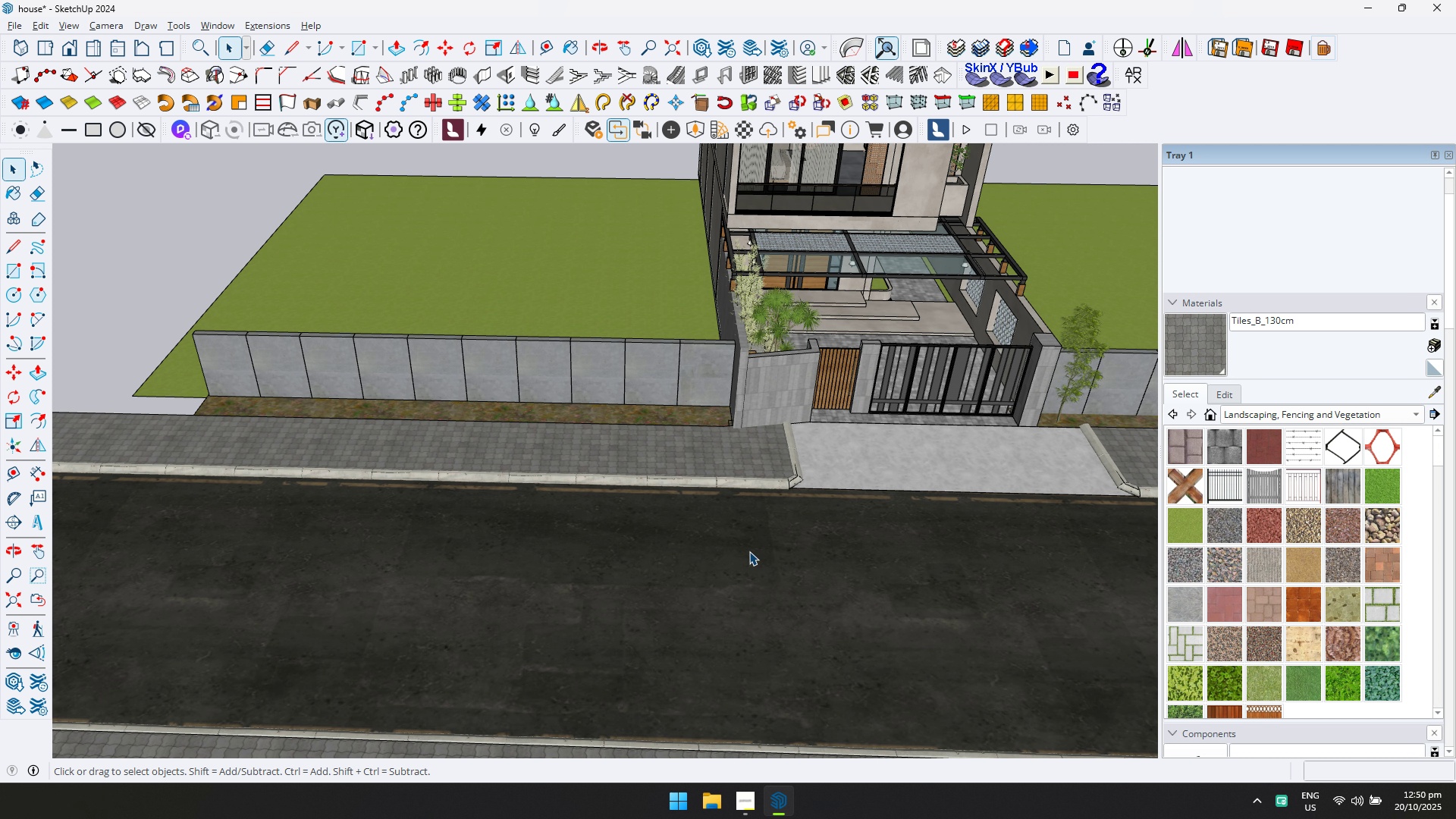 
key(Escape)
 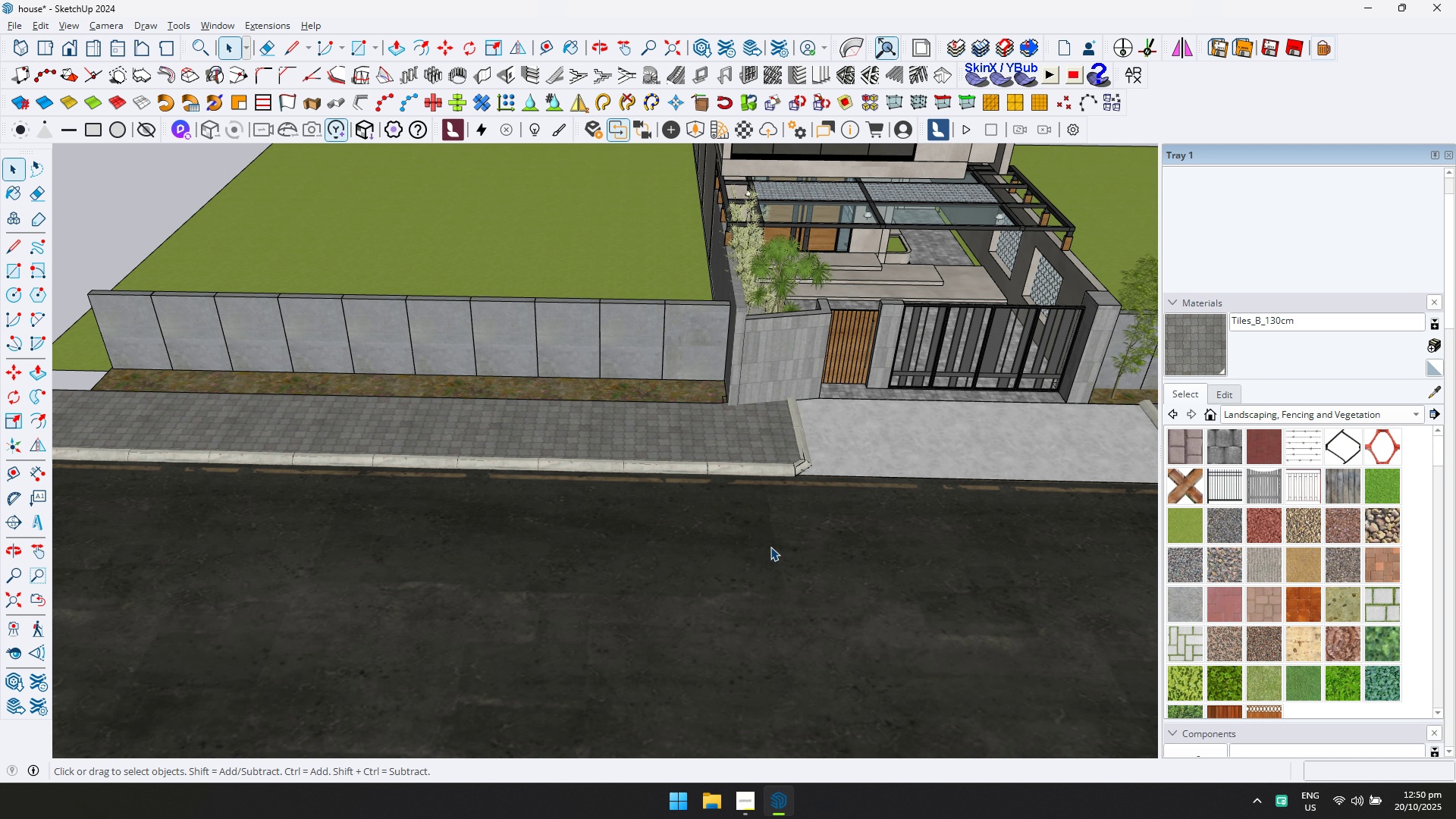 
scroll: coordinate [750, 407], scroll_direction: up, amount: 1.0
 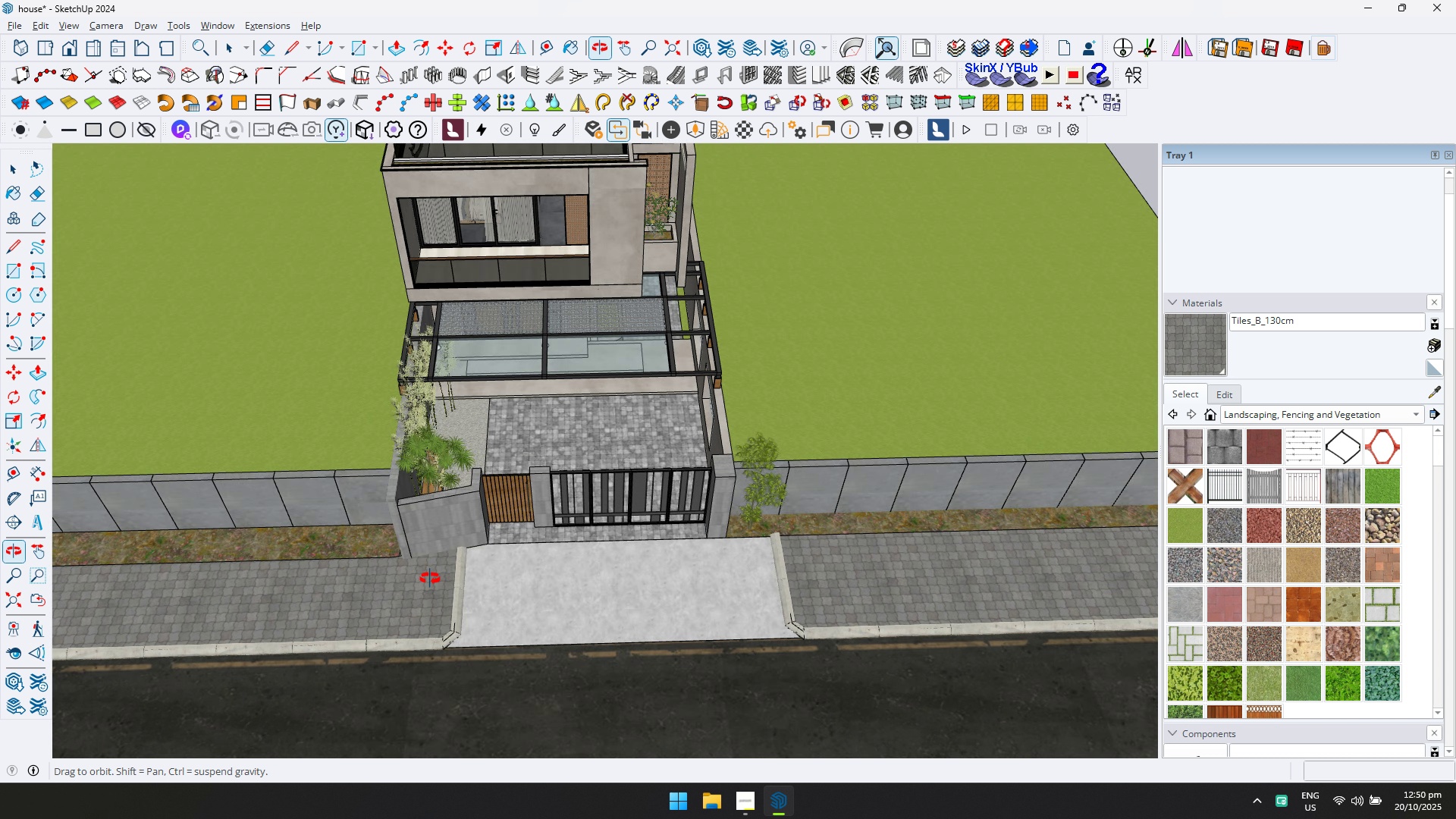 
hold_key(key=ShiftLeft, duration=0.31)
 